 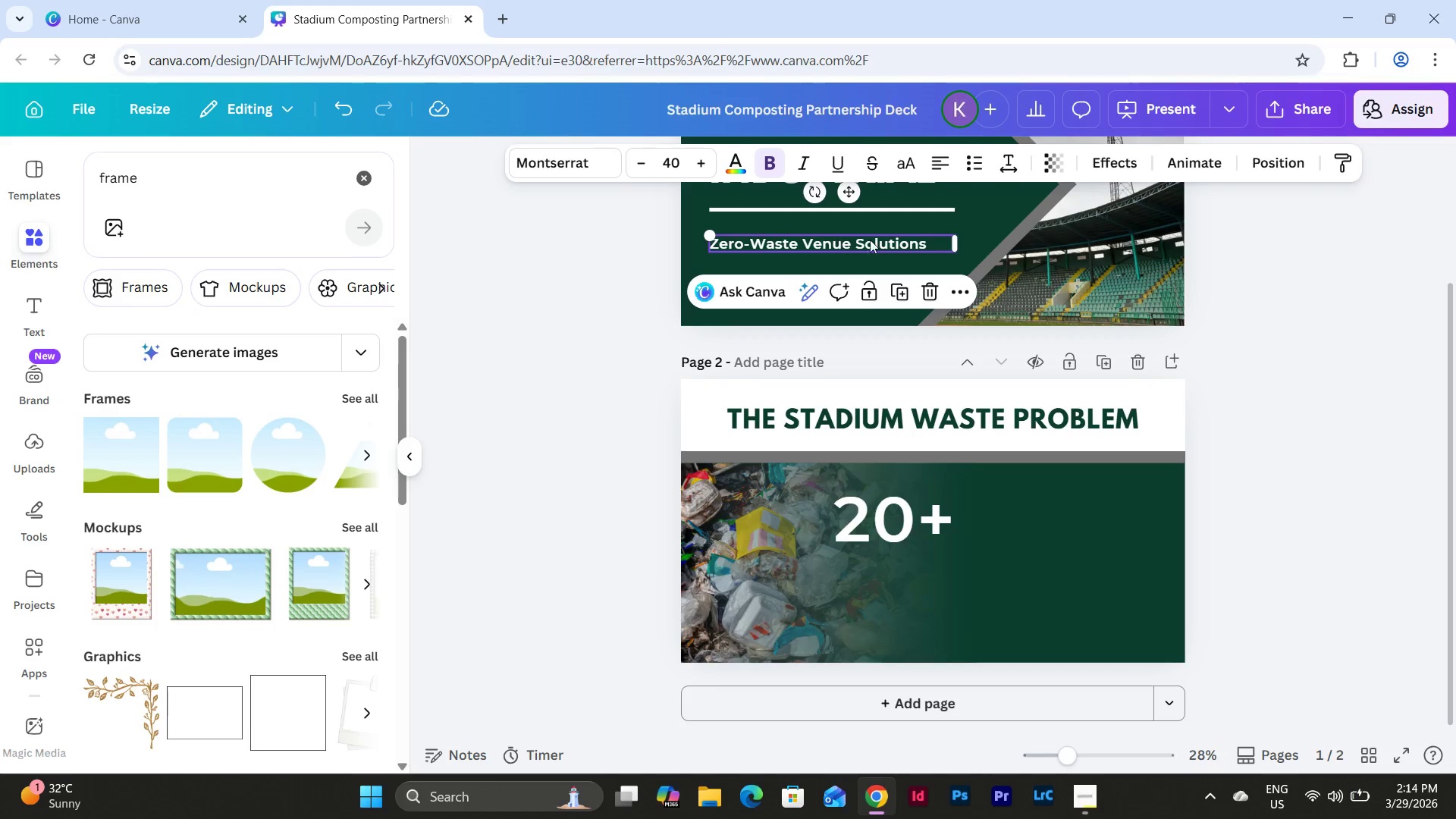 
left_click([895, 292])
 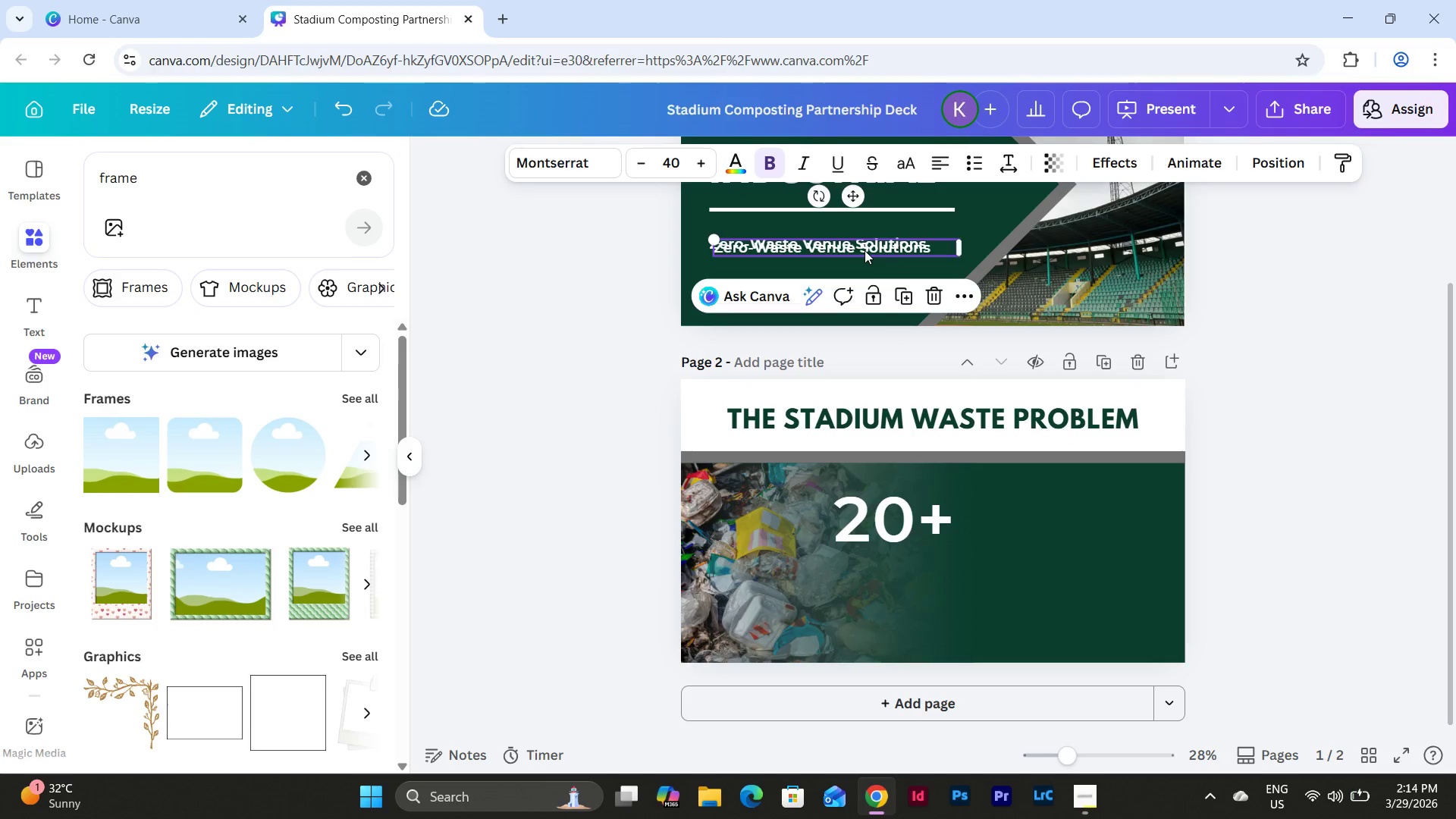 
left_click_drag(start_coordinate=[864, 250], to_coordinate=[985, 563])
 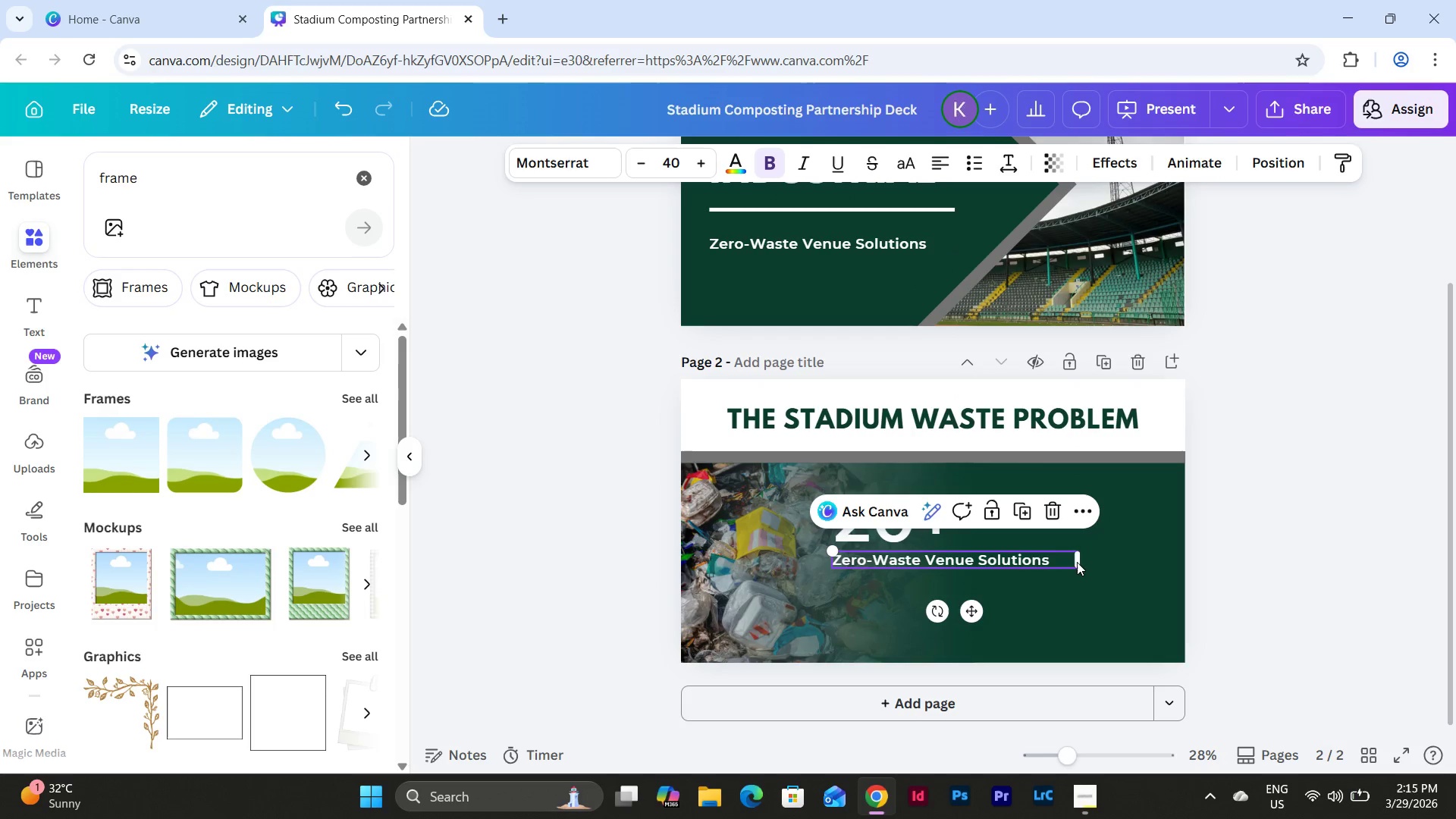 
left_click([1027, 563])
 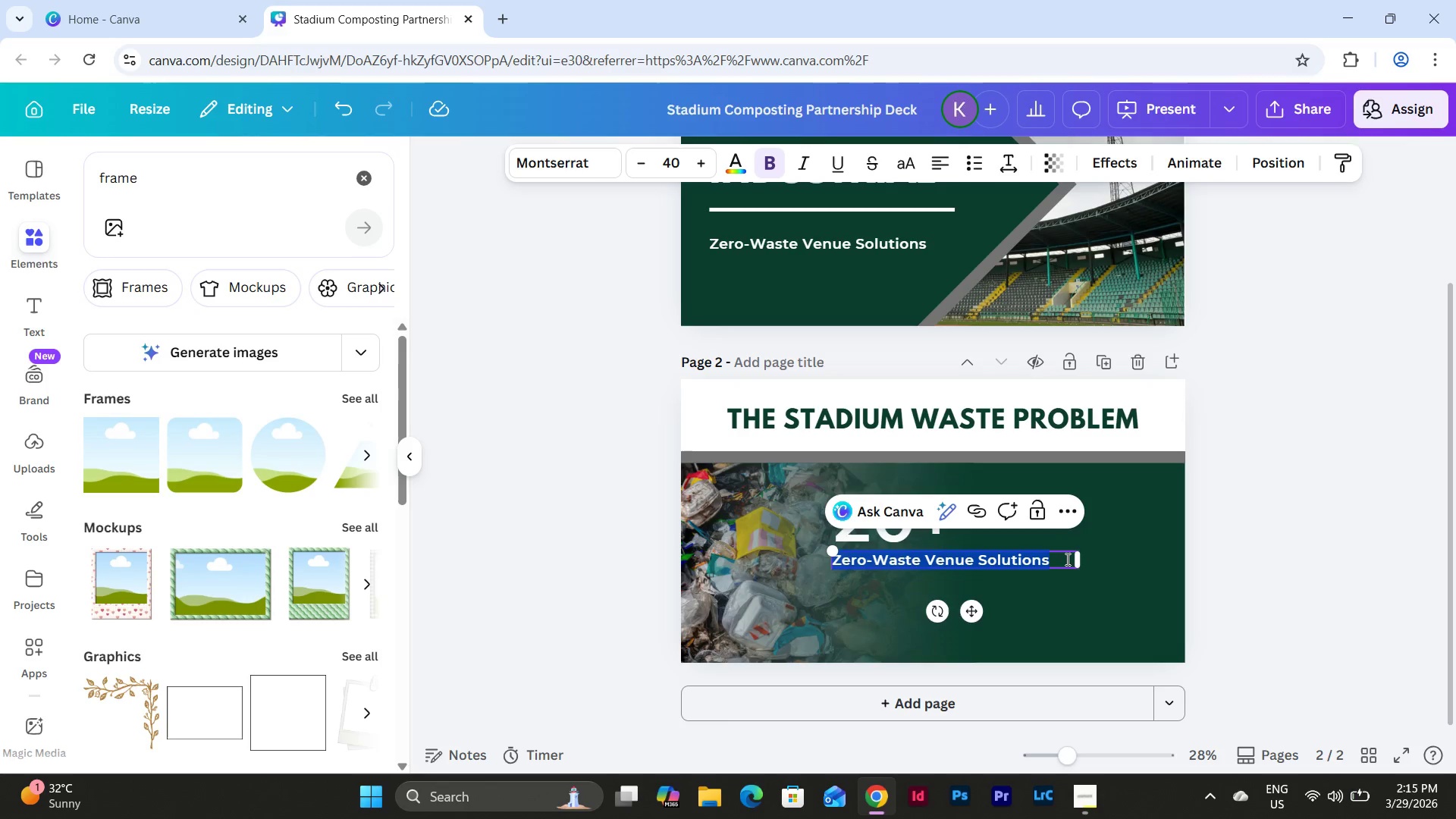 
left_click([1138, 519])
 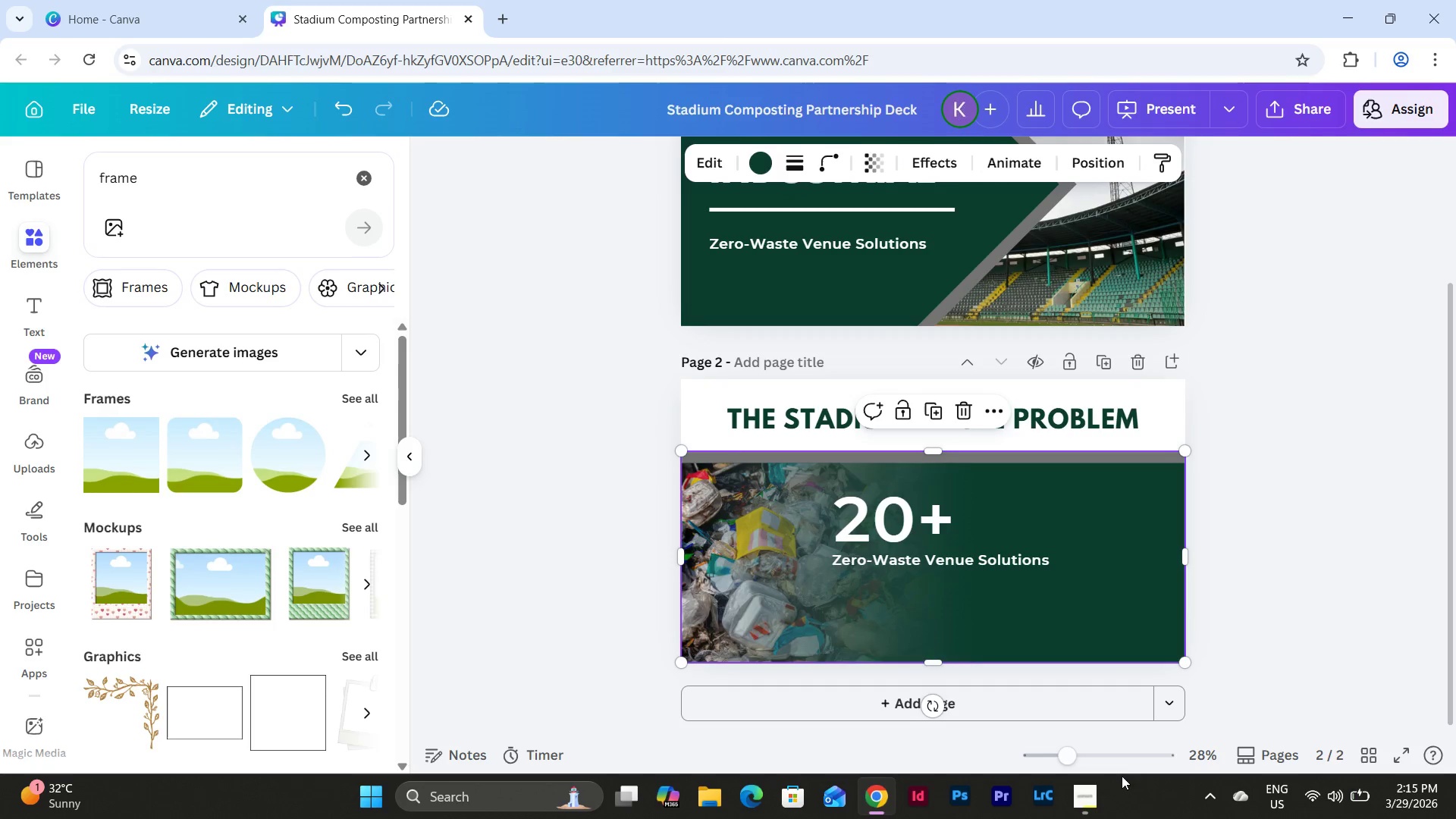 
left_click_drag(start_coordinate=[1068, 760], to_coordinate=[1091, 763])
 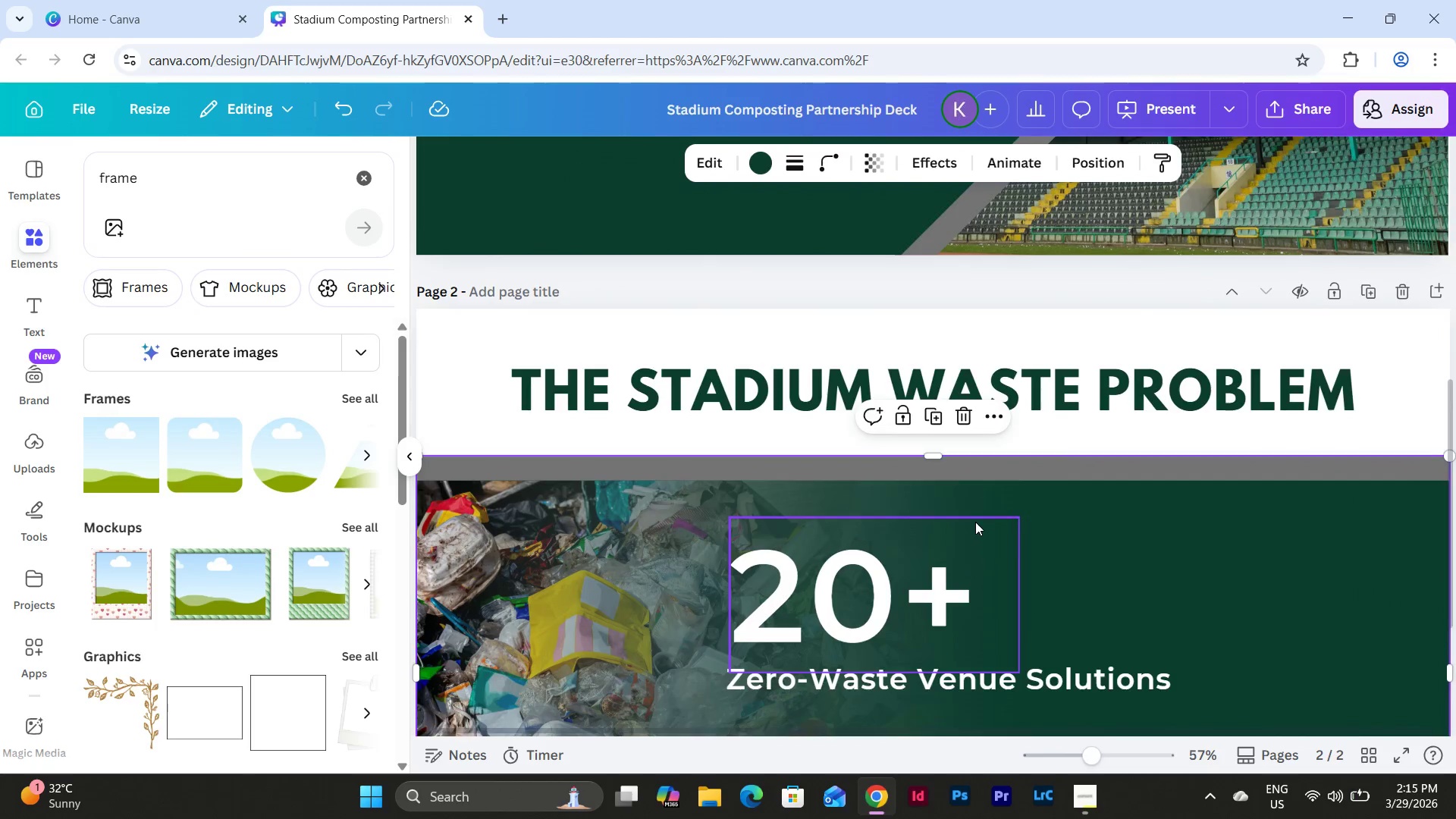 
scroll: coordinate [975, 521], scroll_direction: down, amount: 2.0
 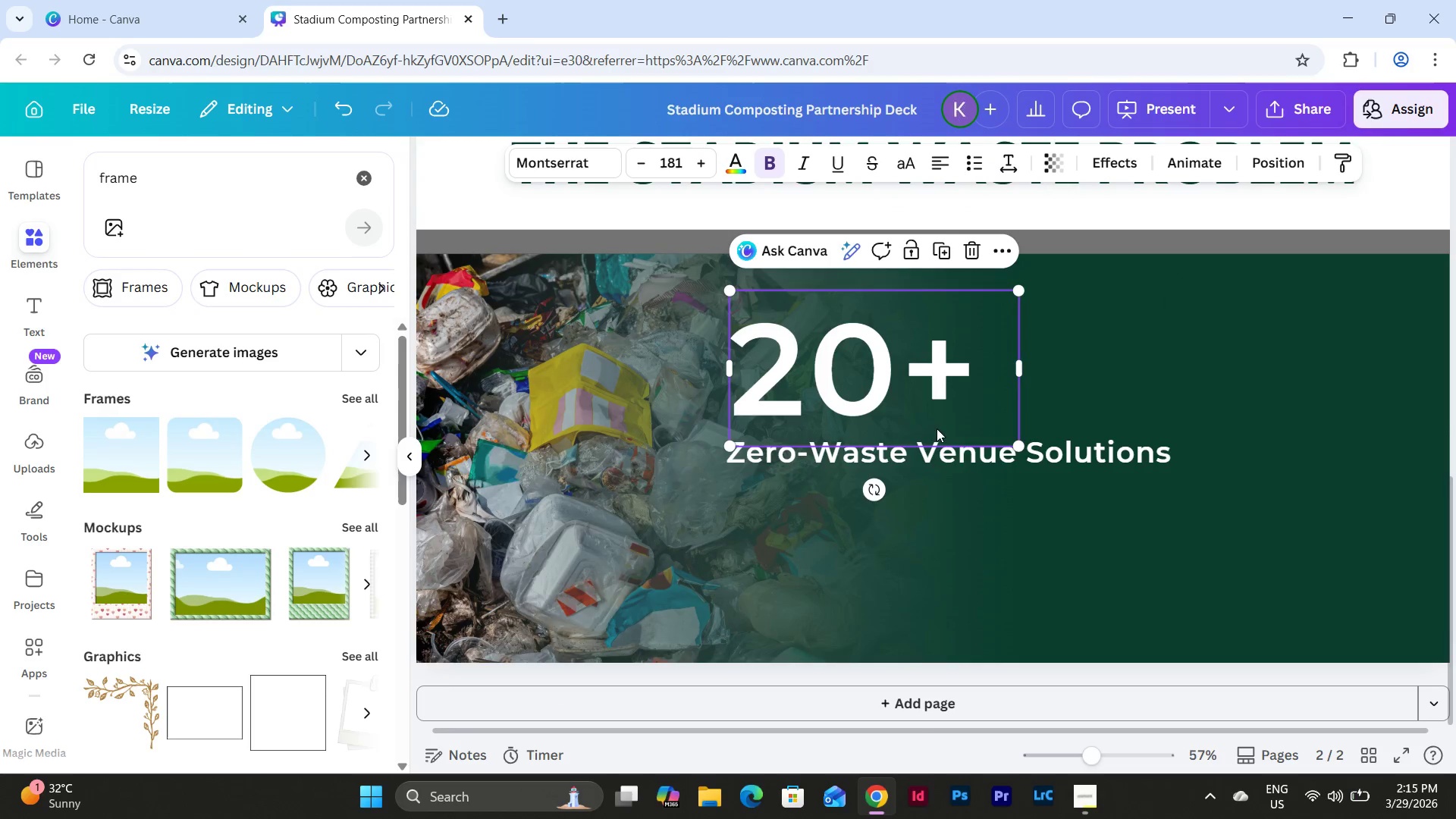 
scroll: coordinate [940, 411], scroll_direction: up, amount: 2.0
 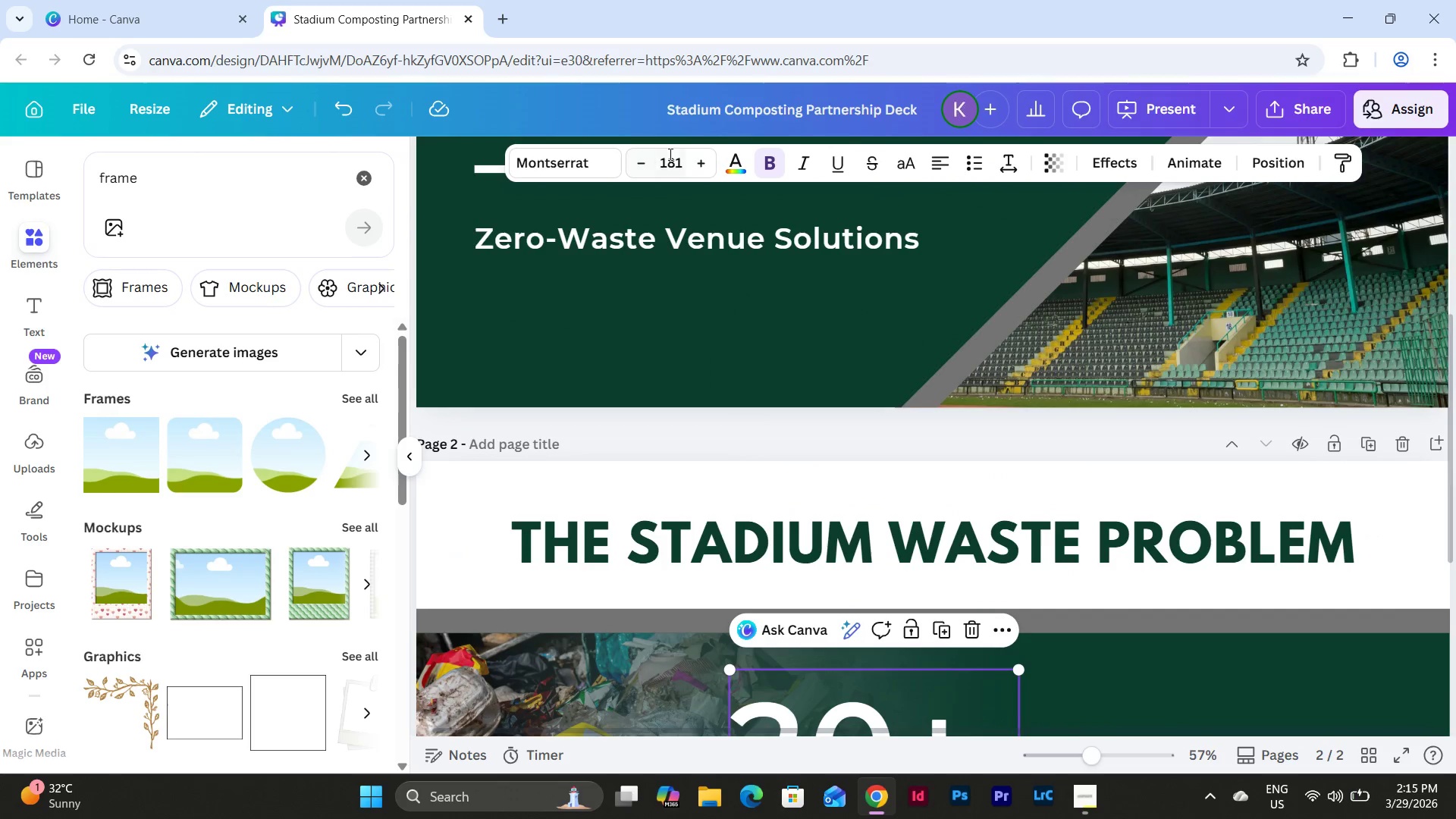 
left_click([679, 158])
 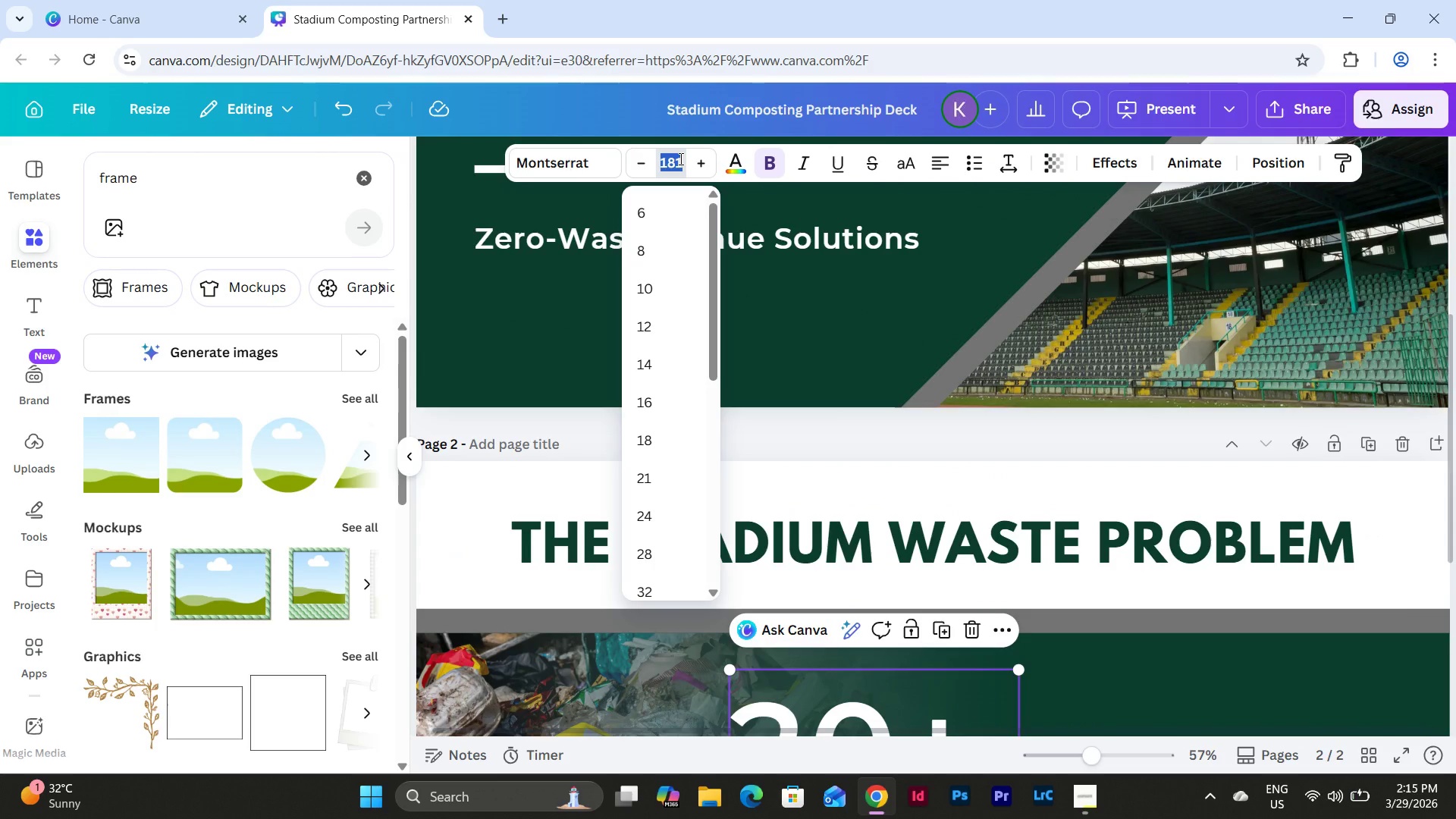 
key(Numpad1)
 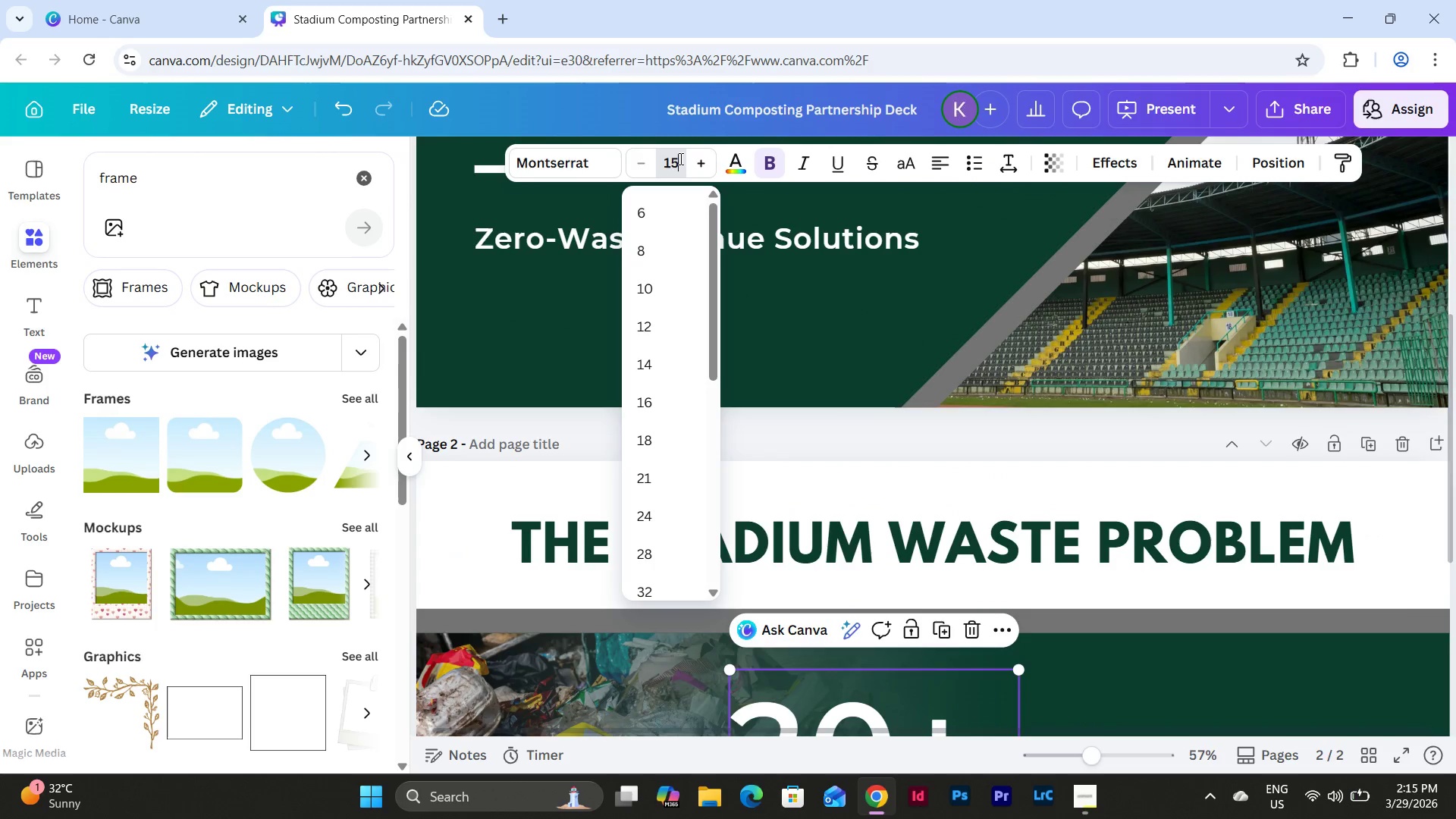 
key(Numpad5)
 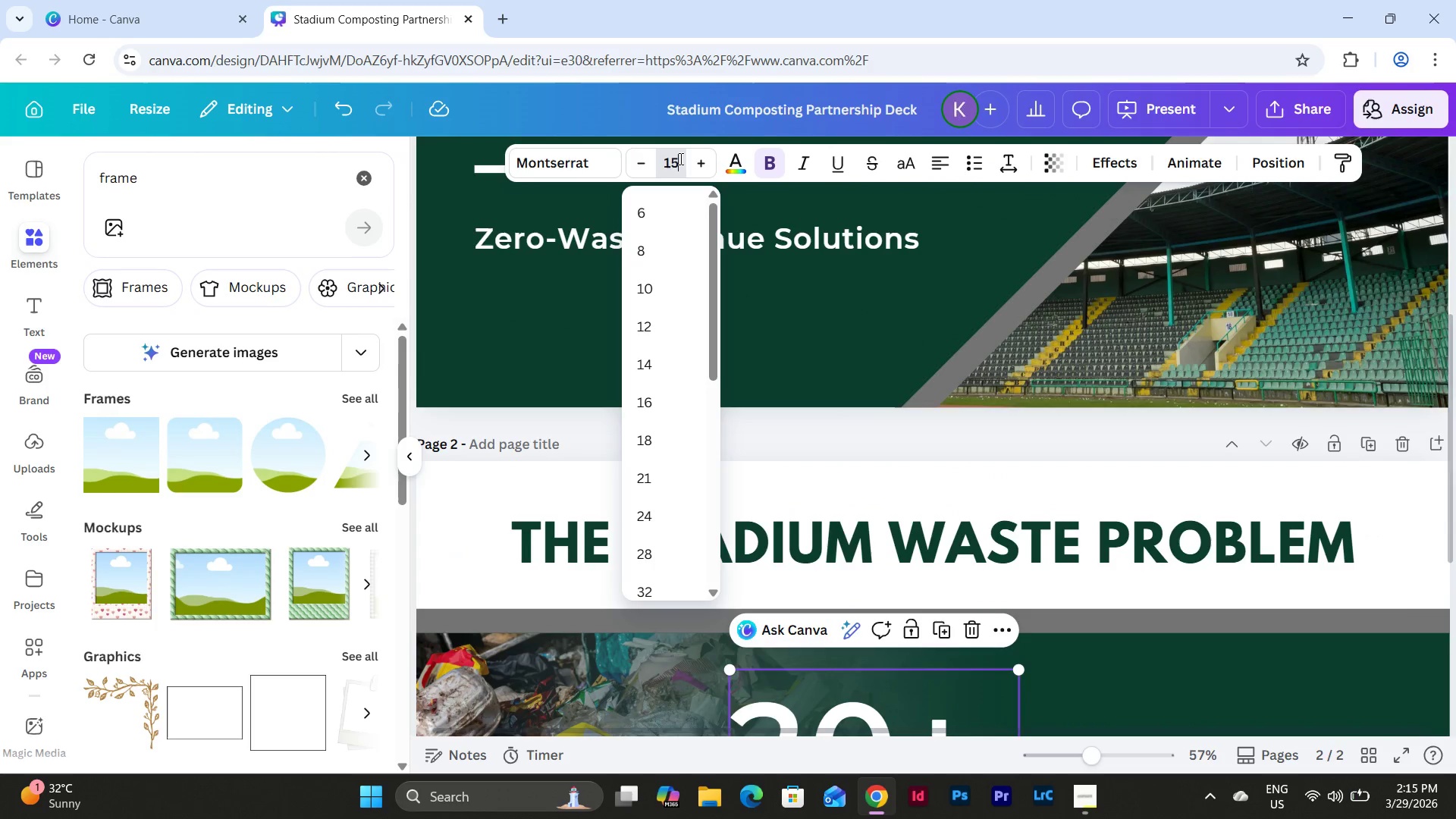 
key(Numpad0)
 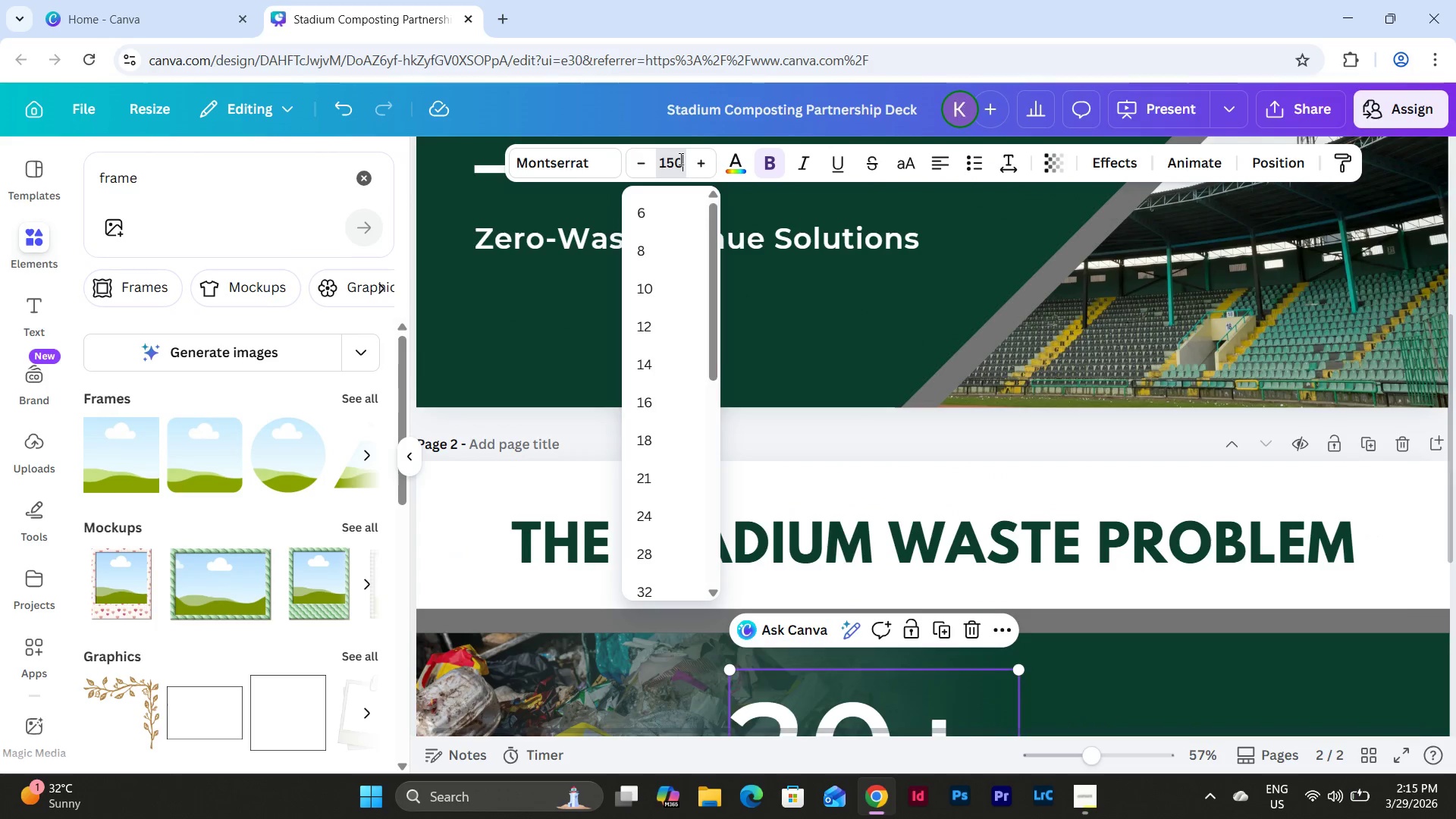 
key(NumpadEnter)
 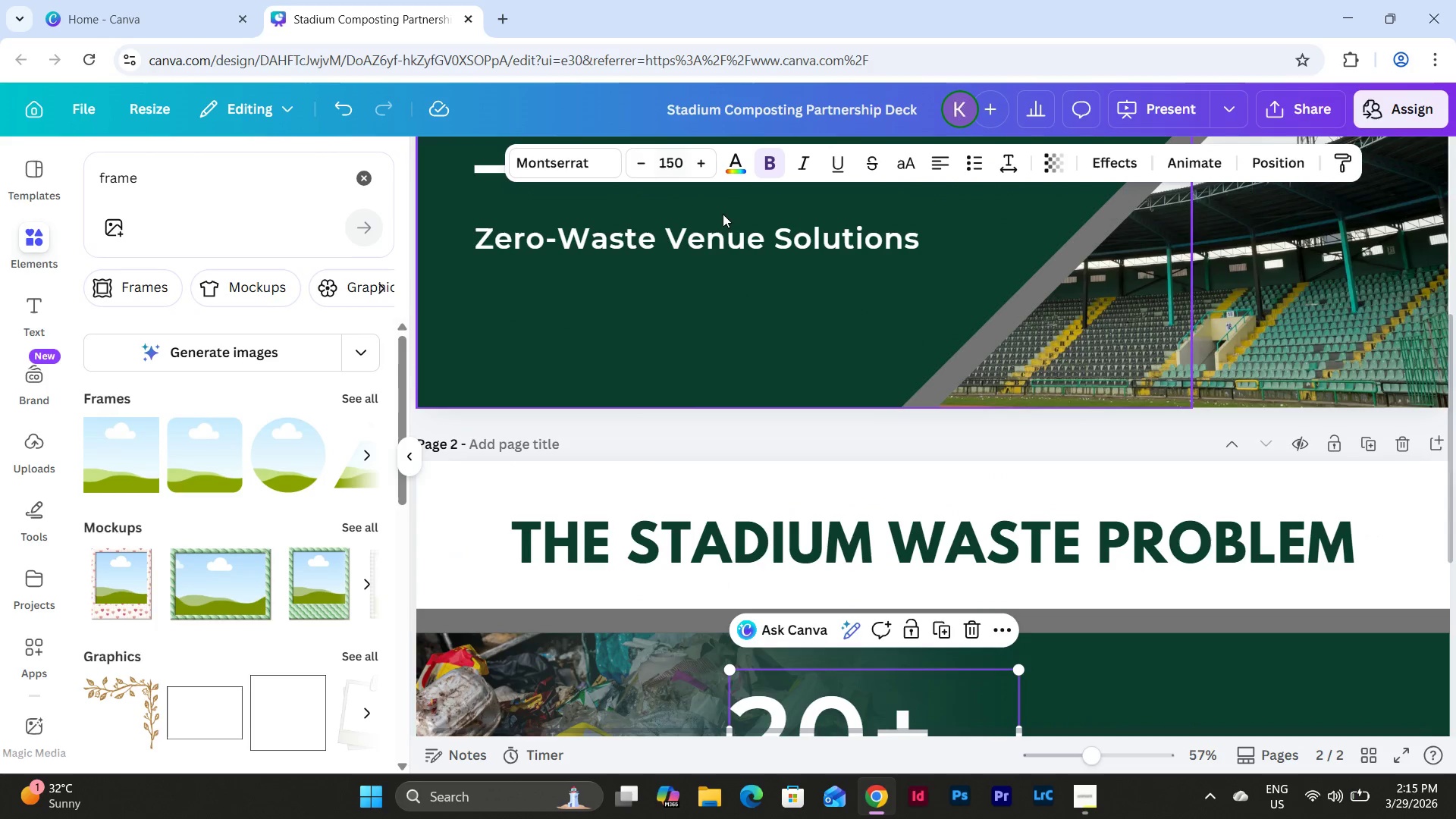 
scroll: coordinate [764, 300], scroll_direction: down, amount: 2.0
 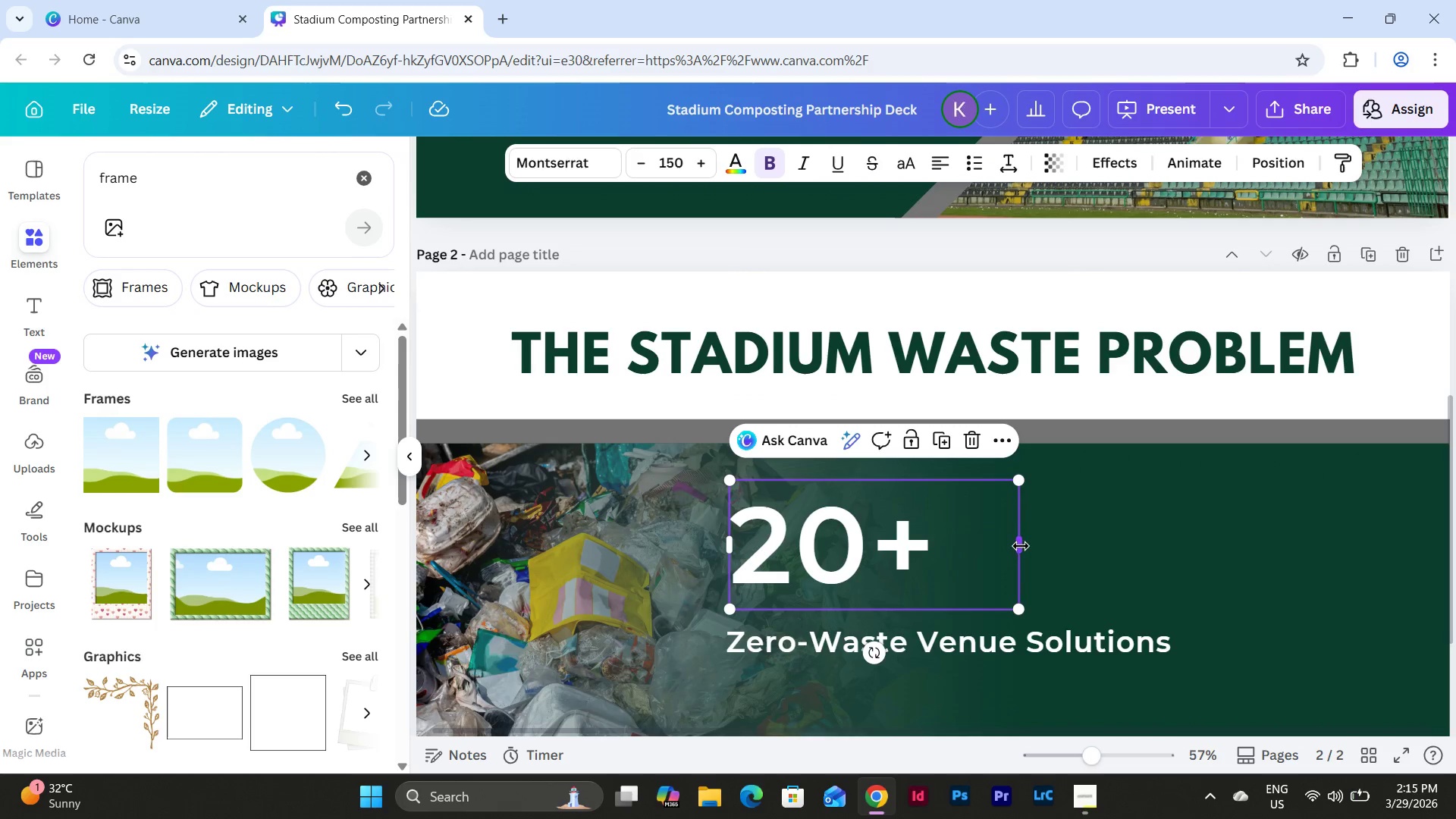 
left_click_drag(start_coordinate=[1025, 546], to_coordinate=[949, 545])
 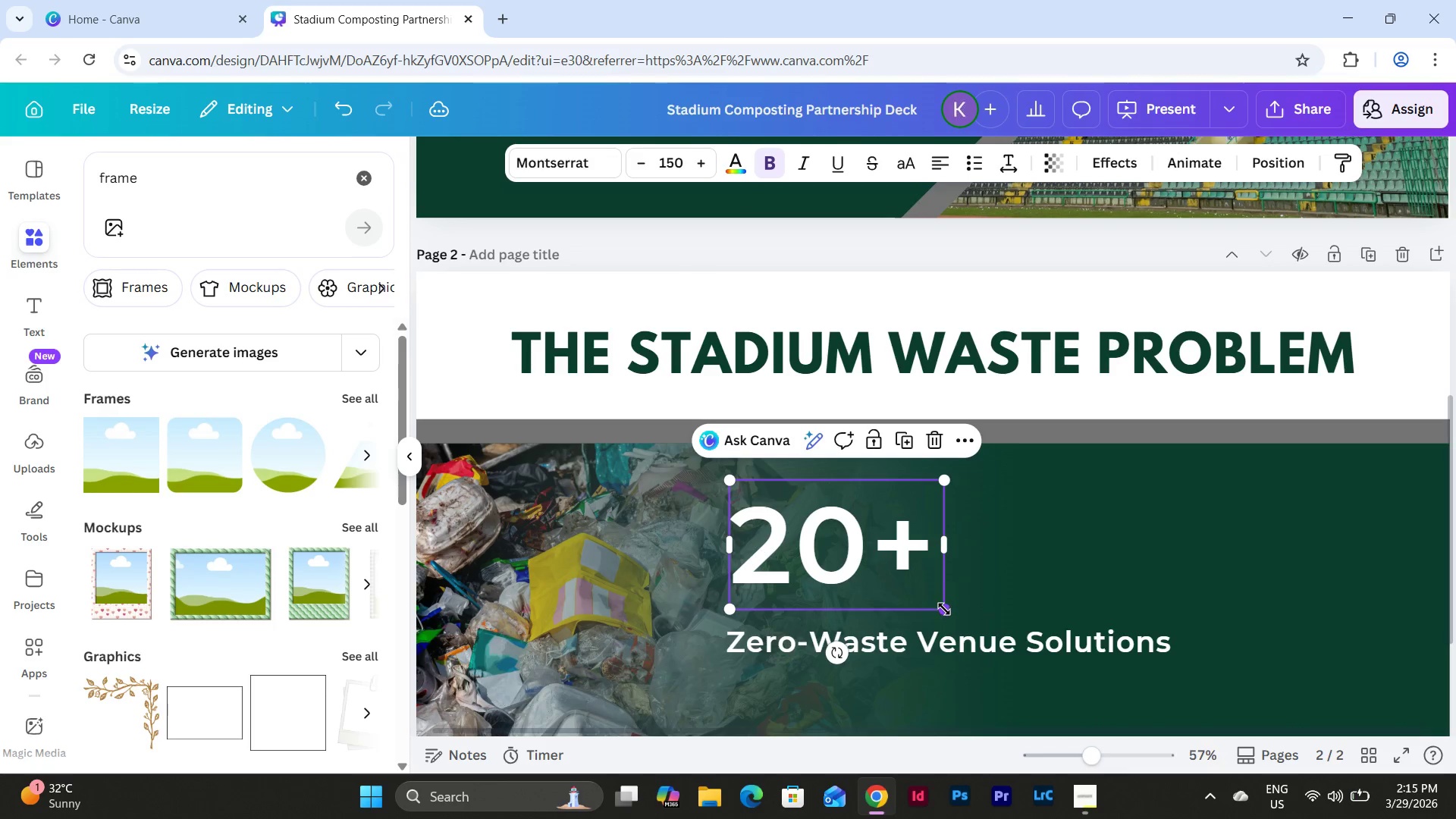 
left_click_drag(start_coordinate=[944, 609], to_coordinate=[902, 573])
 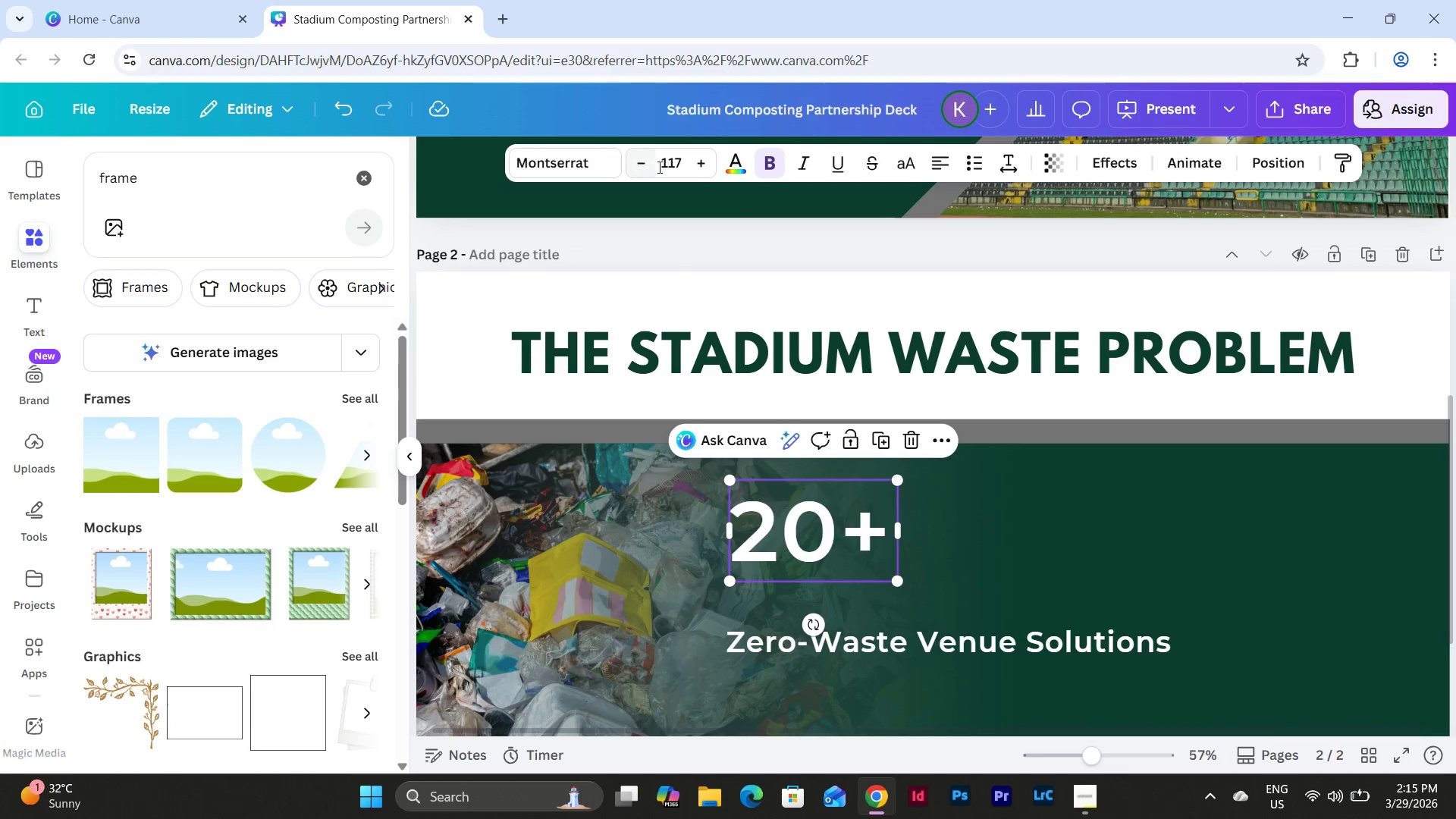 
left_click([671, 175])
 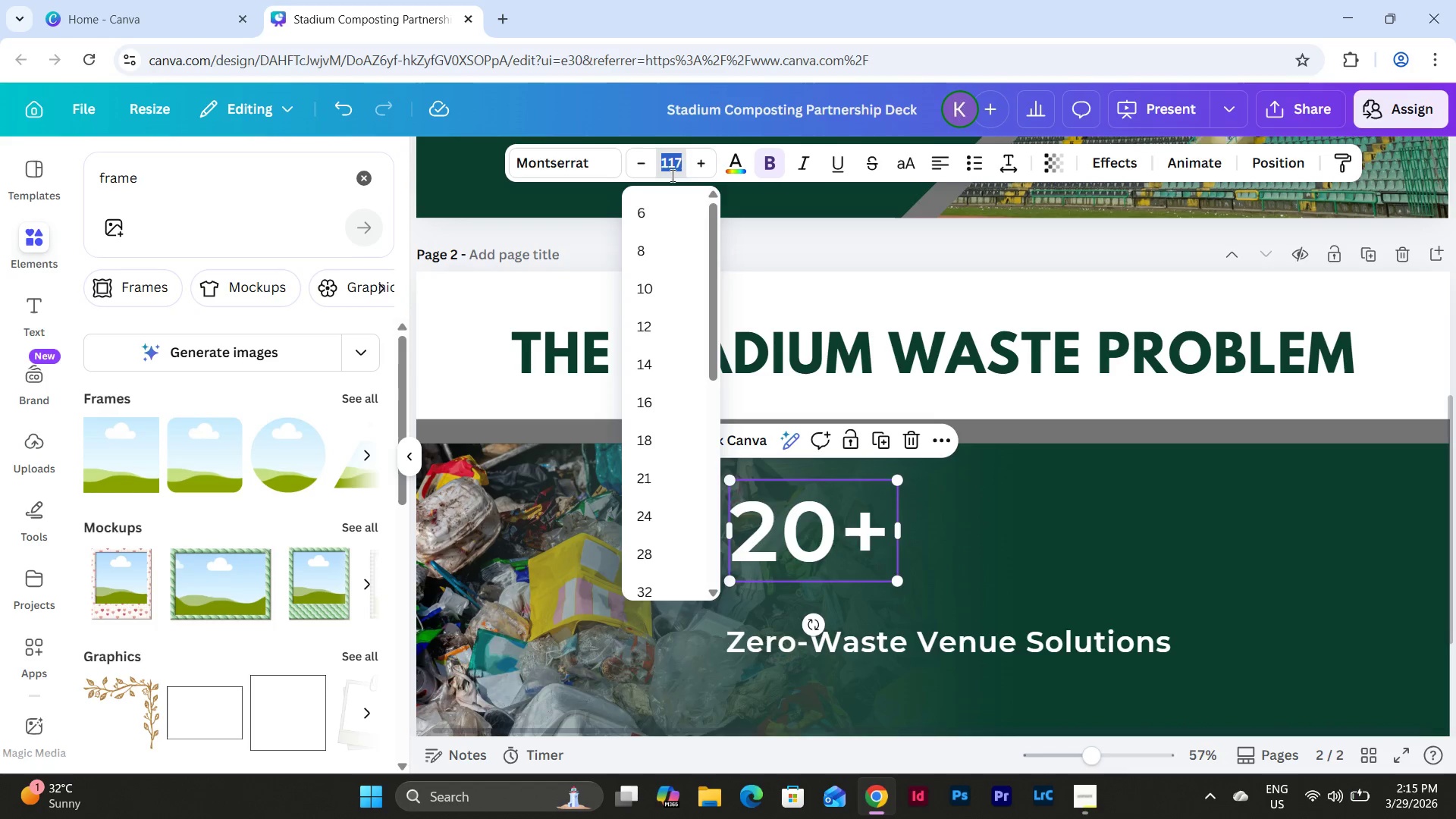 
key(Numpad1)
 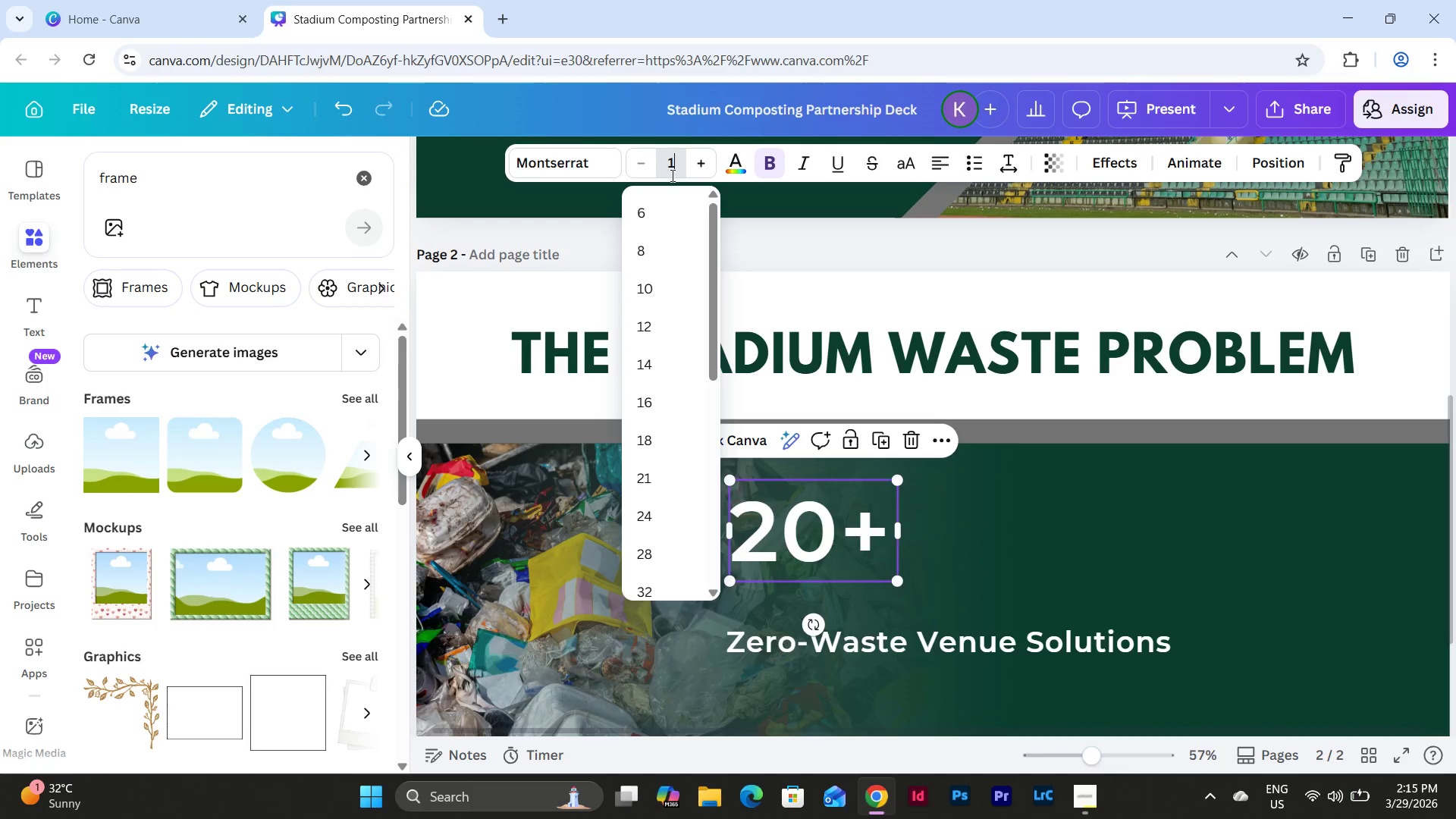 
key(Numpad0)
 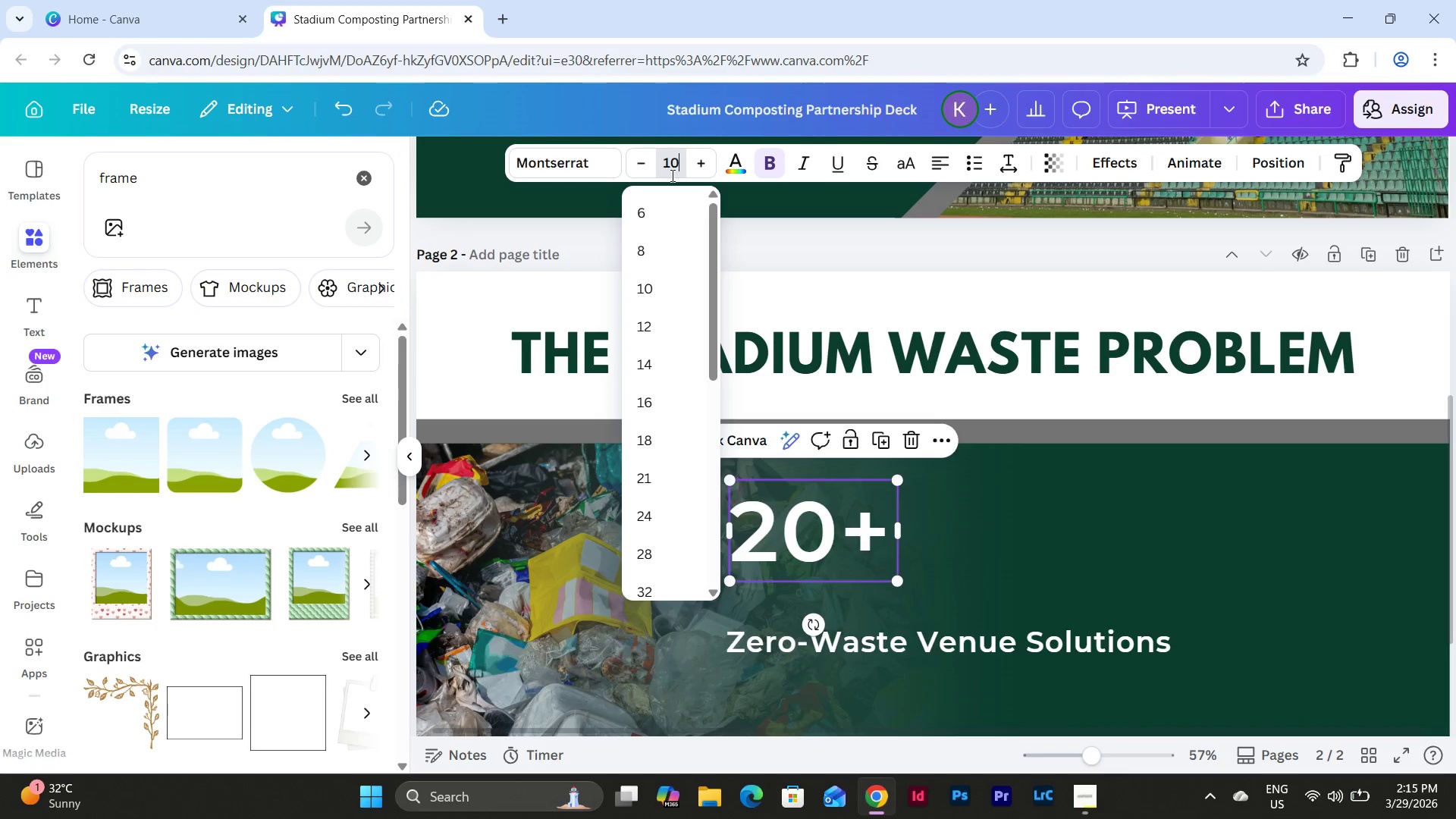 
key(Numpad0)
 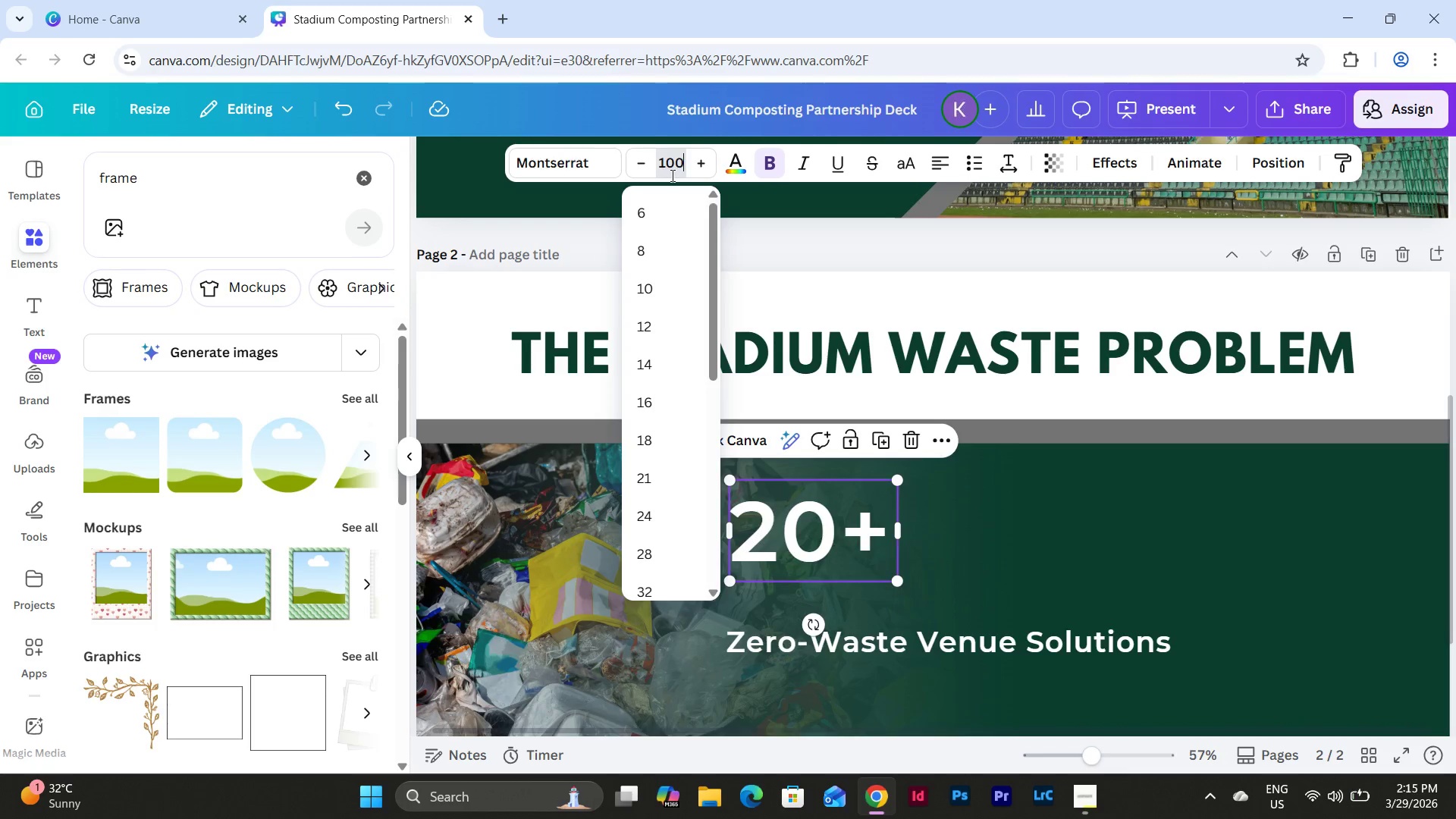 
key(NumpadEnter)
 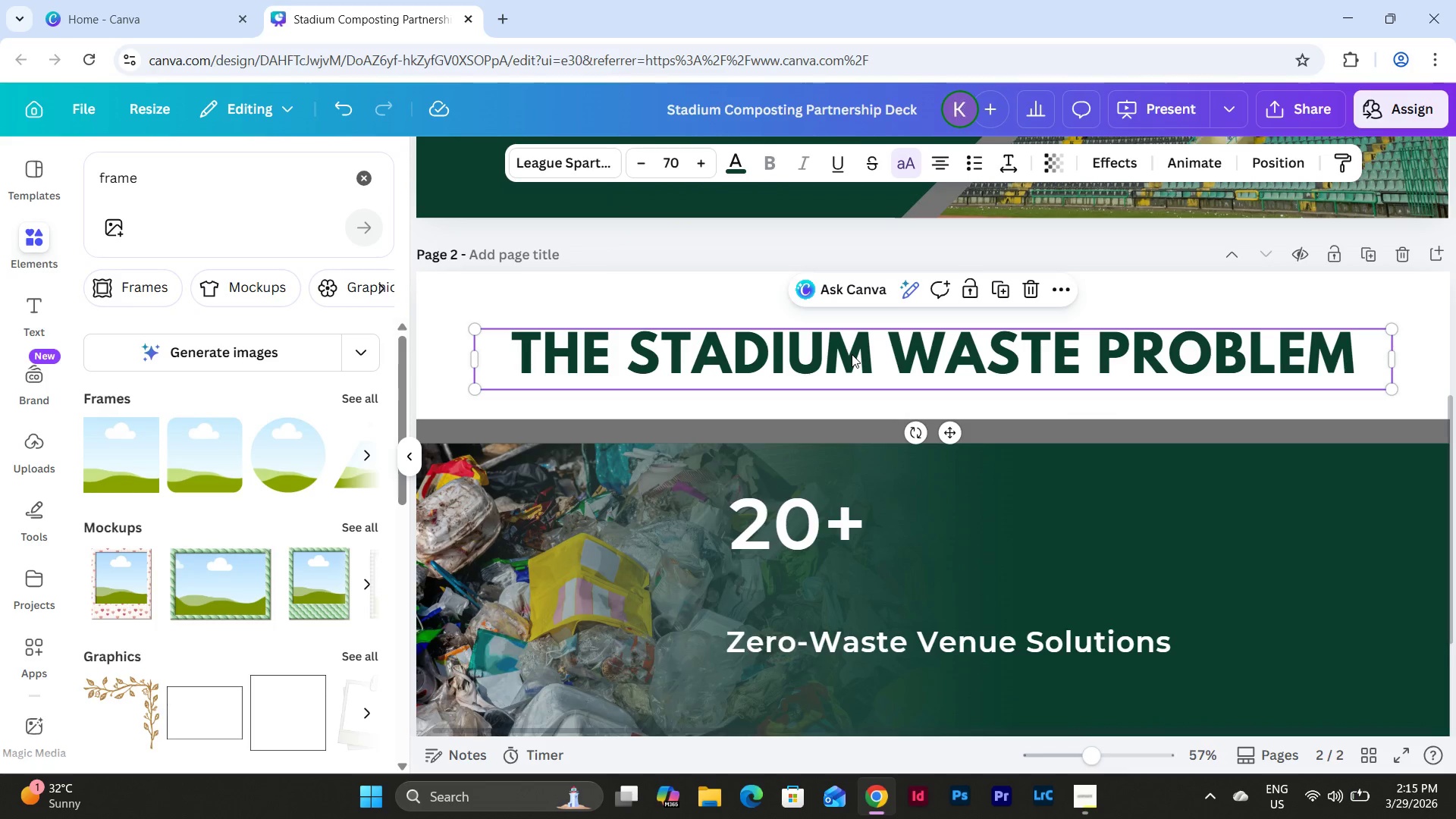 
left_click([778, 529])
 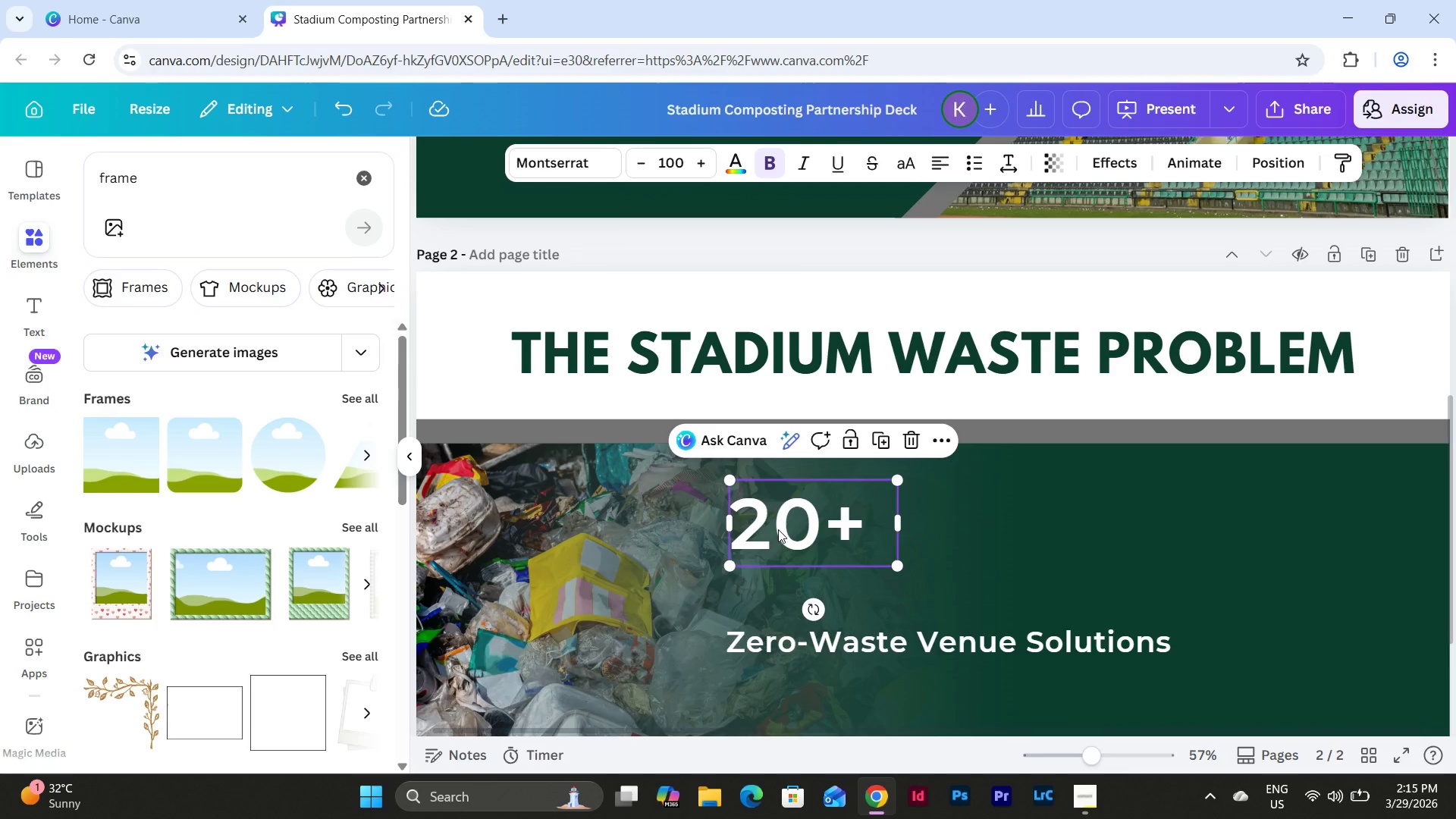 
key(Numpad7)
 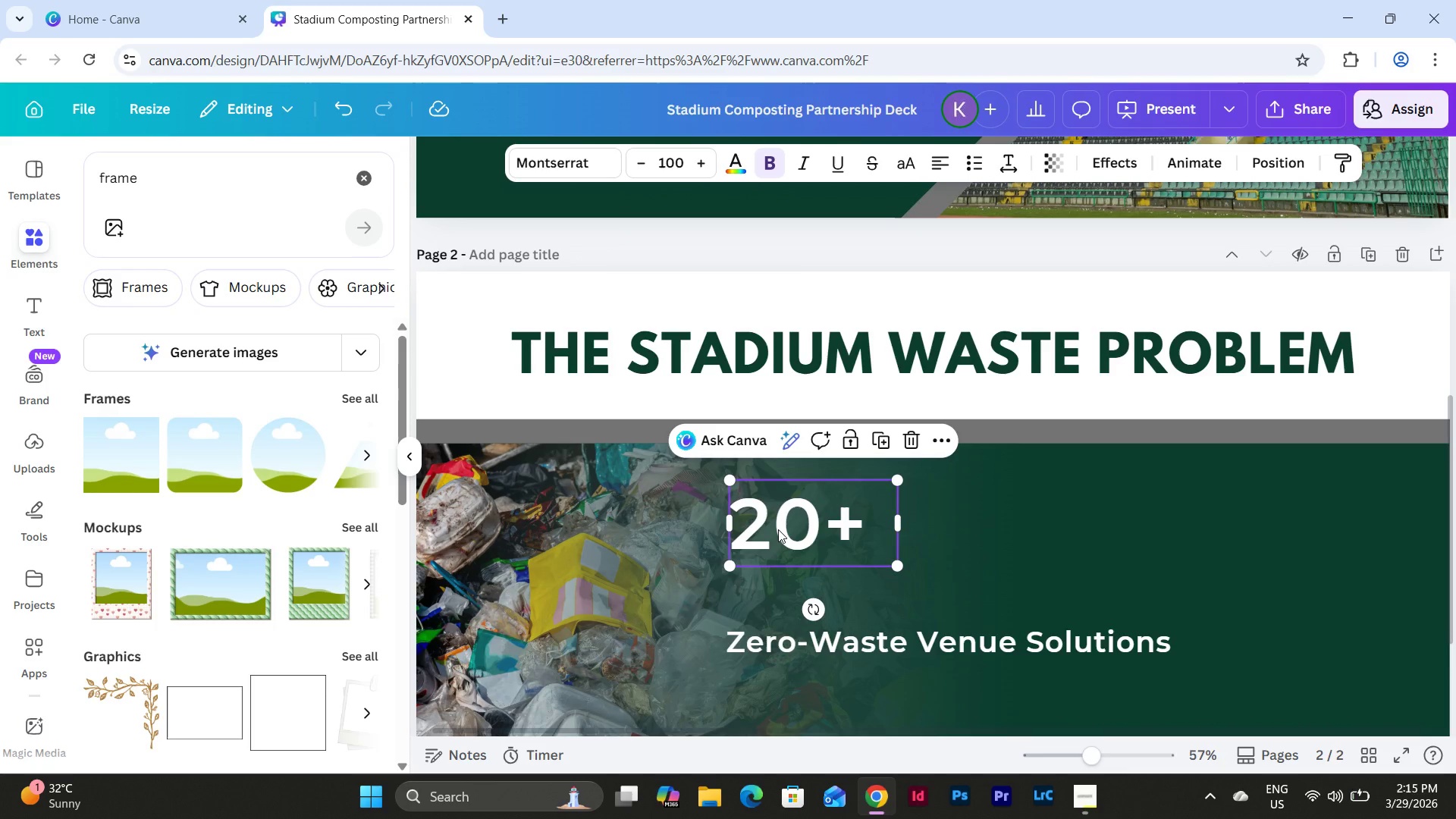 
key(Numpad0)
 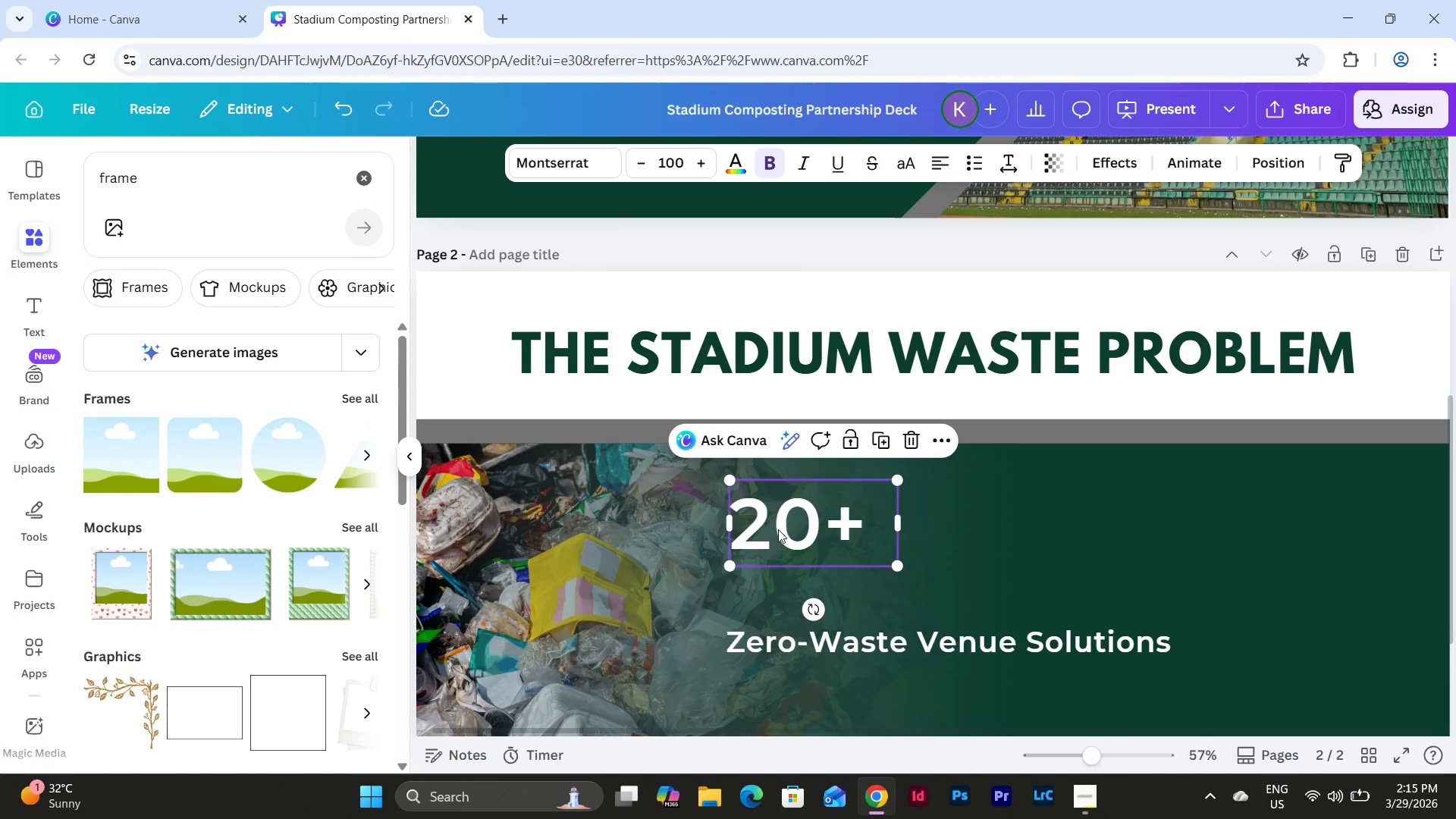 
key(NumpadEnter)
 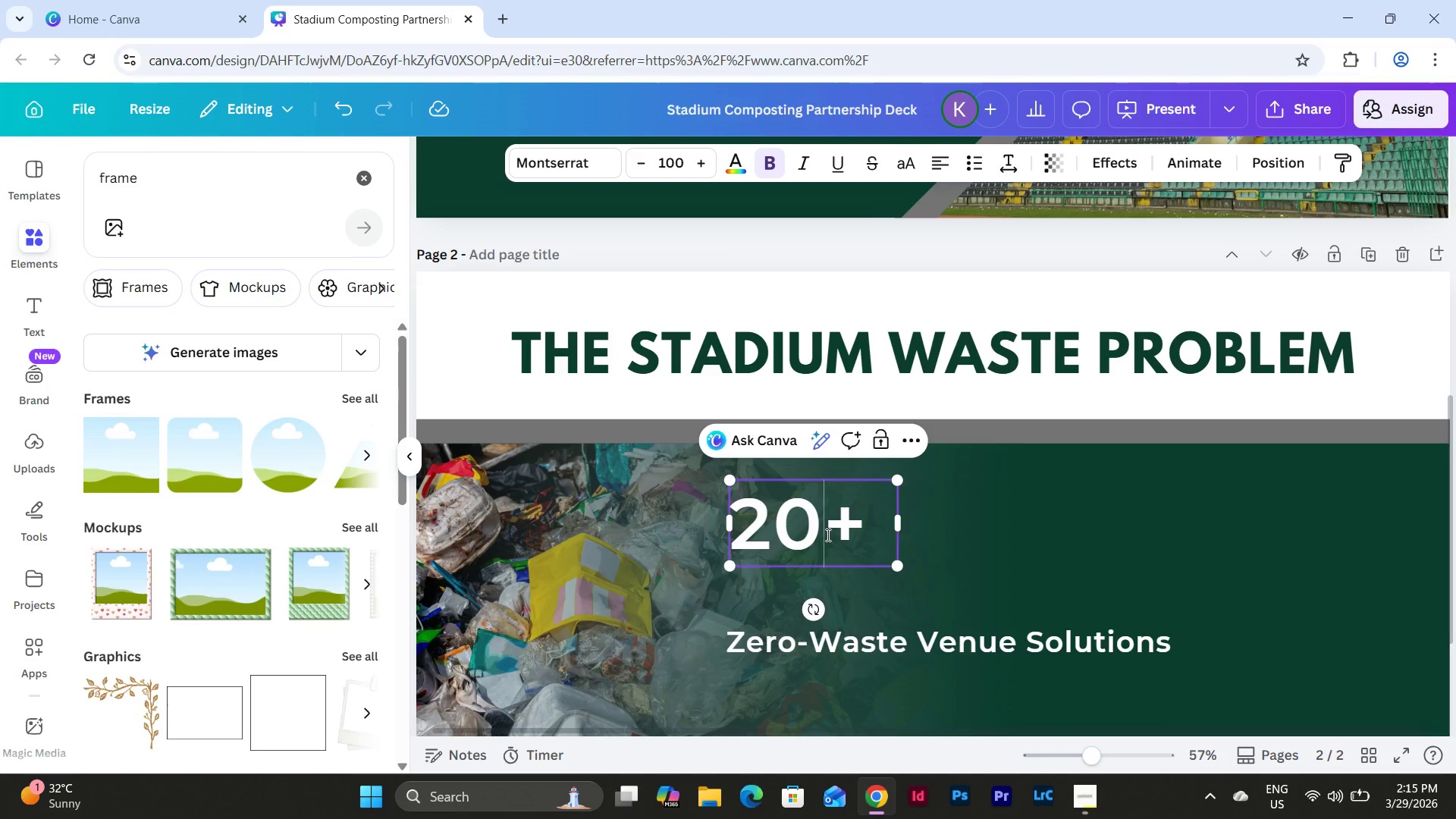 
double_click([1003, 572])
 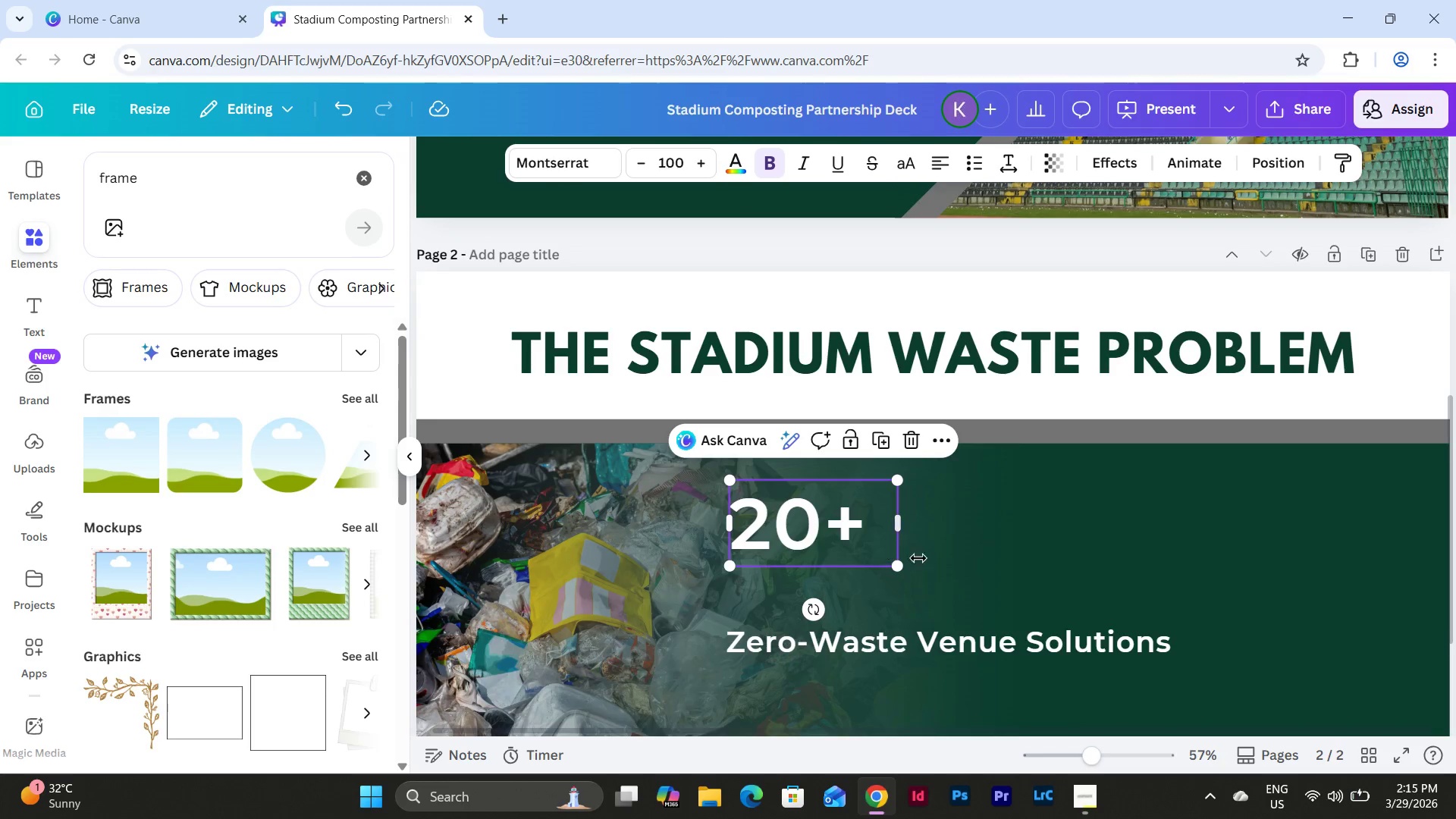 
key(Control+Z)
 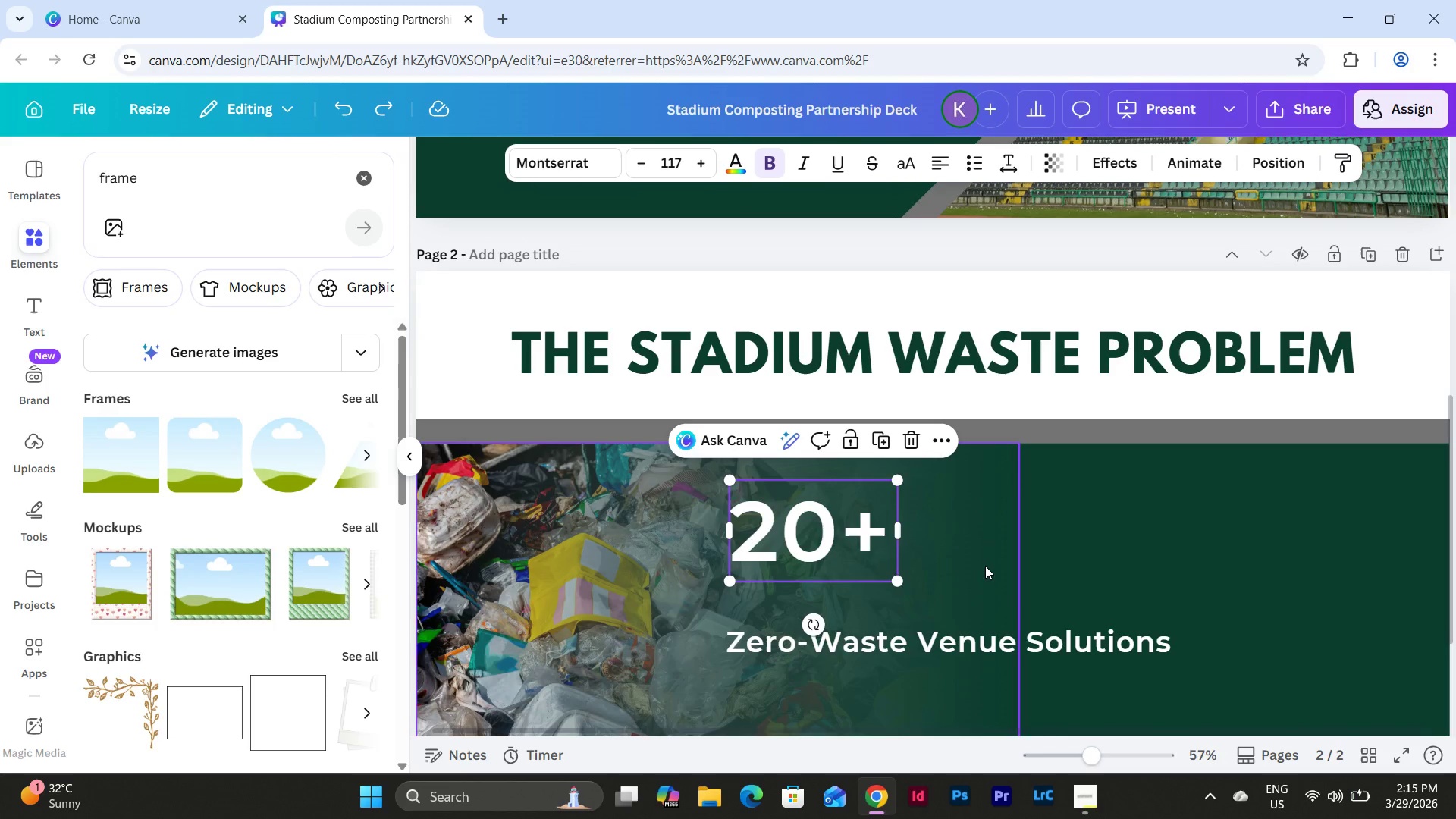 
key(Control+Z)
 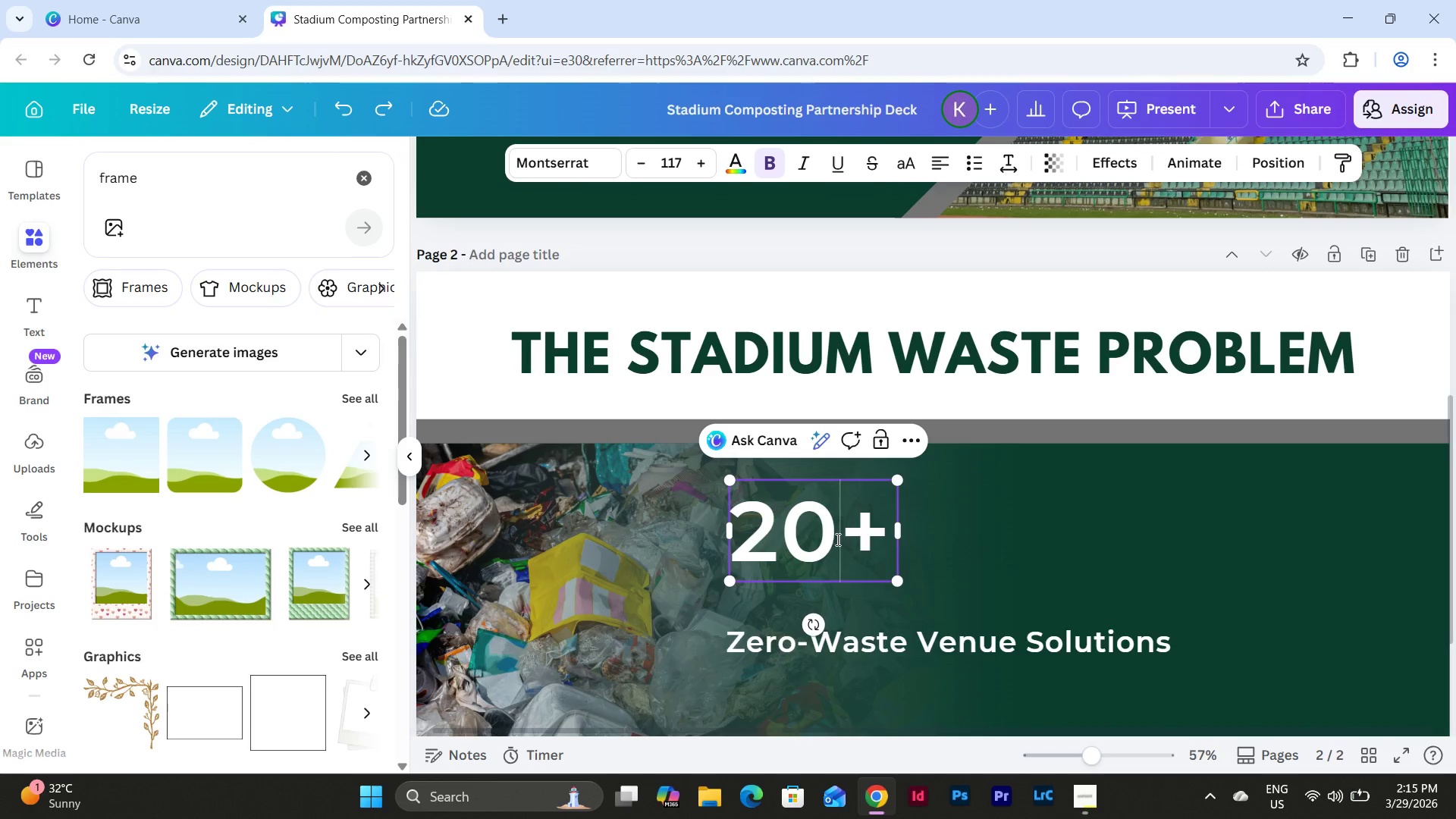 
left_click([991, 573])
 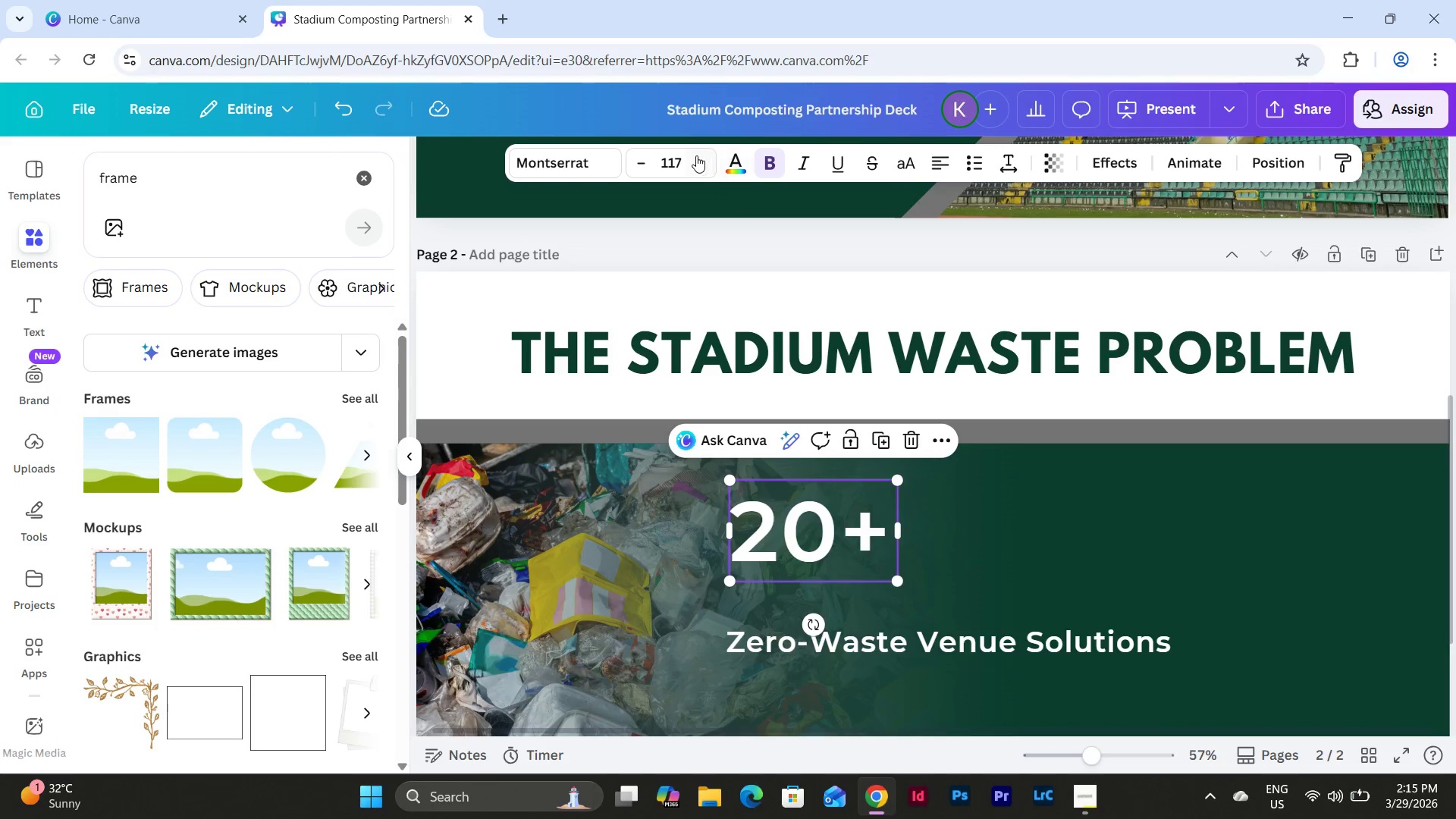 
left_click([681, 159])
 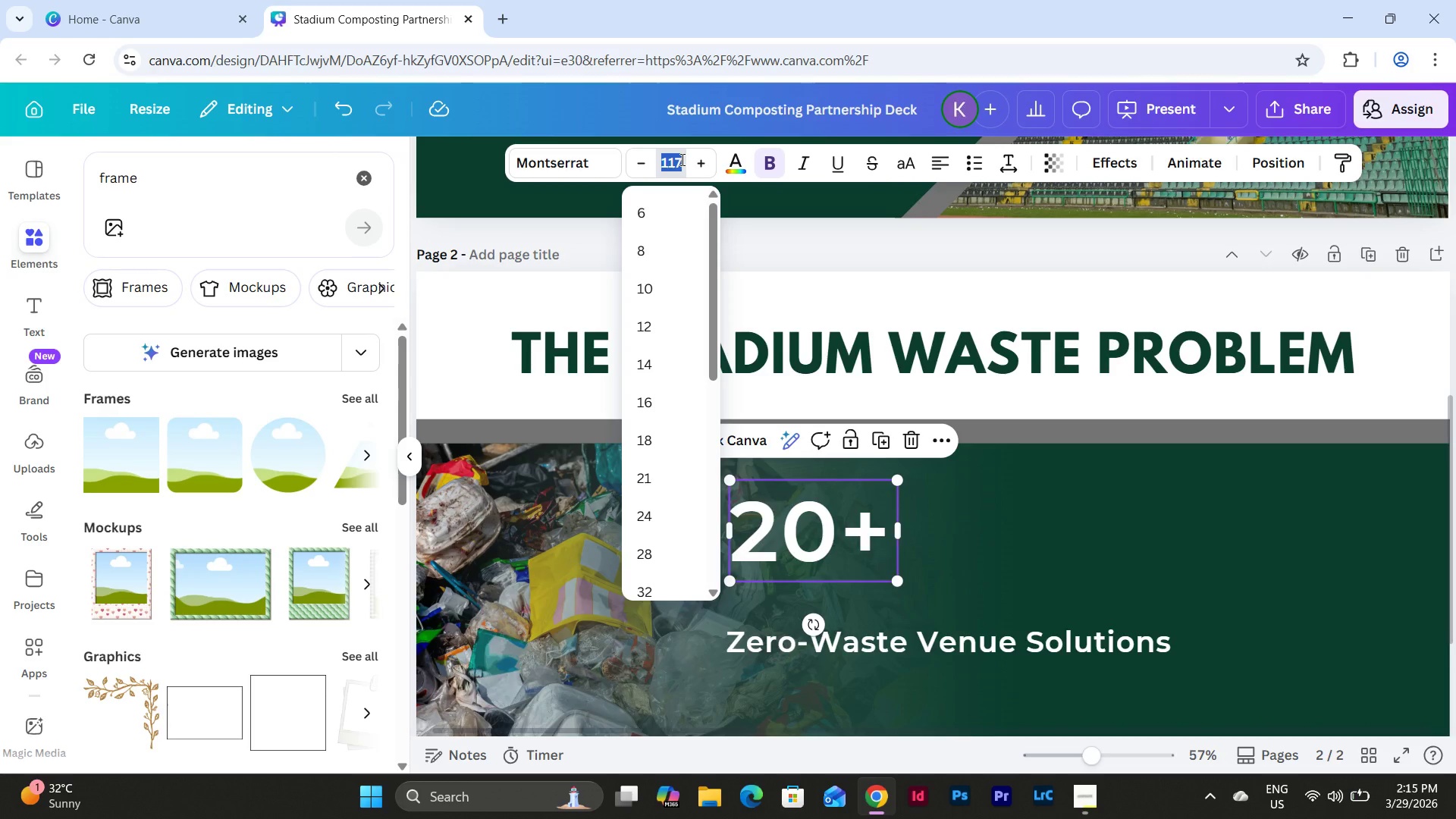 
key(Numpad6)
 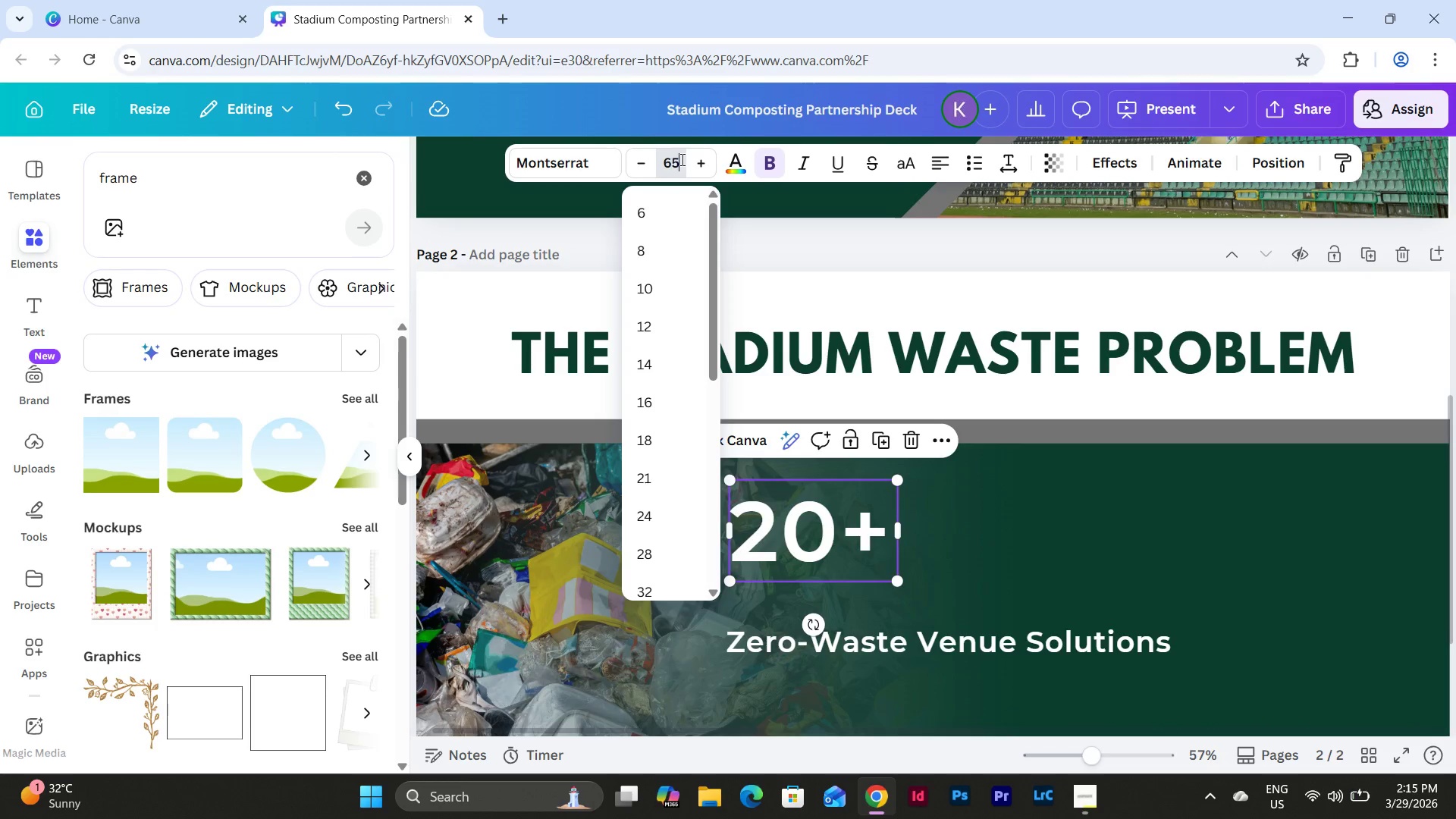 
key(Numpad5)
 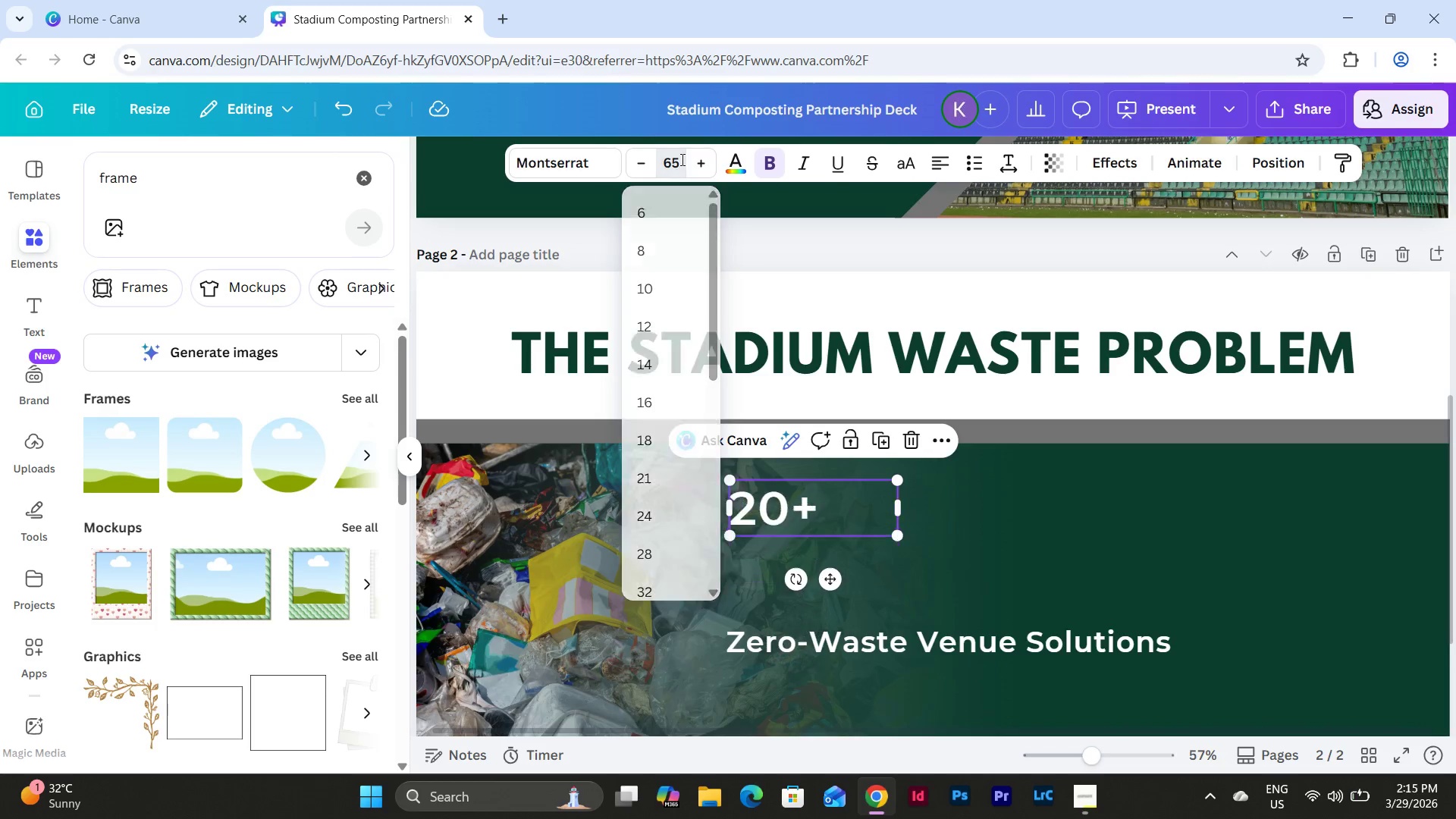 
key(NumpadEnter)
 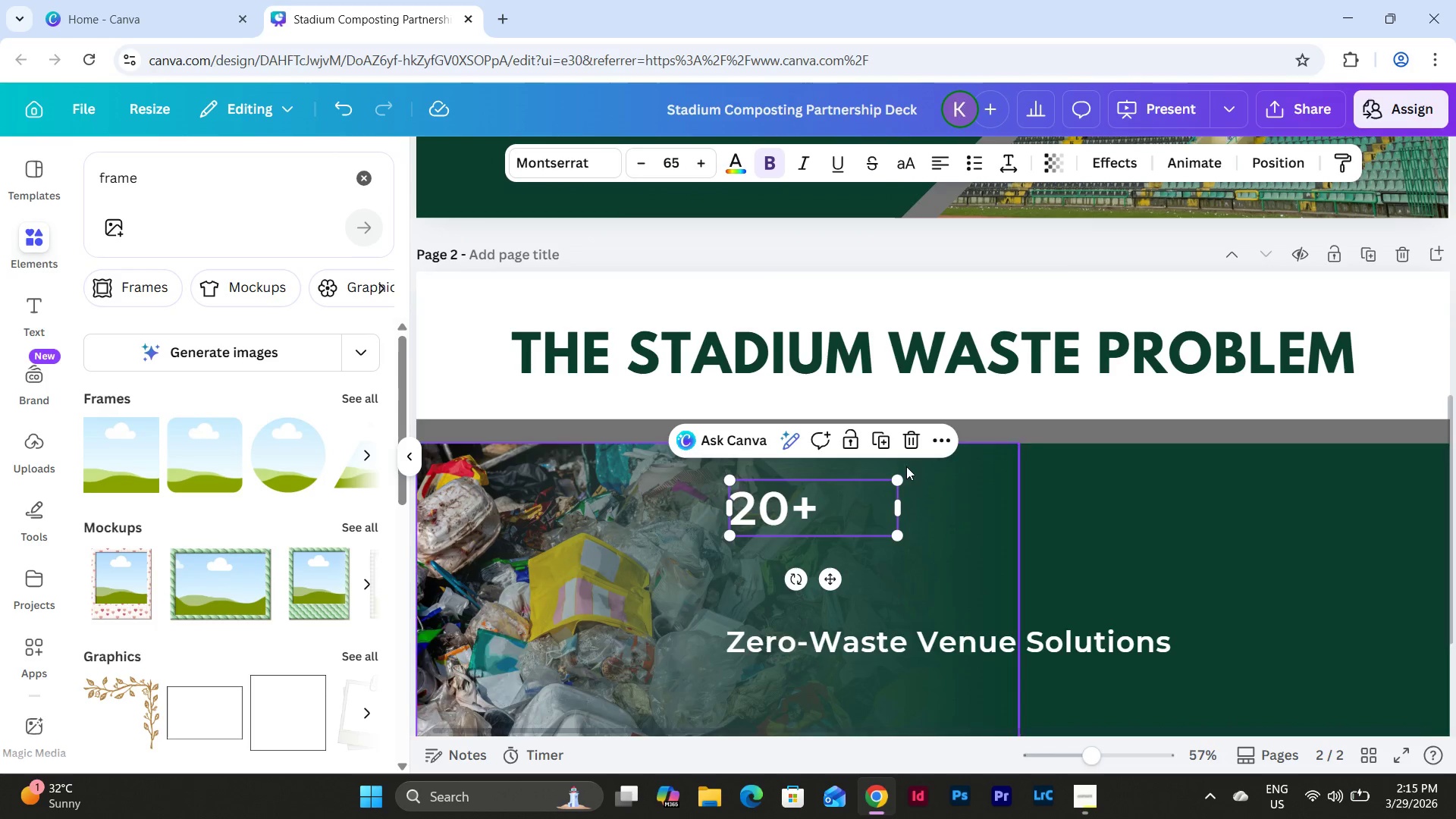 
left_click([680, 164])
 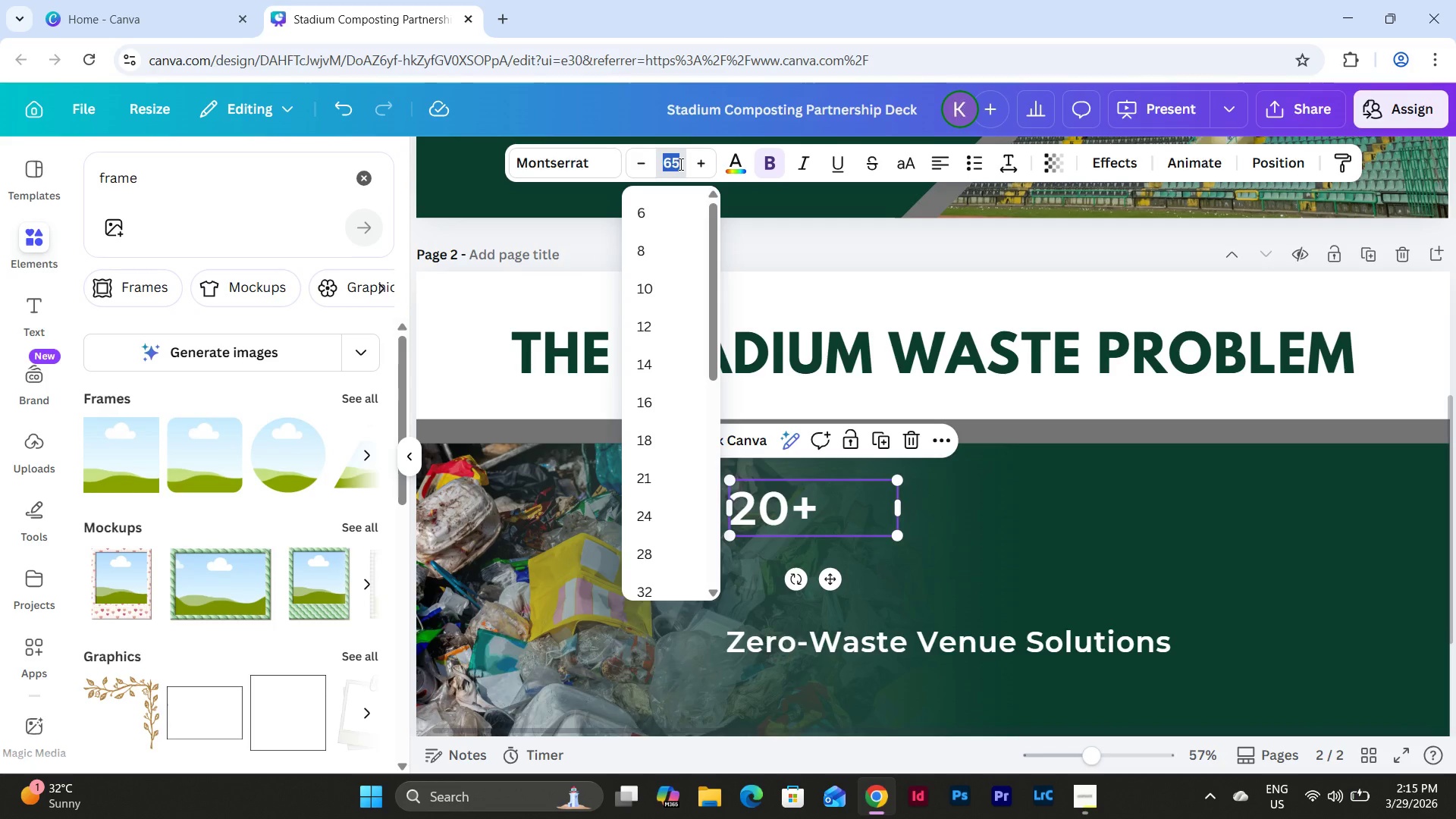 
key(Numpad7)
 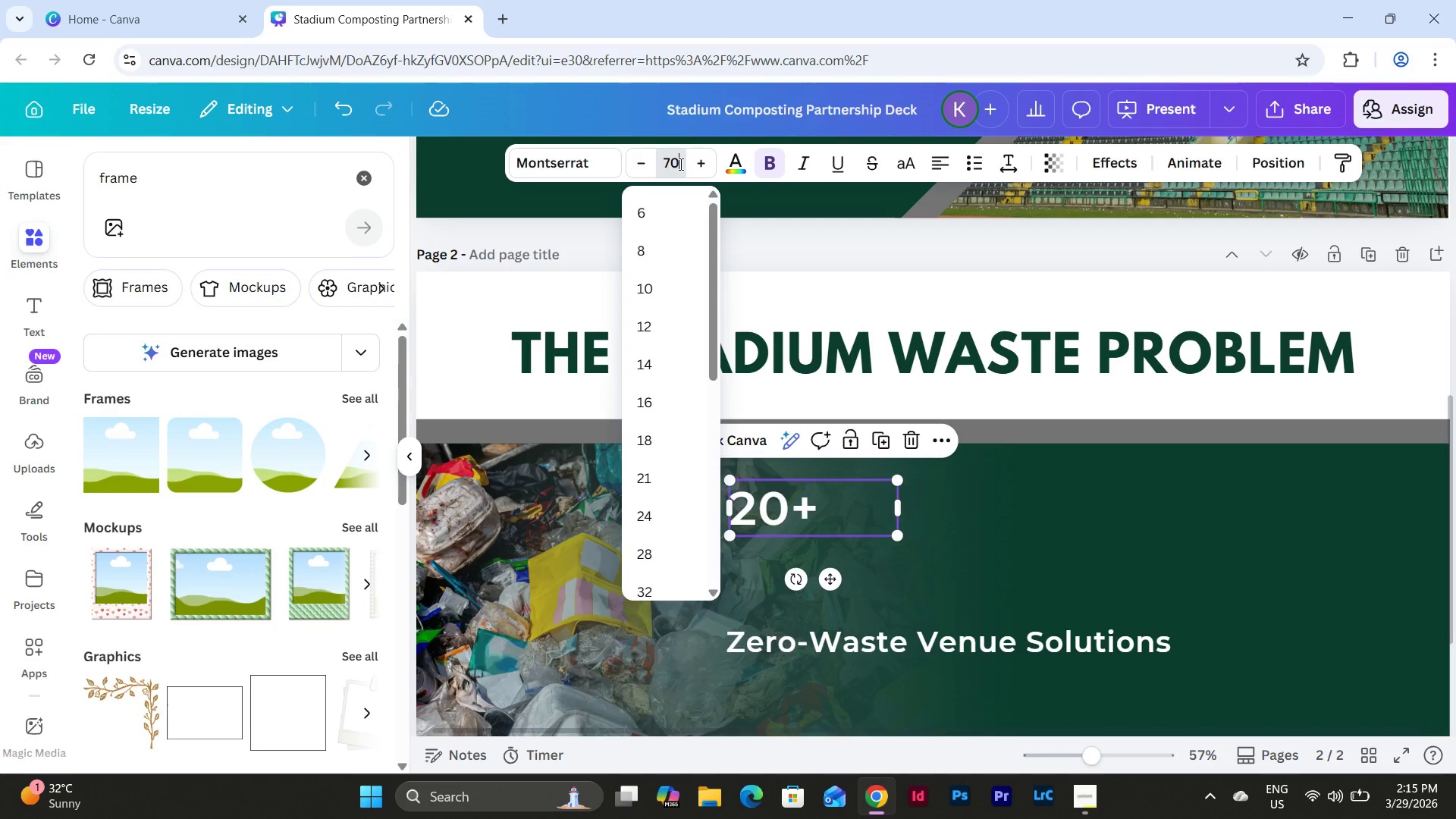 
key(Numpad0)
 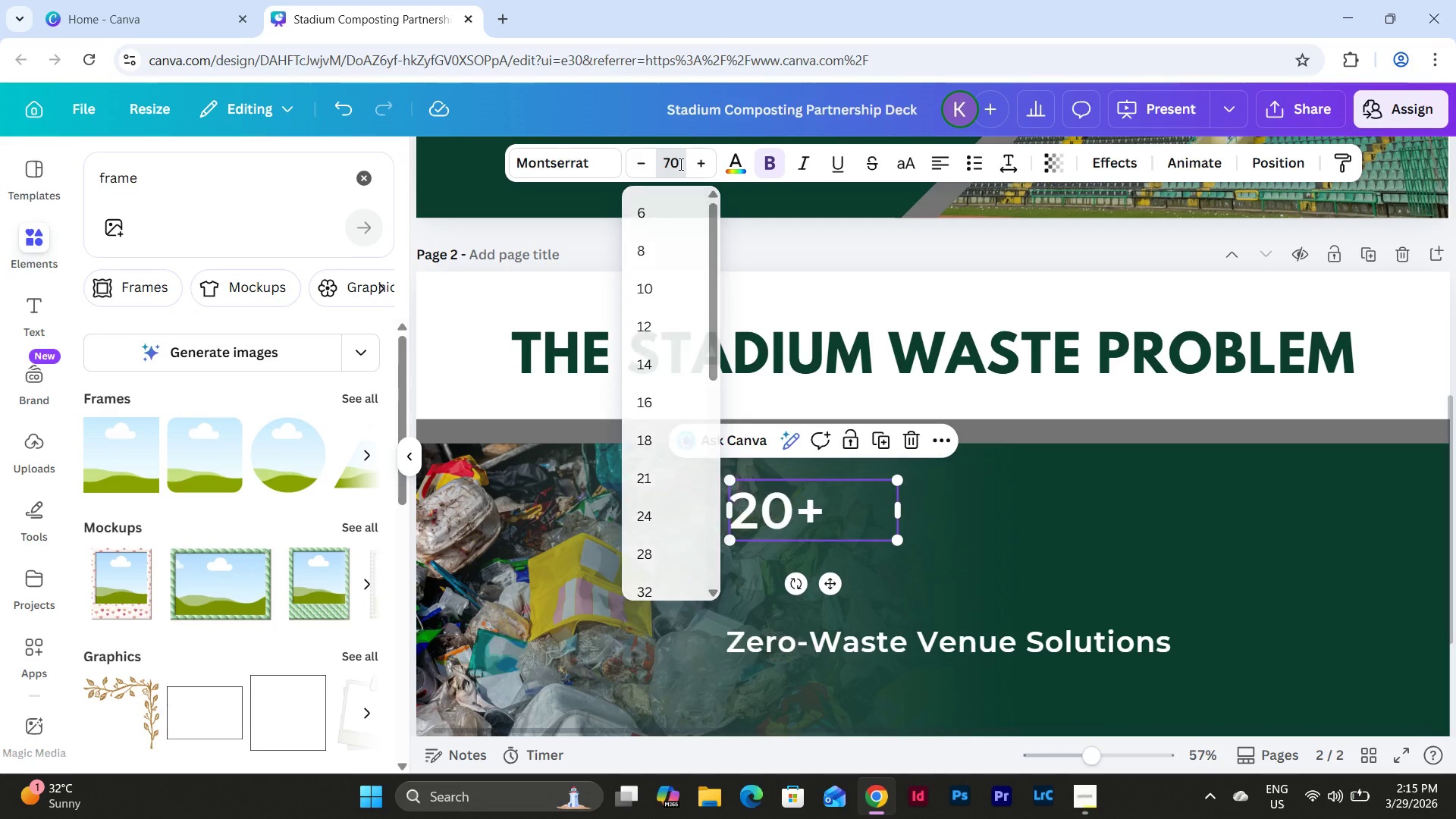 
key(NumpadEnter)
 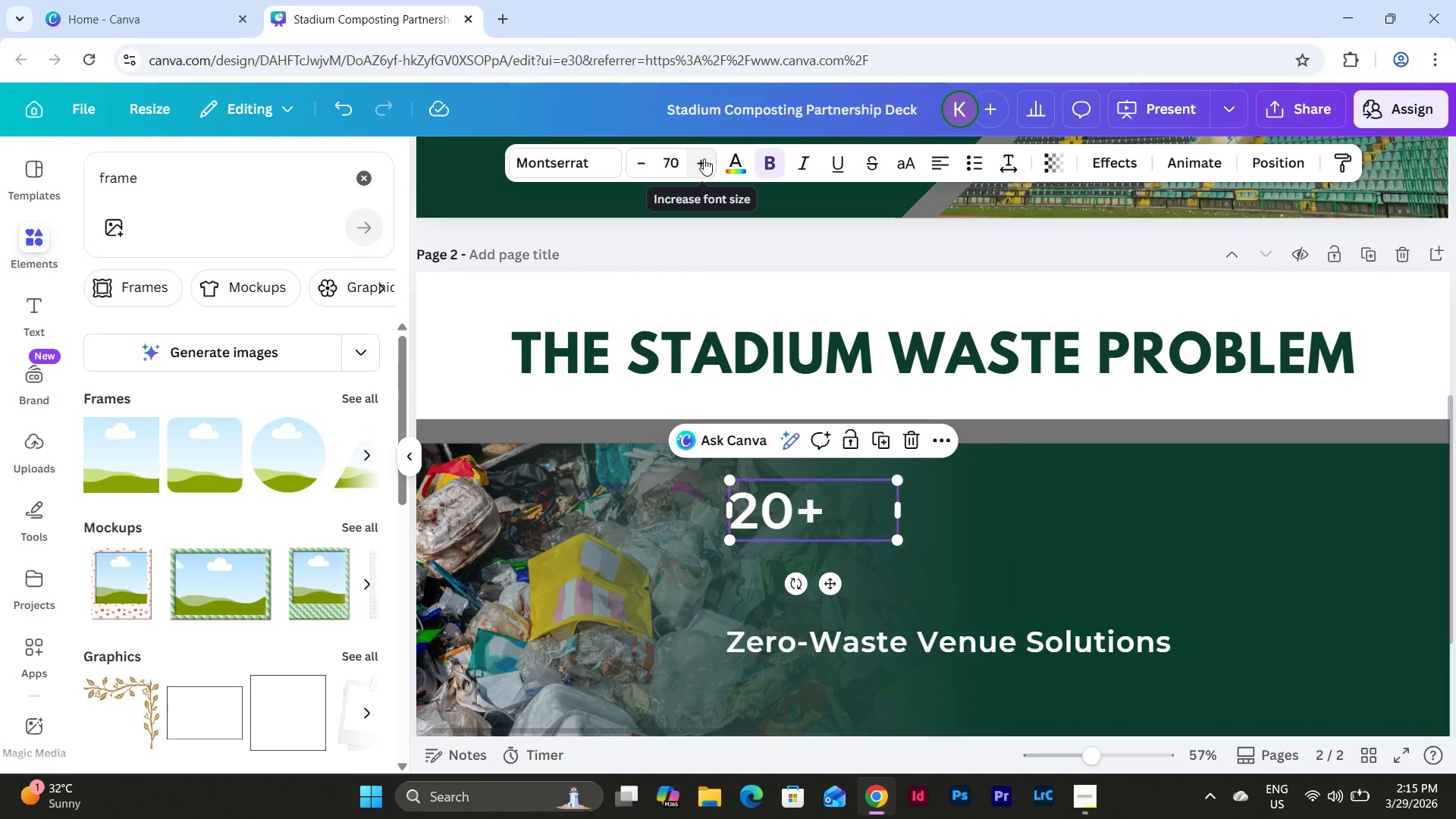 
left_click([675, 167])
 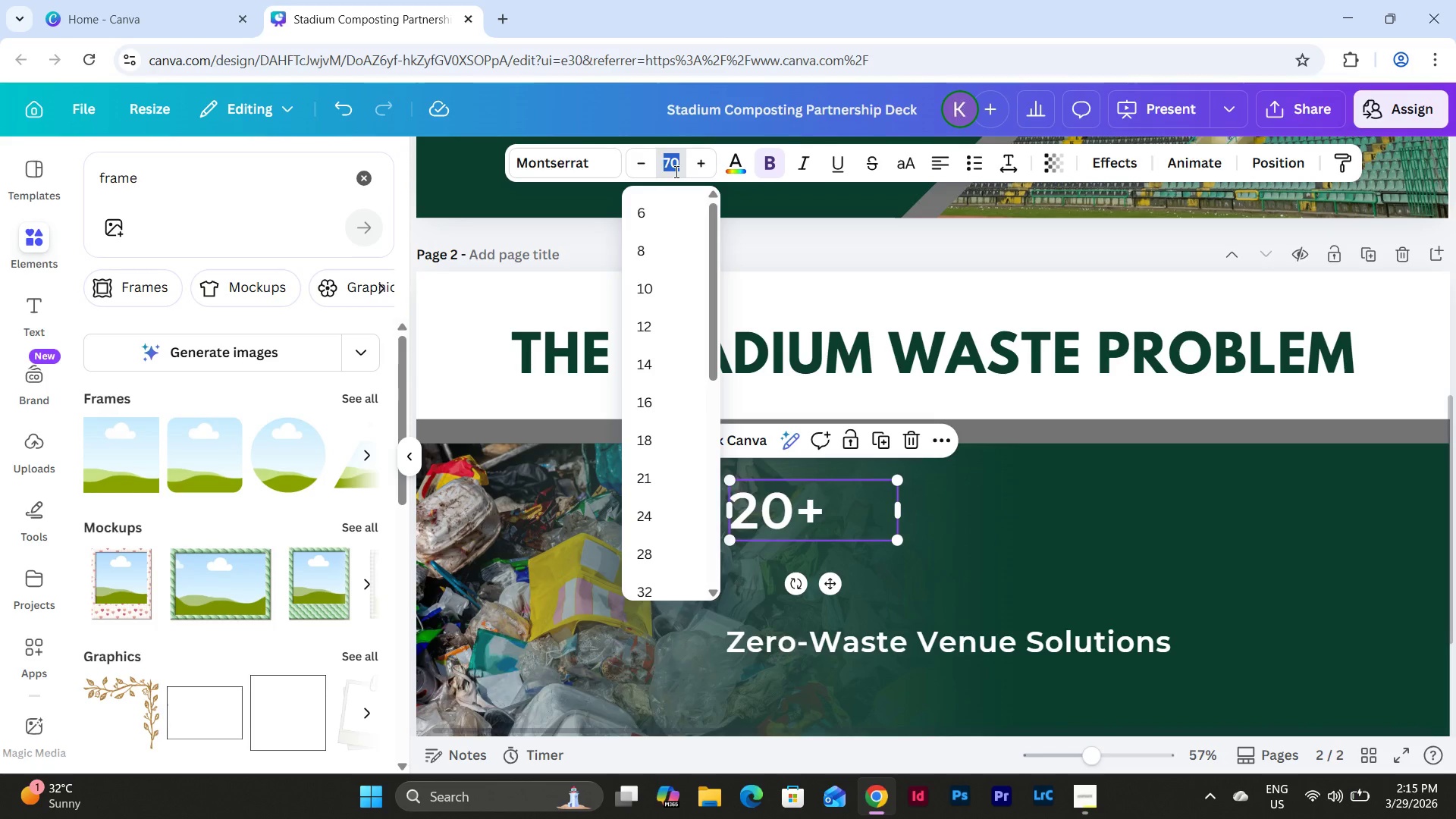 
key(Numpad8)
 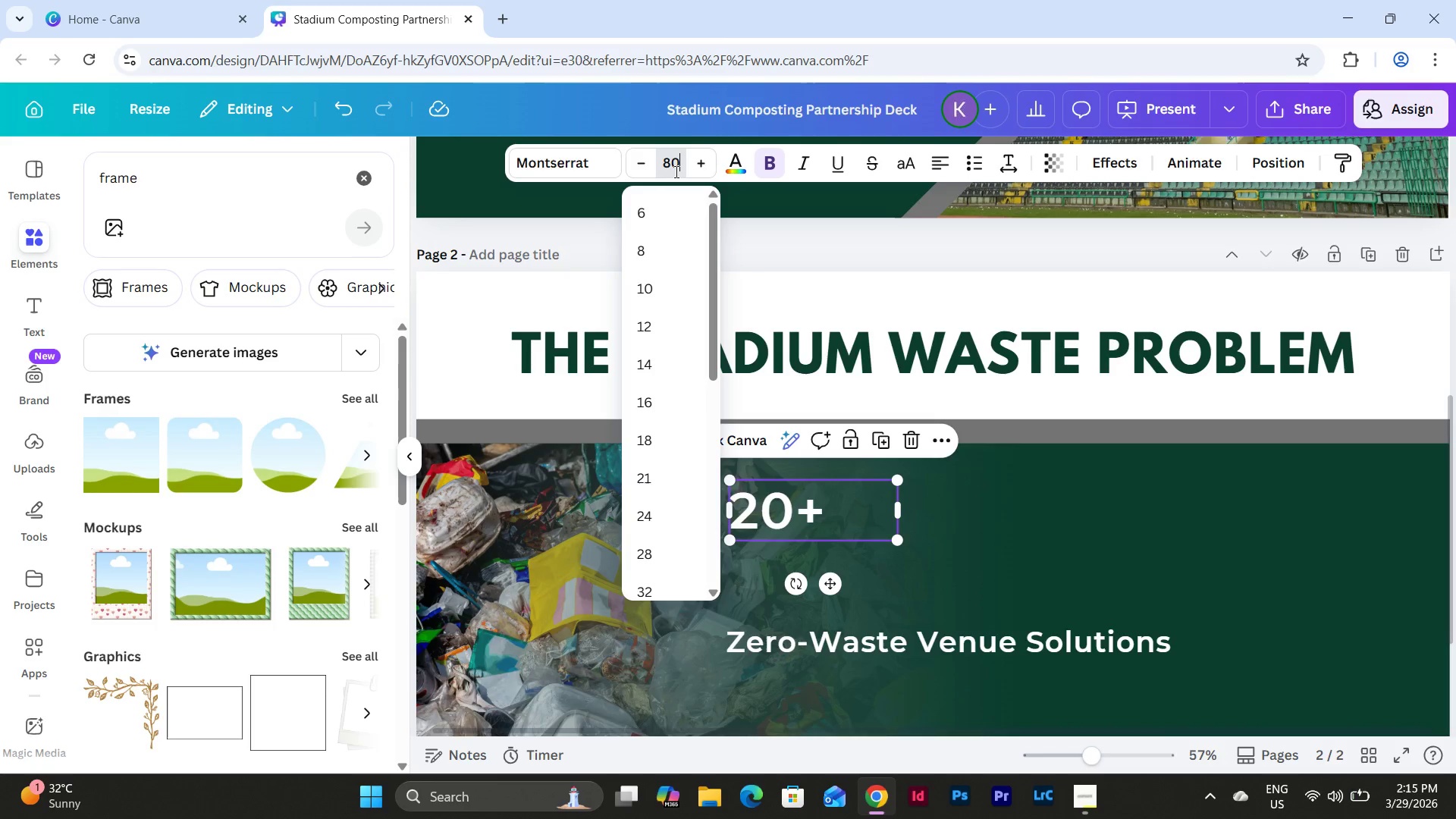 
key(Numpad0)
 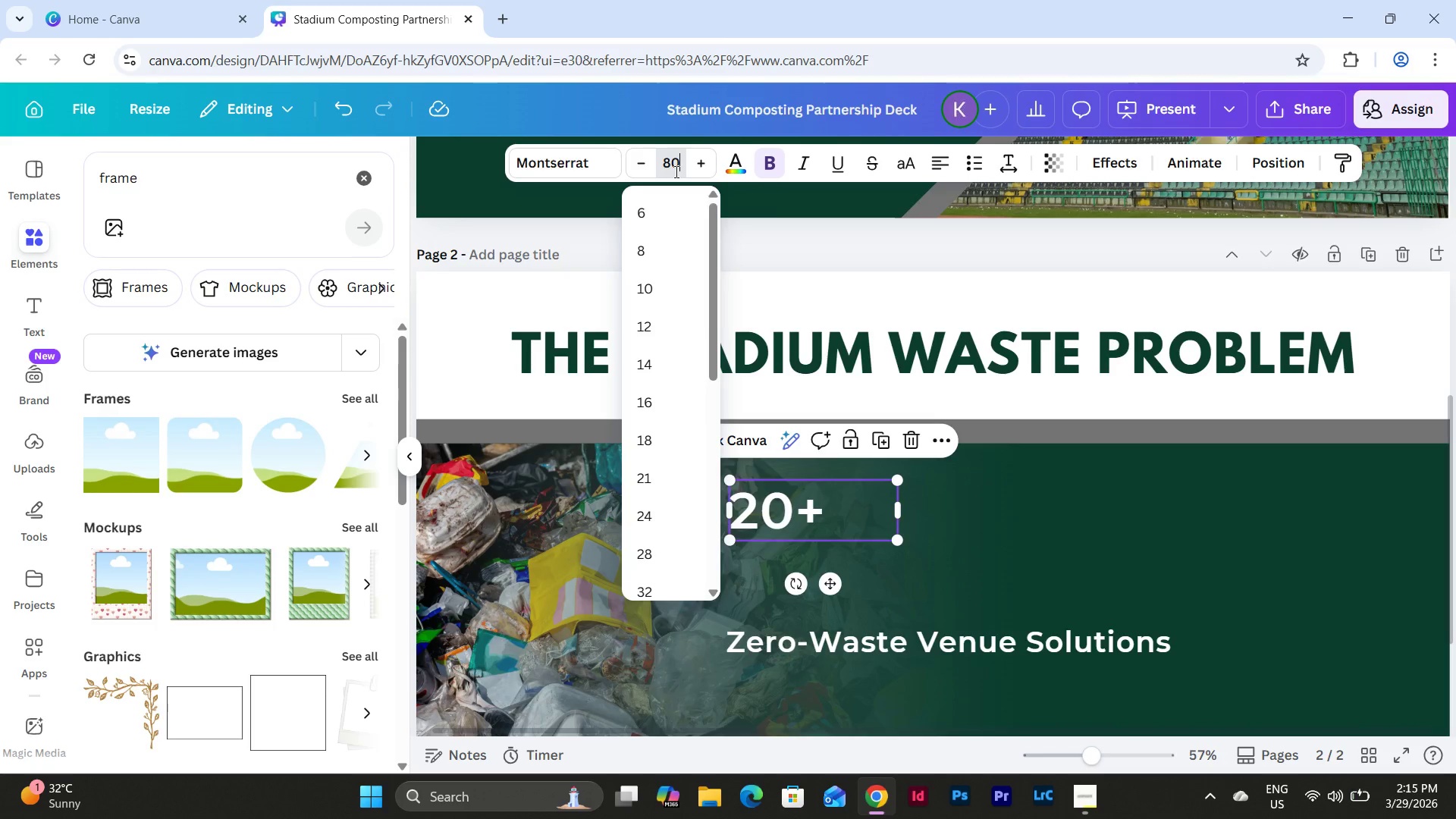 
key(NumpadEnter)
 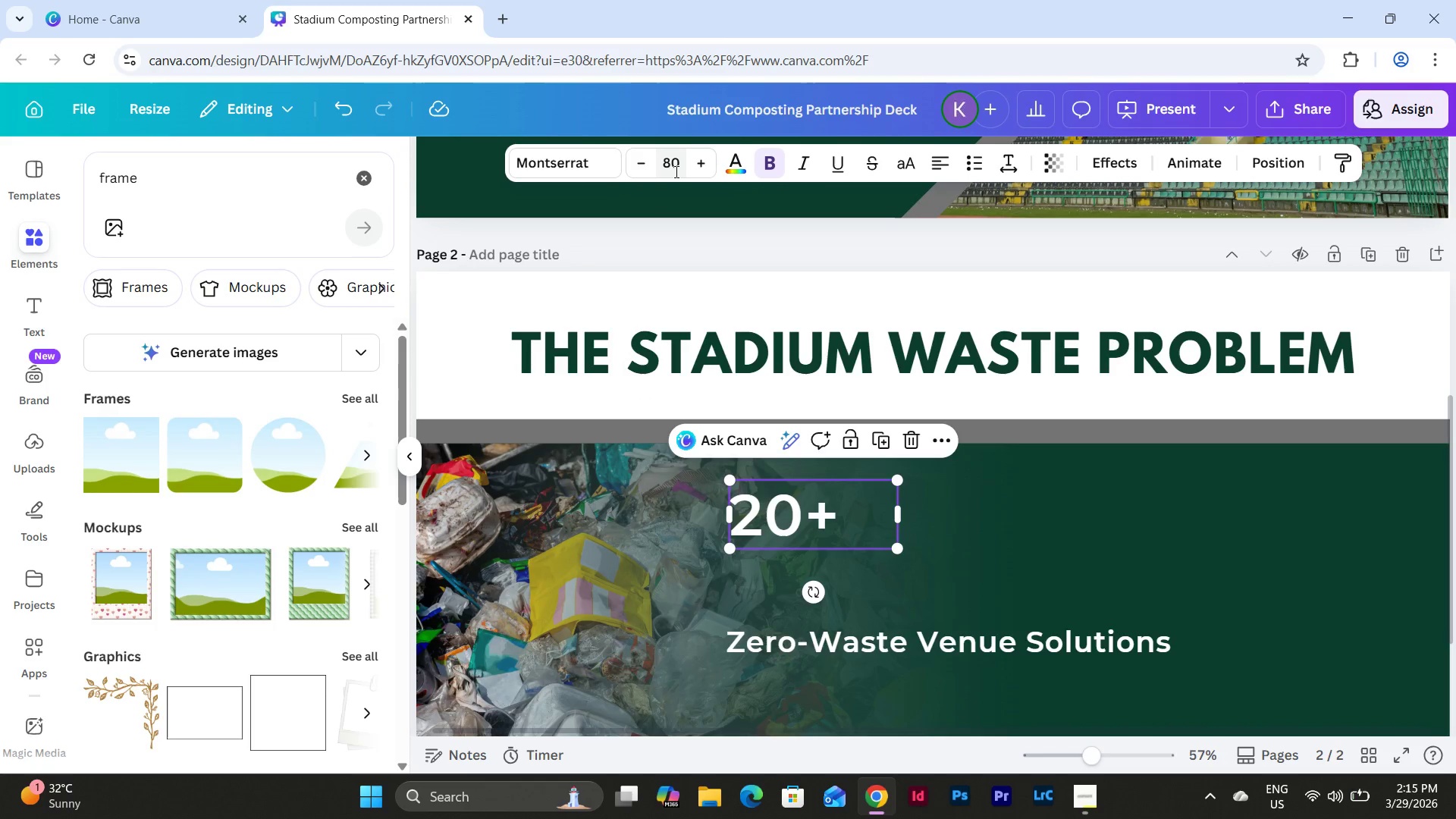 
left_click([675, 171])
 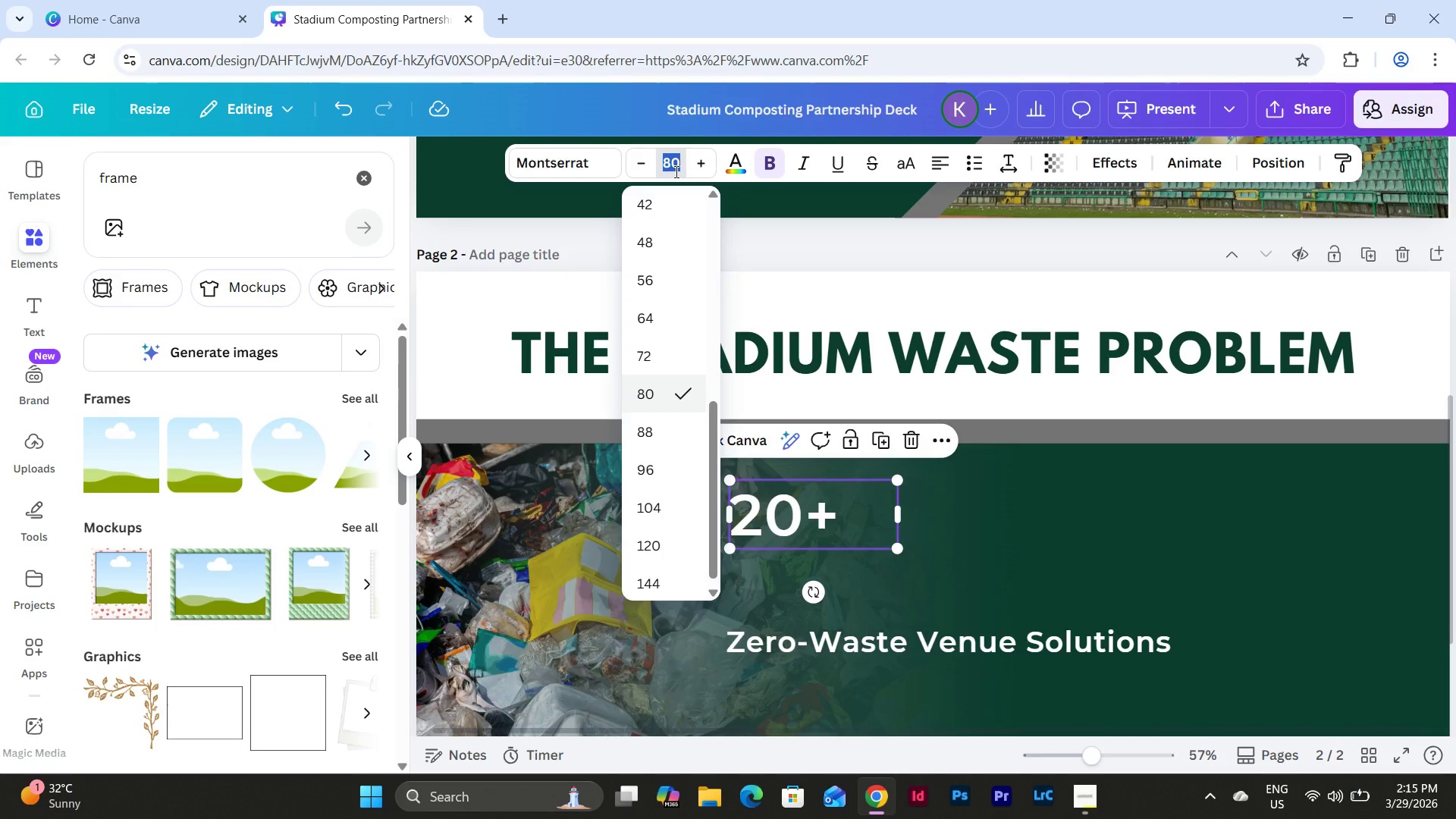 
key(Numpad9)
 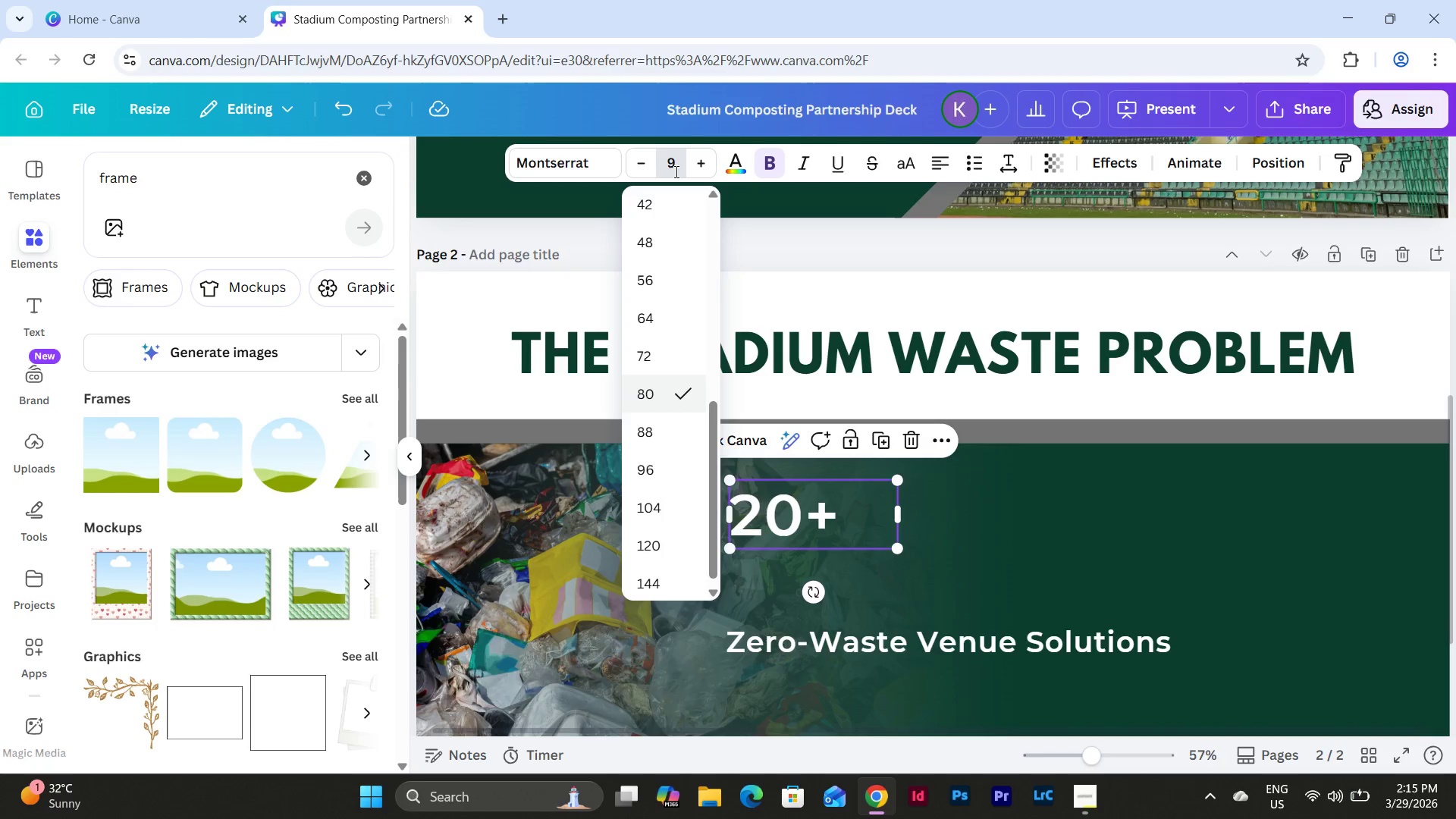 
key(Backspace)
 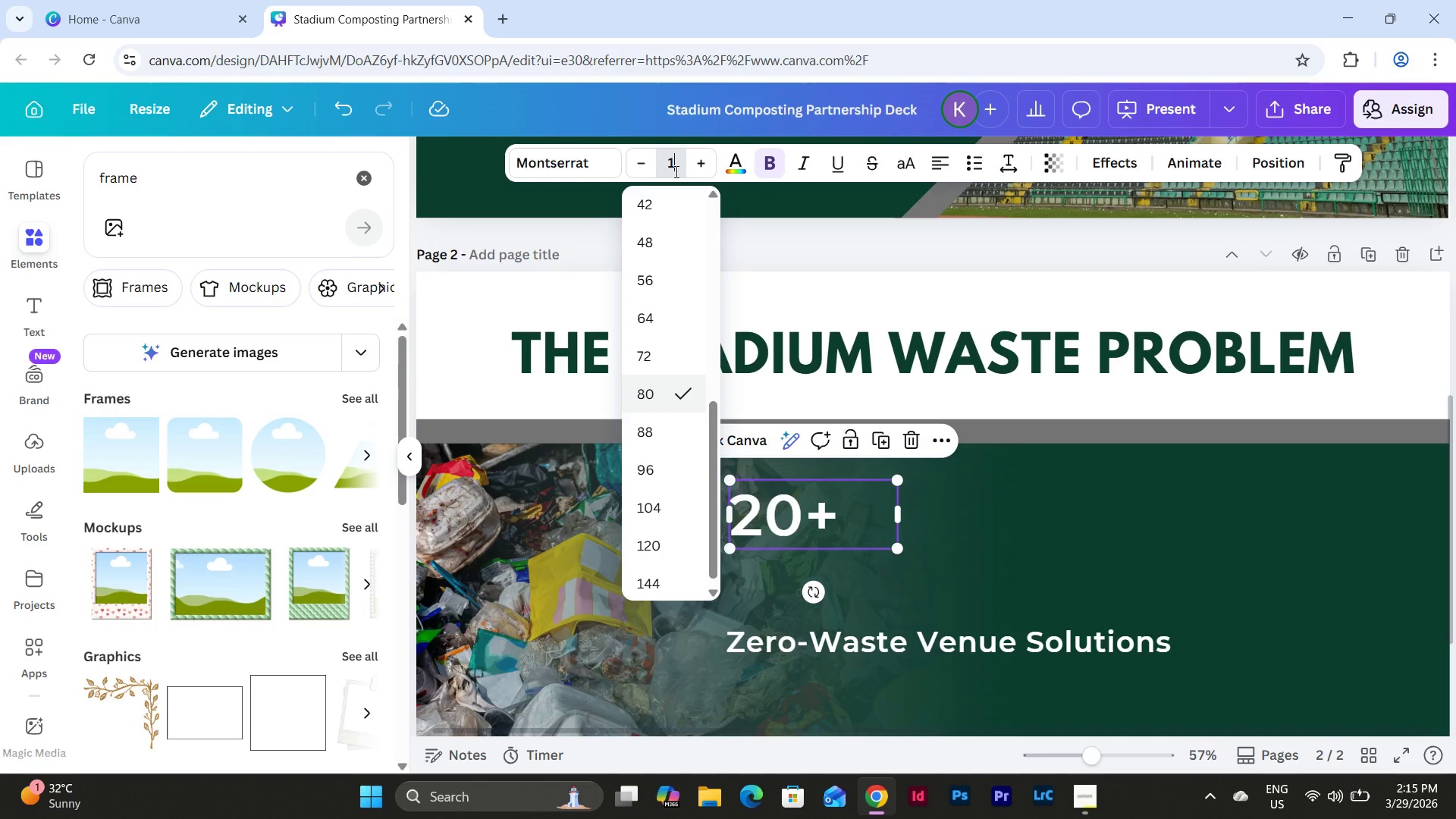 
key(Numpad1)
 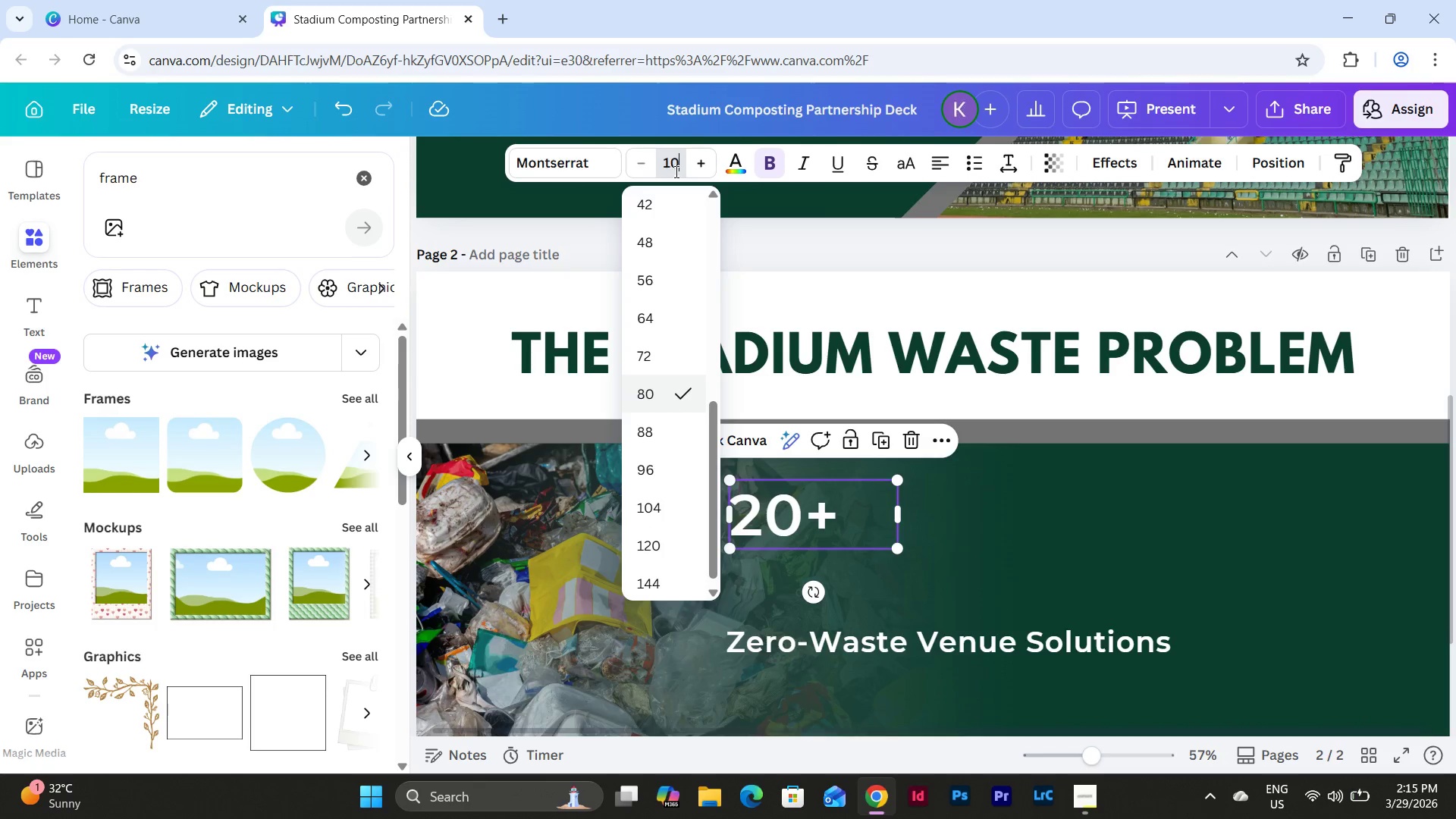 
key(Numpad0)
 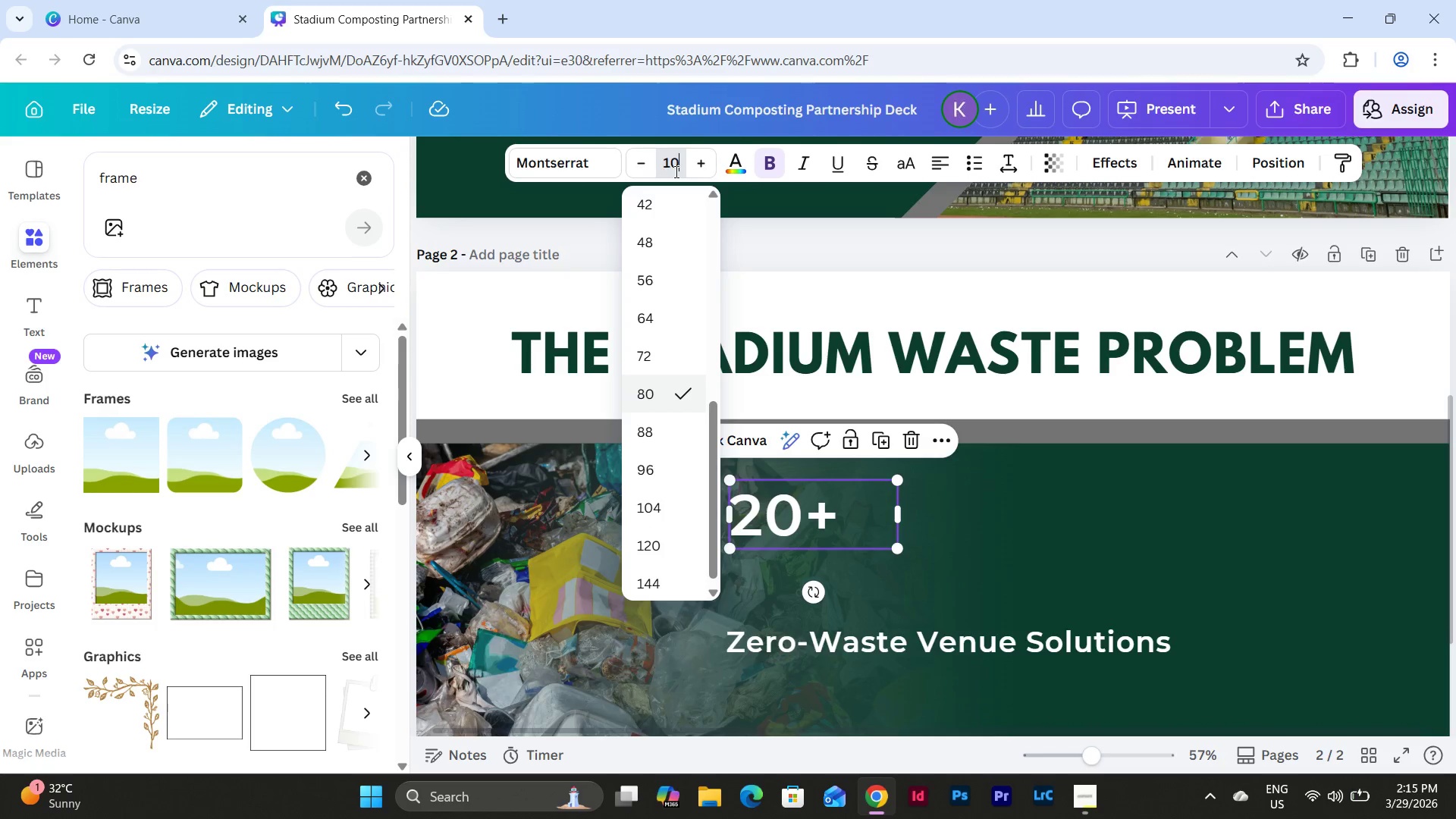 
key(Numpad0)
 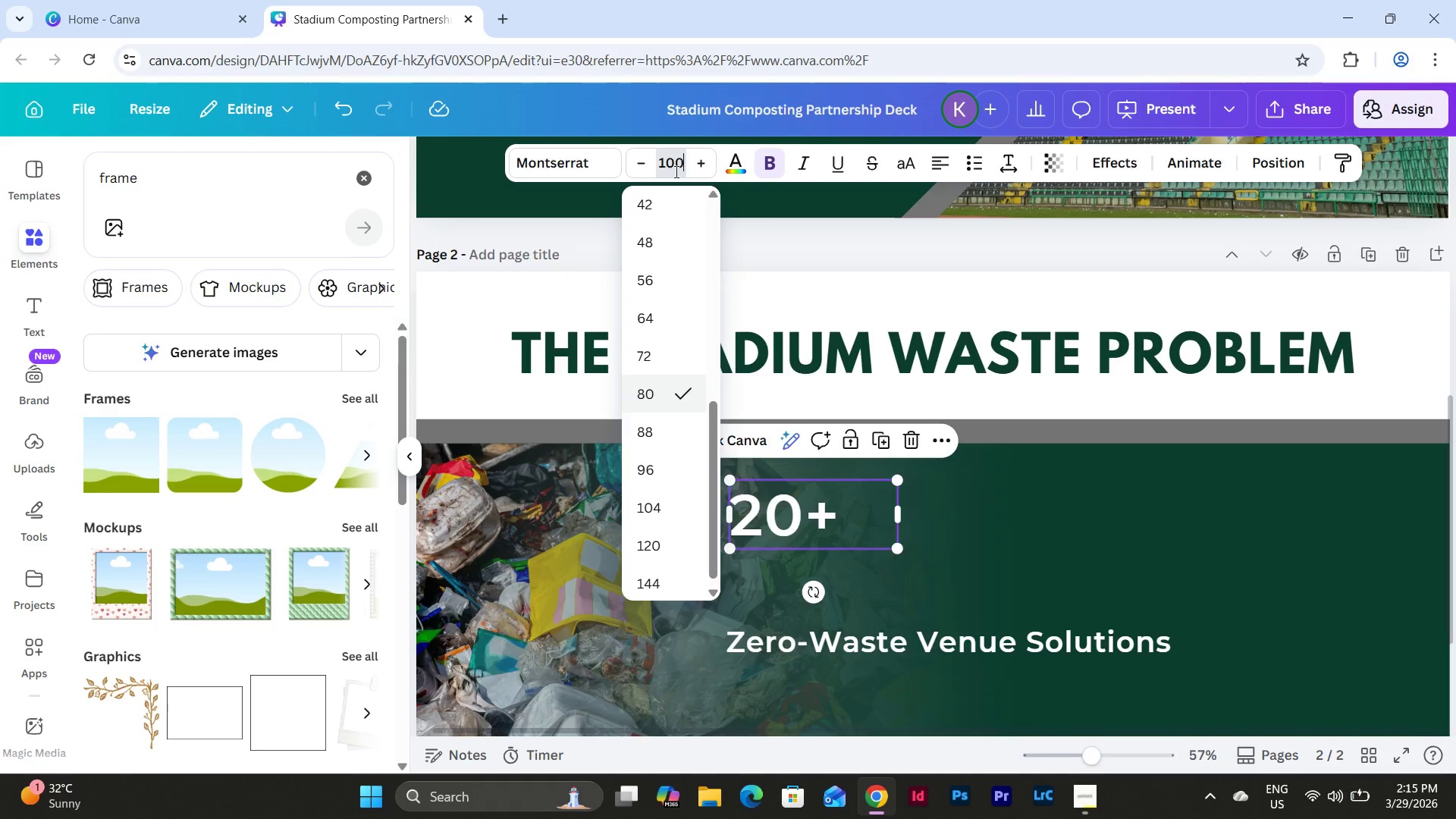 
key(NumpadEnter)
 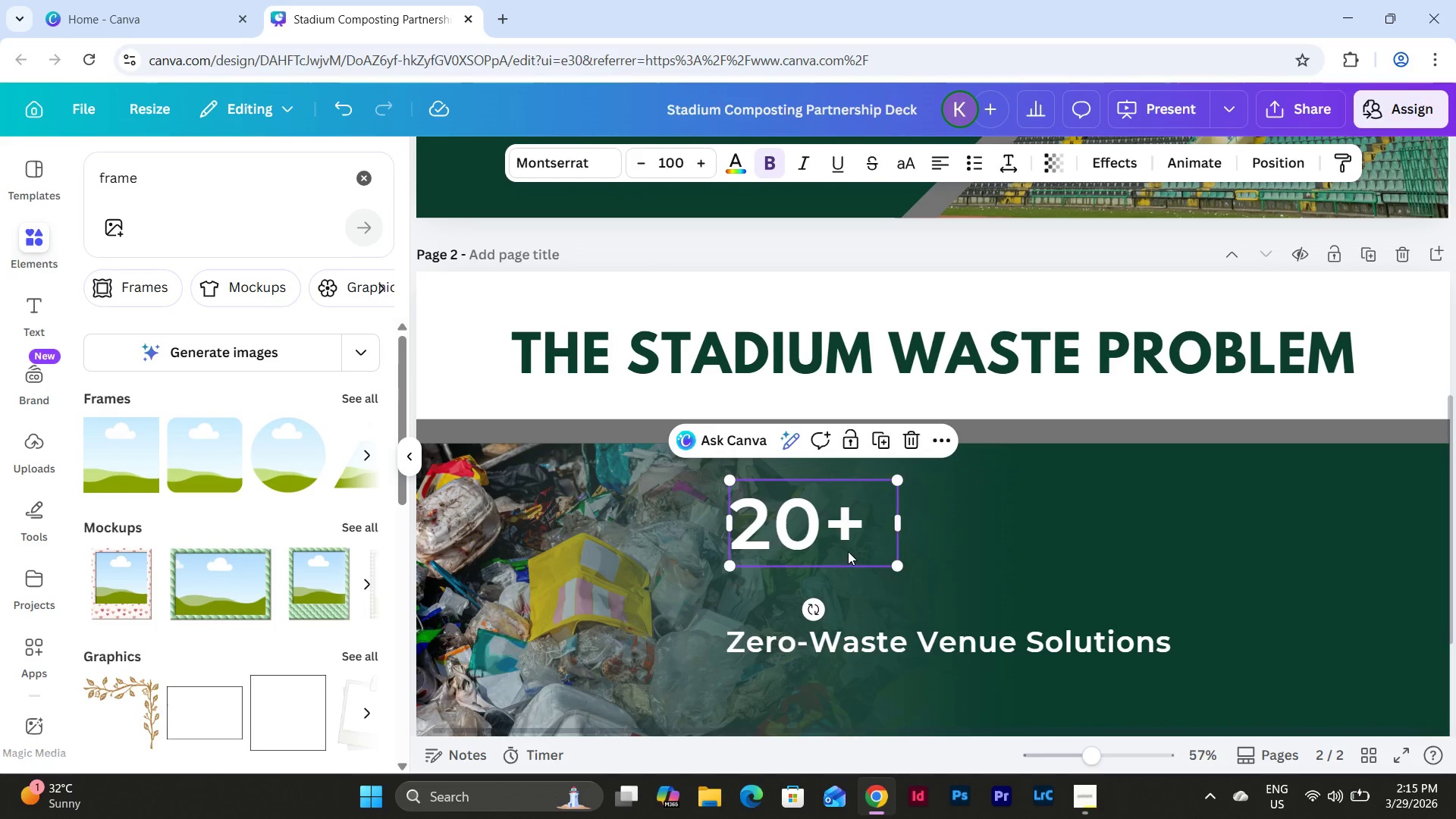 
left_click_drag(start_coordinate=[845, 538], to_coordinate=[843, 585])
 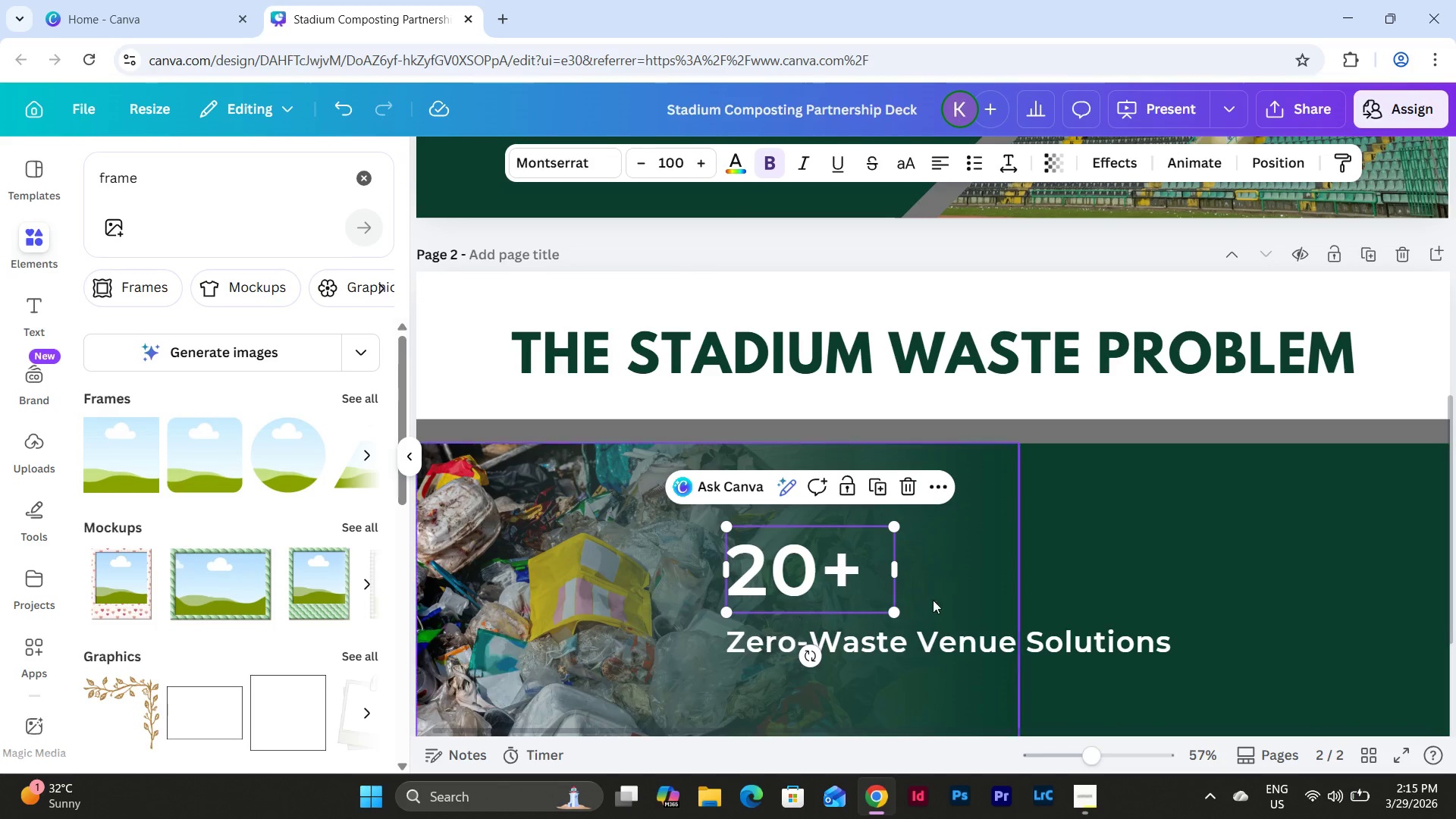 
double_click([961, 627])
 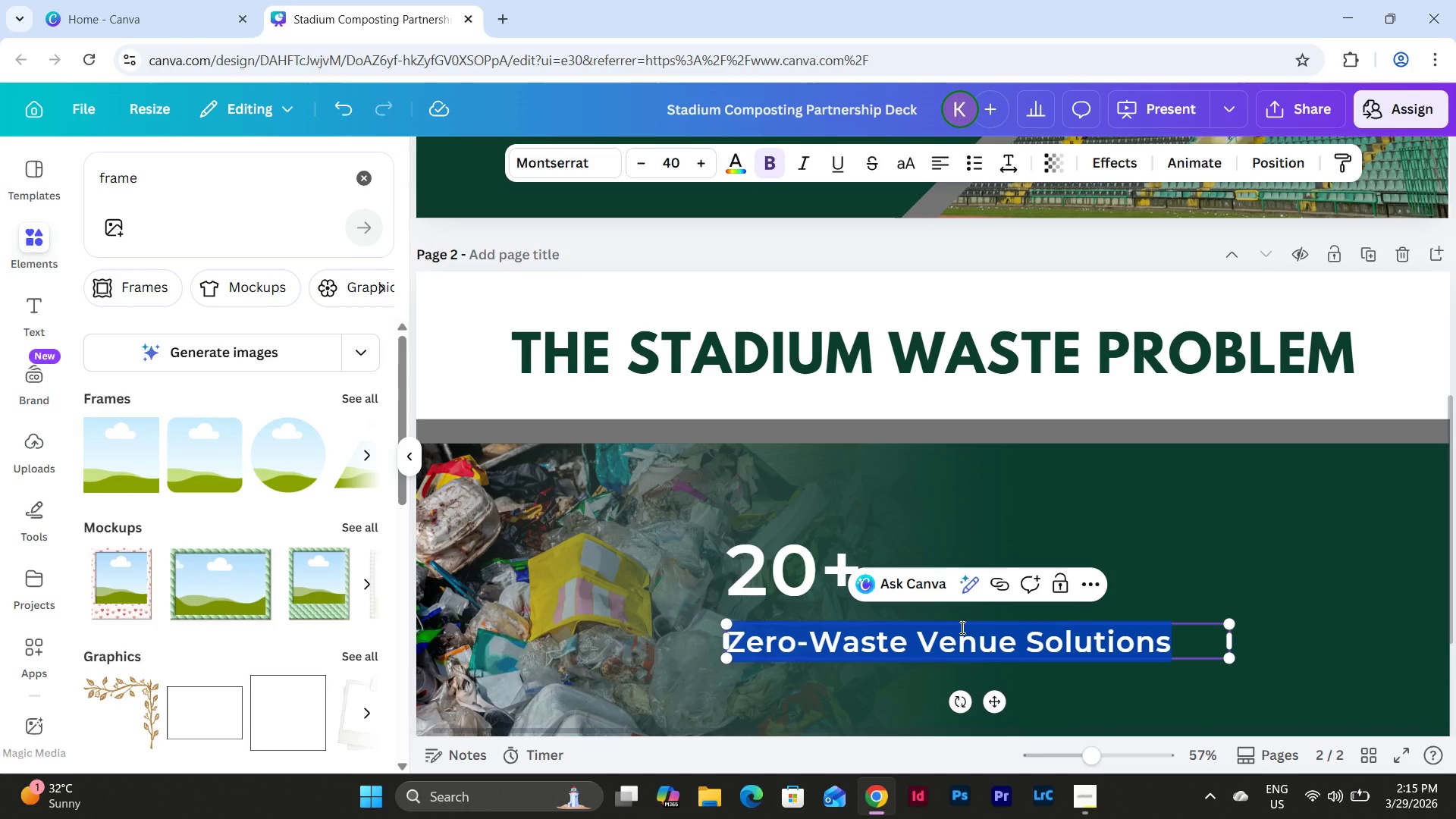 
type(Tons of Waste o)
key(Backspace)
type(per Vent)
key(Backspace)
key(Backspace)
key(Backspace)
key(Backspace)
type(Event)
 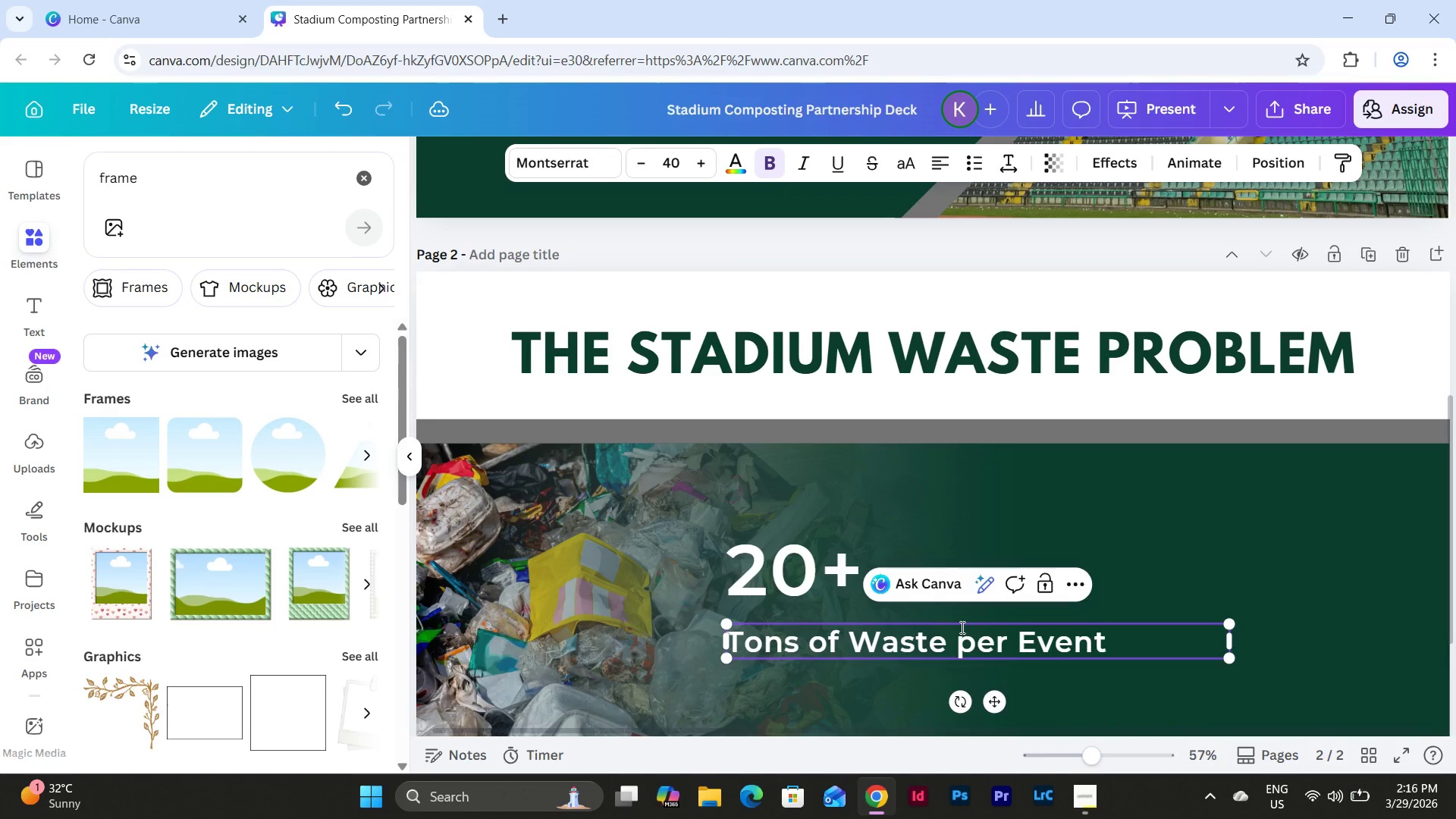 
left_click_drag(start_coordinate=[1235, 643], to_coordinate=[1132, 657])
 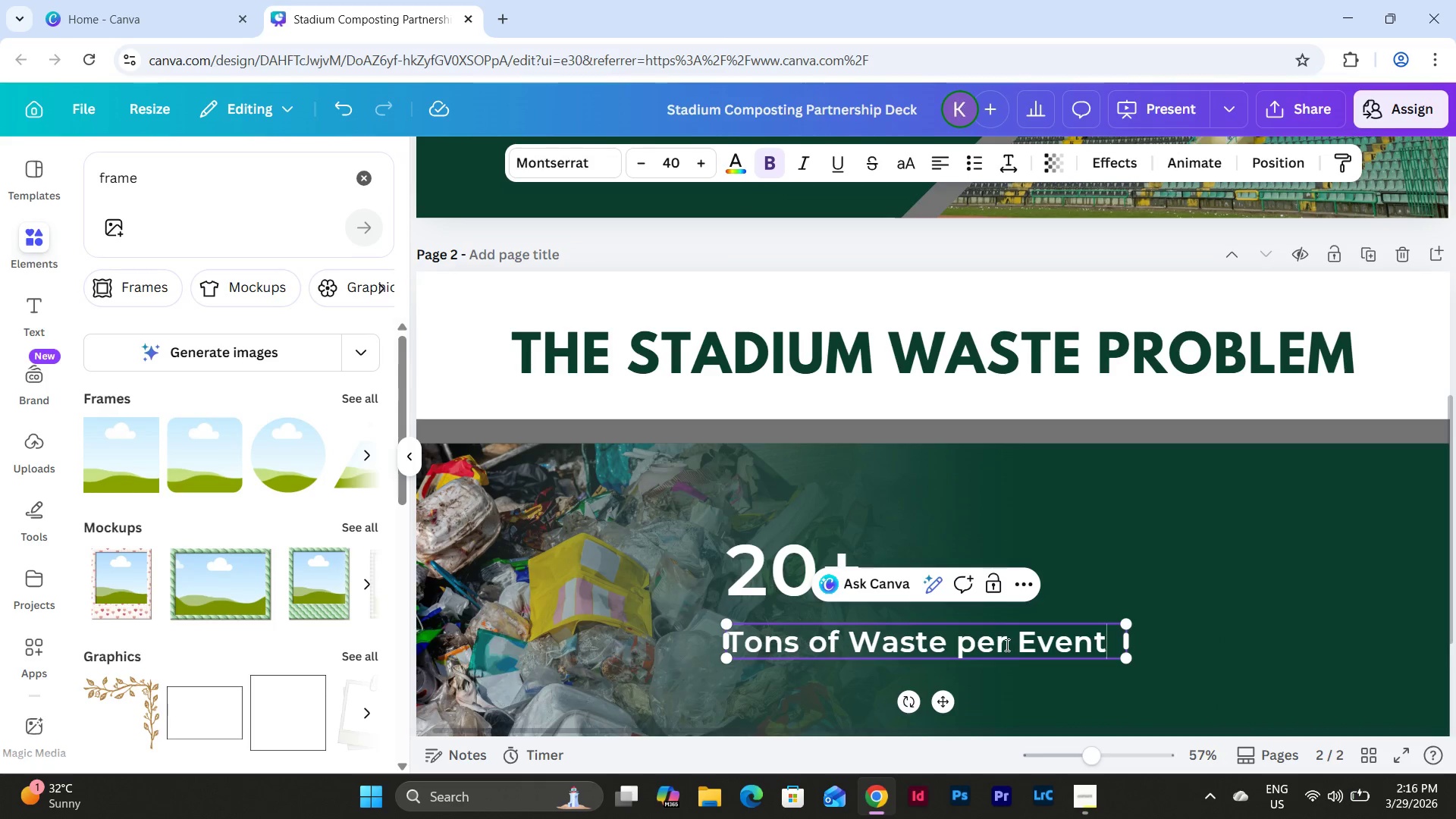 
scroll: coordinate [1006, 645], scroll_direction: down, amount: 1.0
 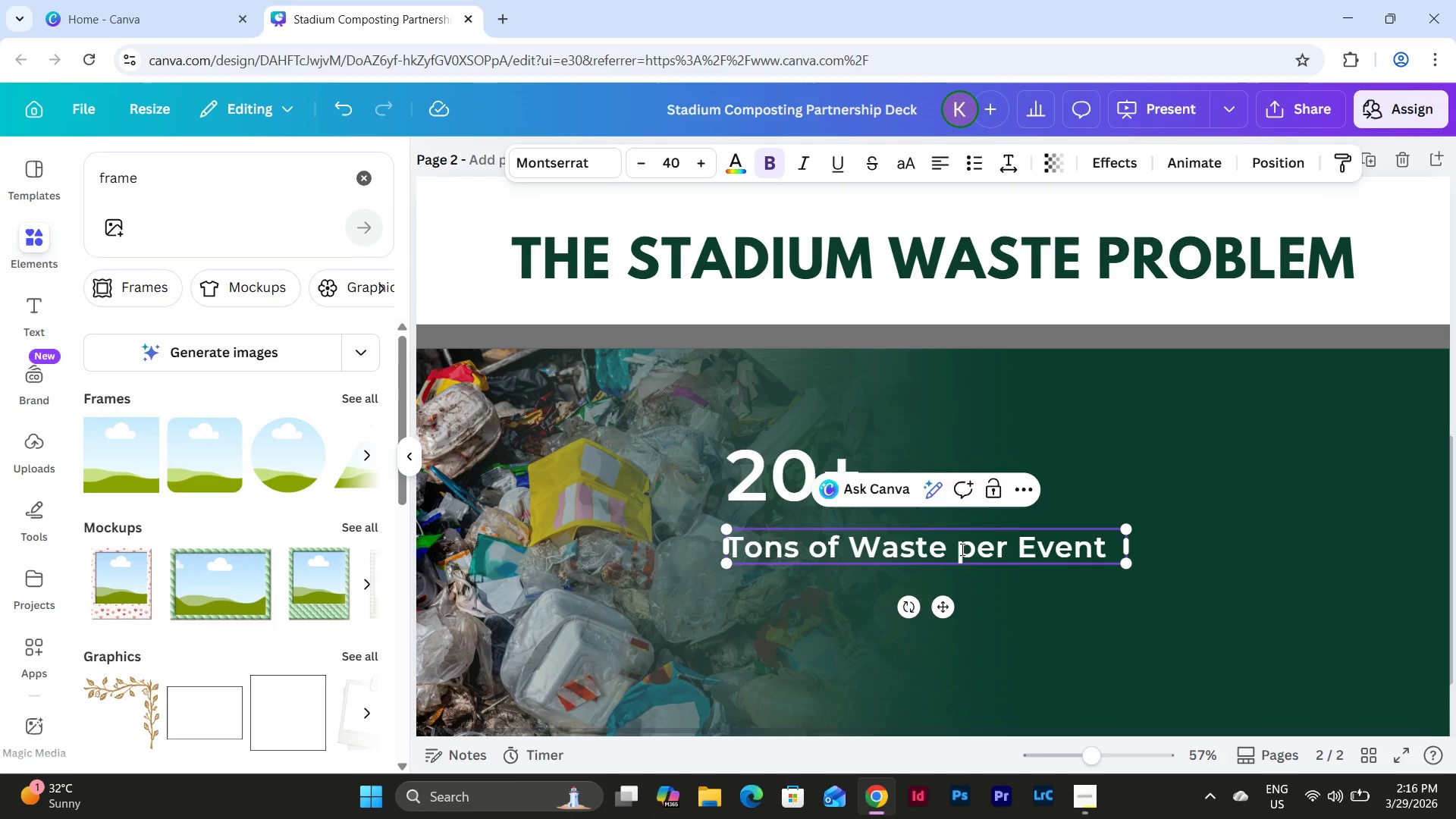 
key(Backspace)
 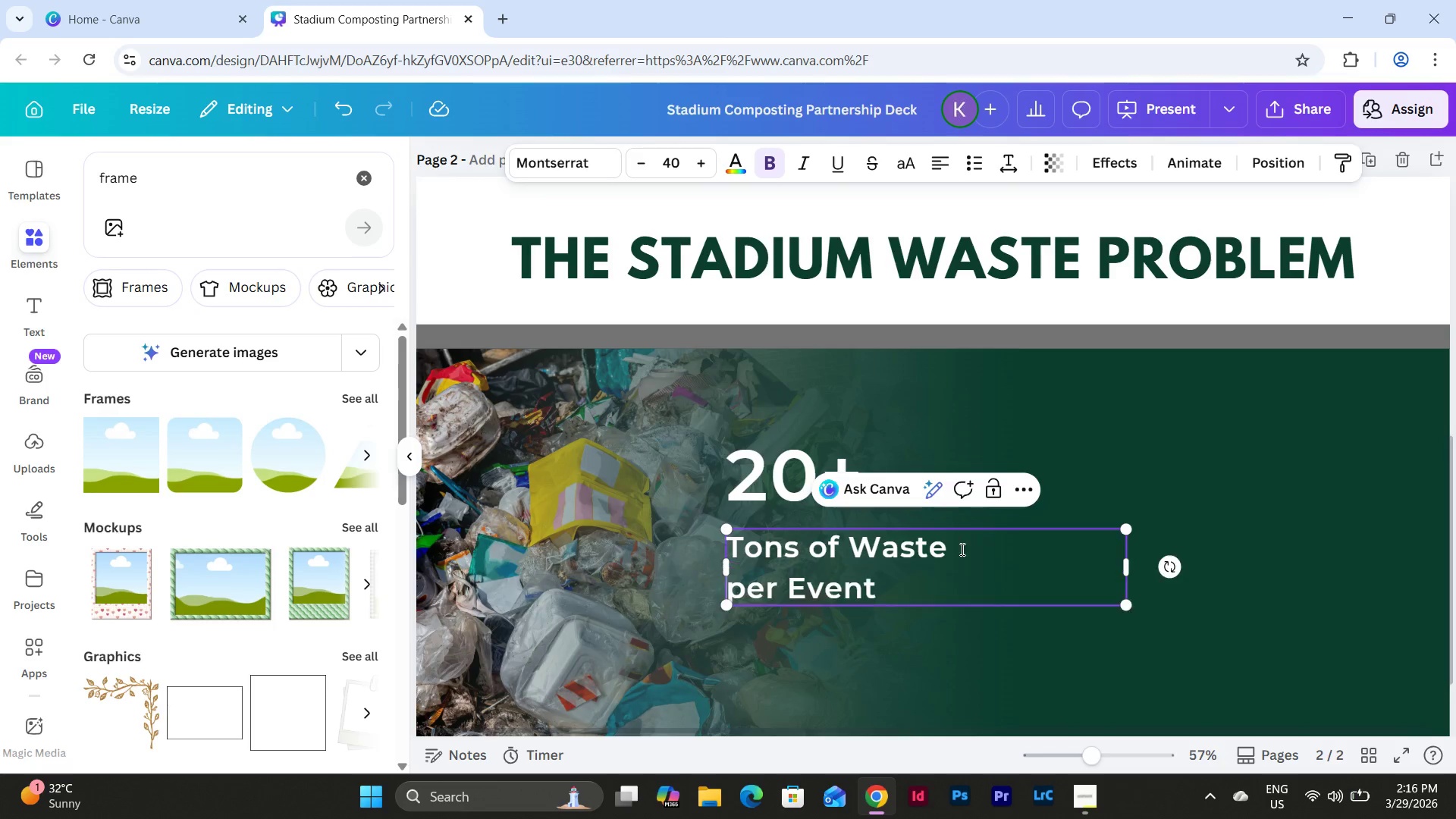 
key(Enter)
 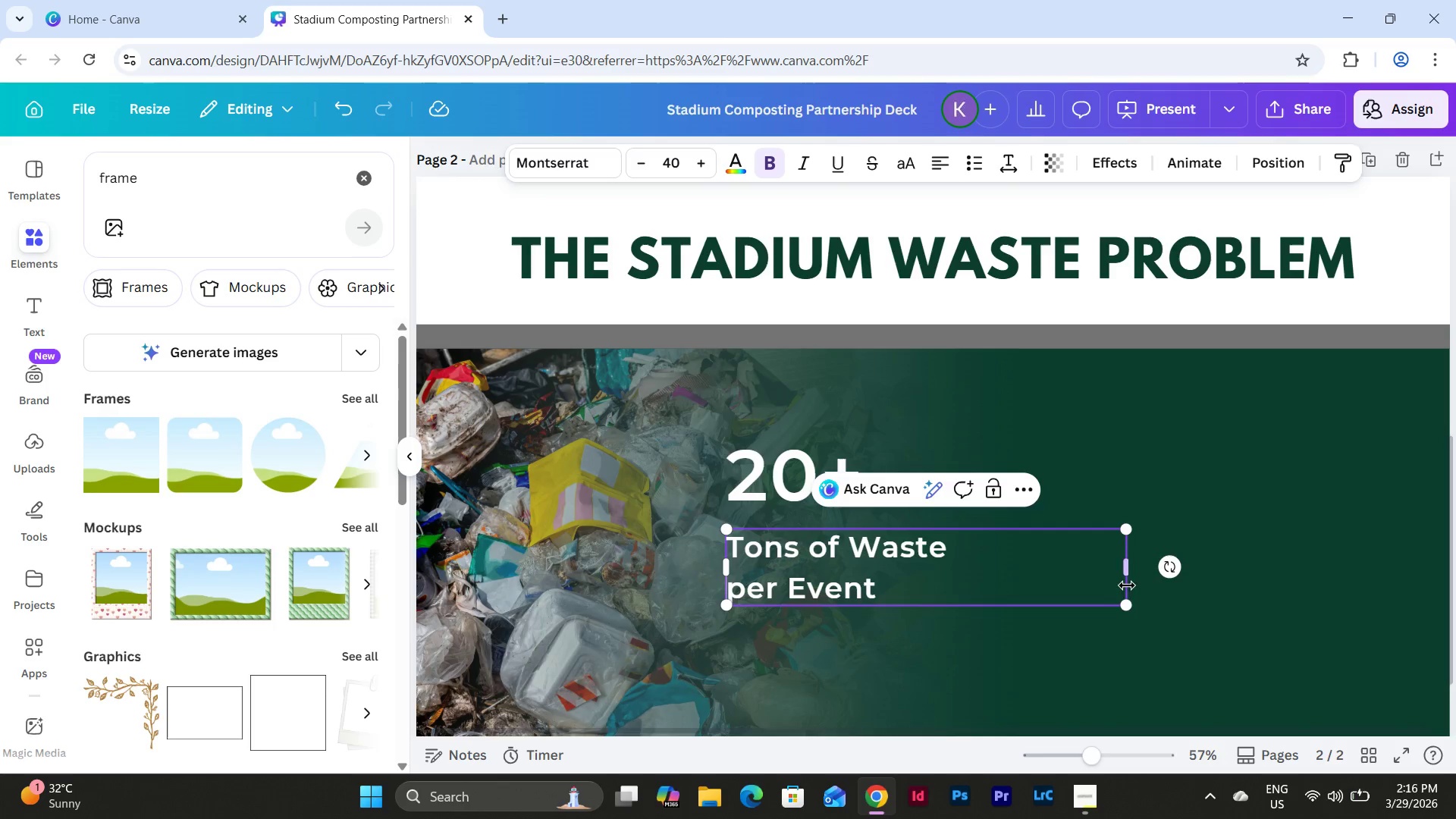 
left_click_drag(start_coordinate=[1131, 574], to_coordinate=[981, 583])
 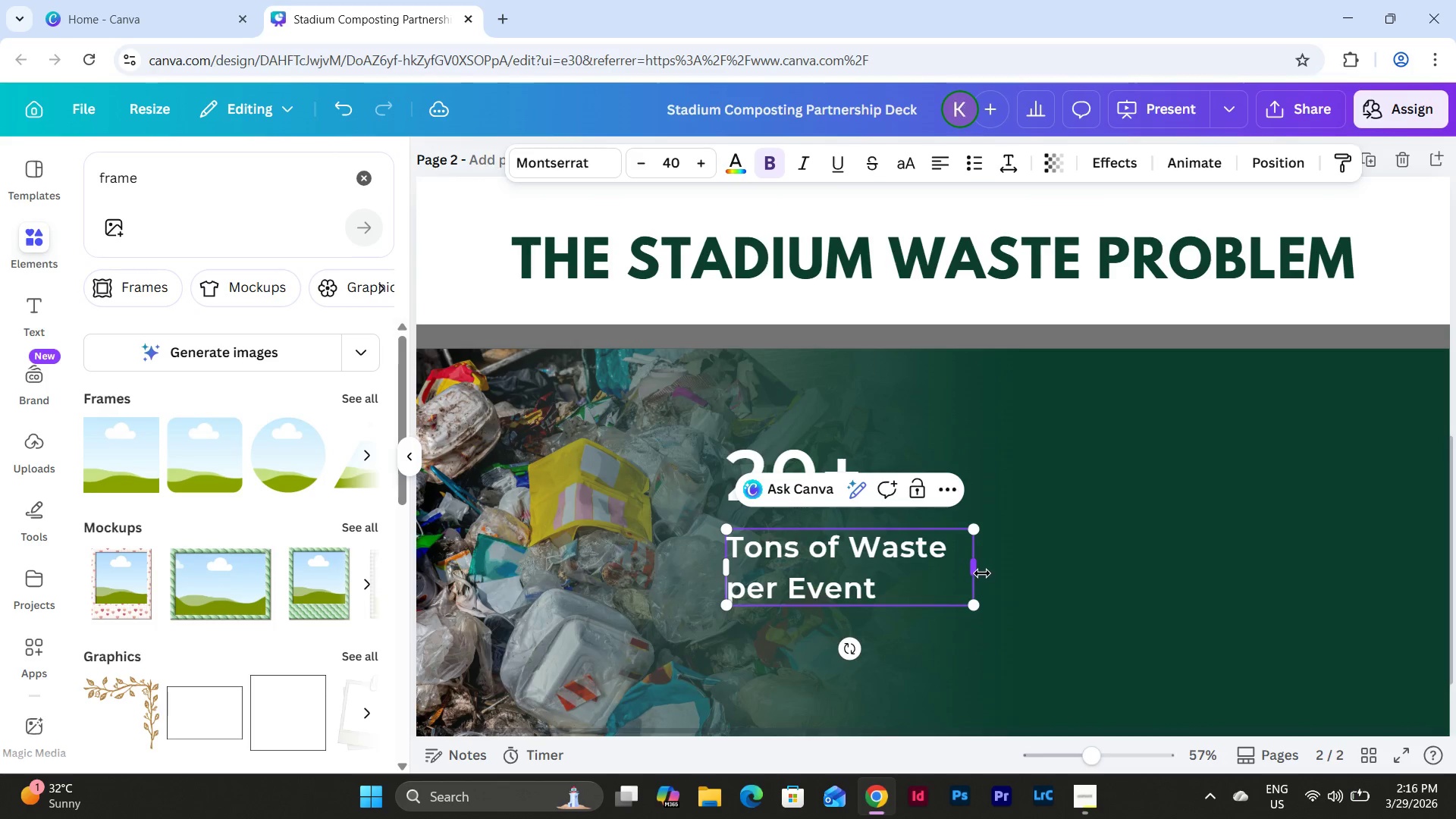 
left_click_drag(start_coordinate=[982, 573], to_coordinate=[1099, 576])
 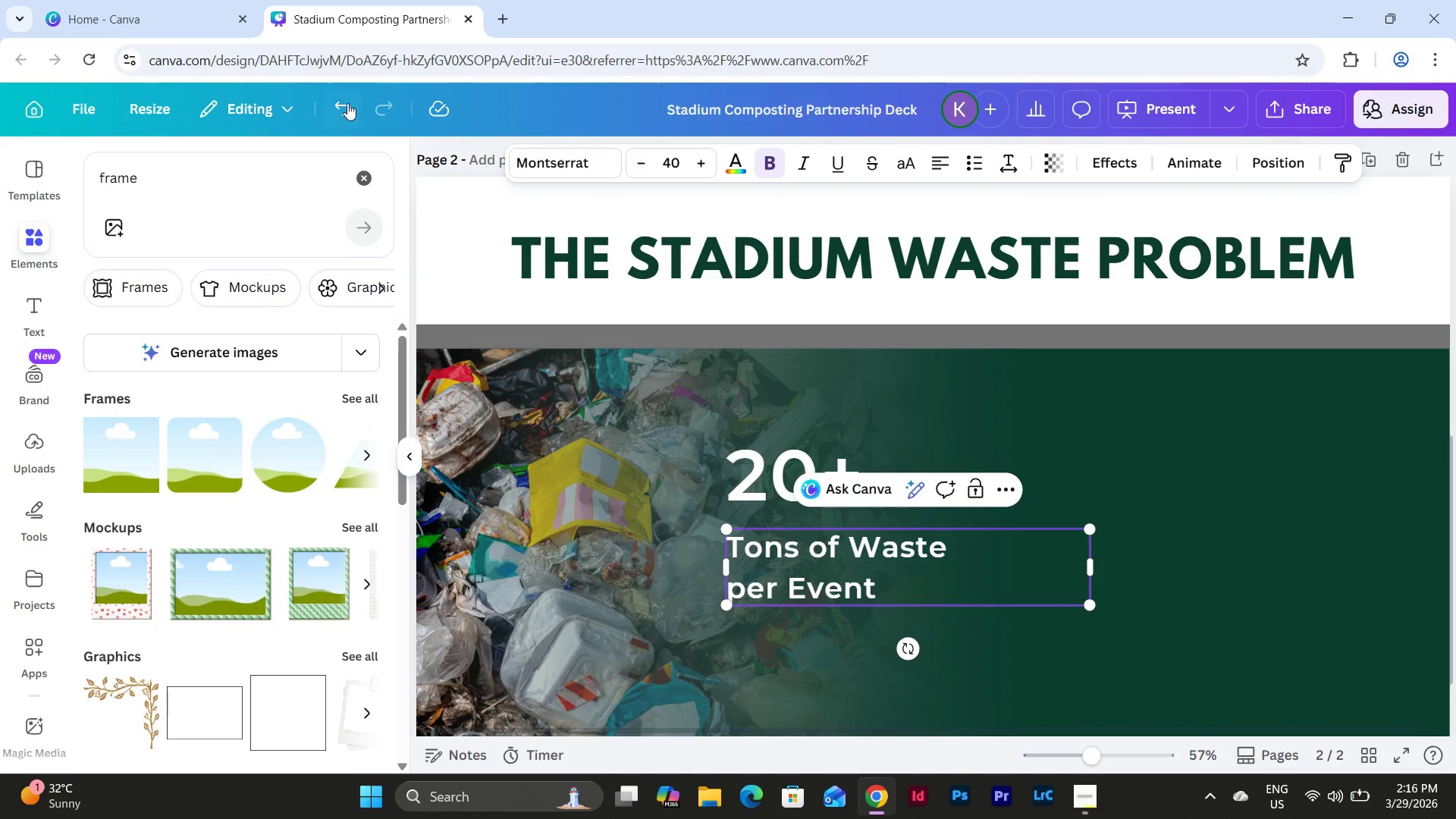 
left_click([346, 103])
 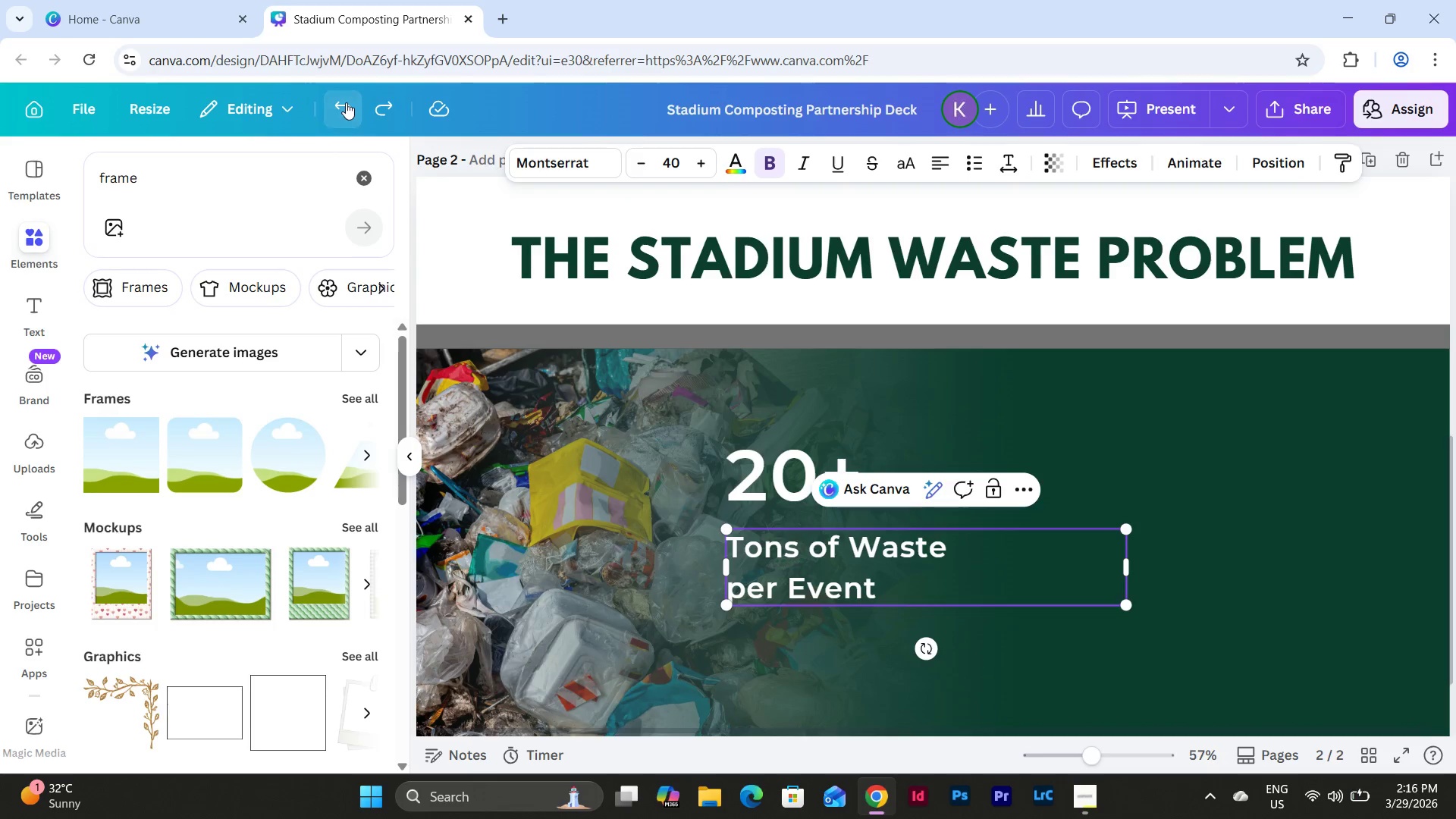 
triple_click([346, 102])
 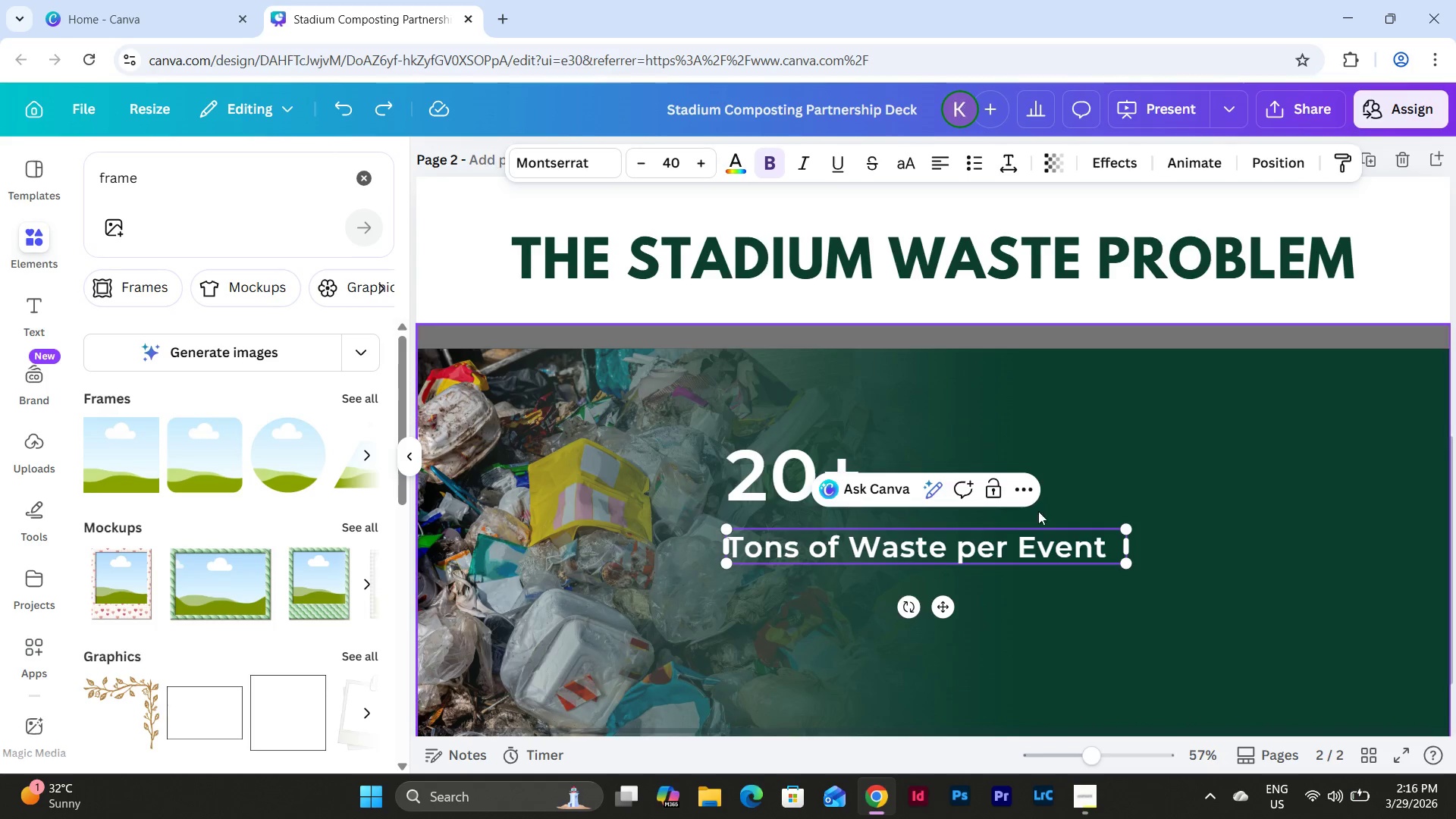 
left_click([1084, 465])
 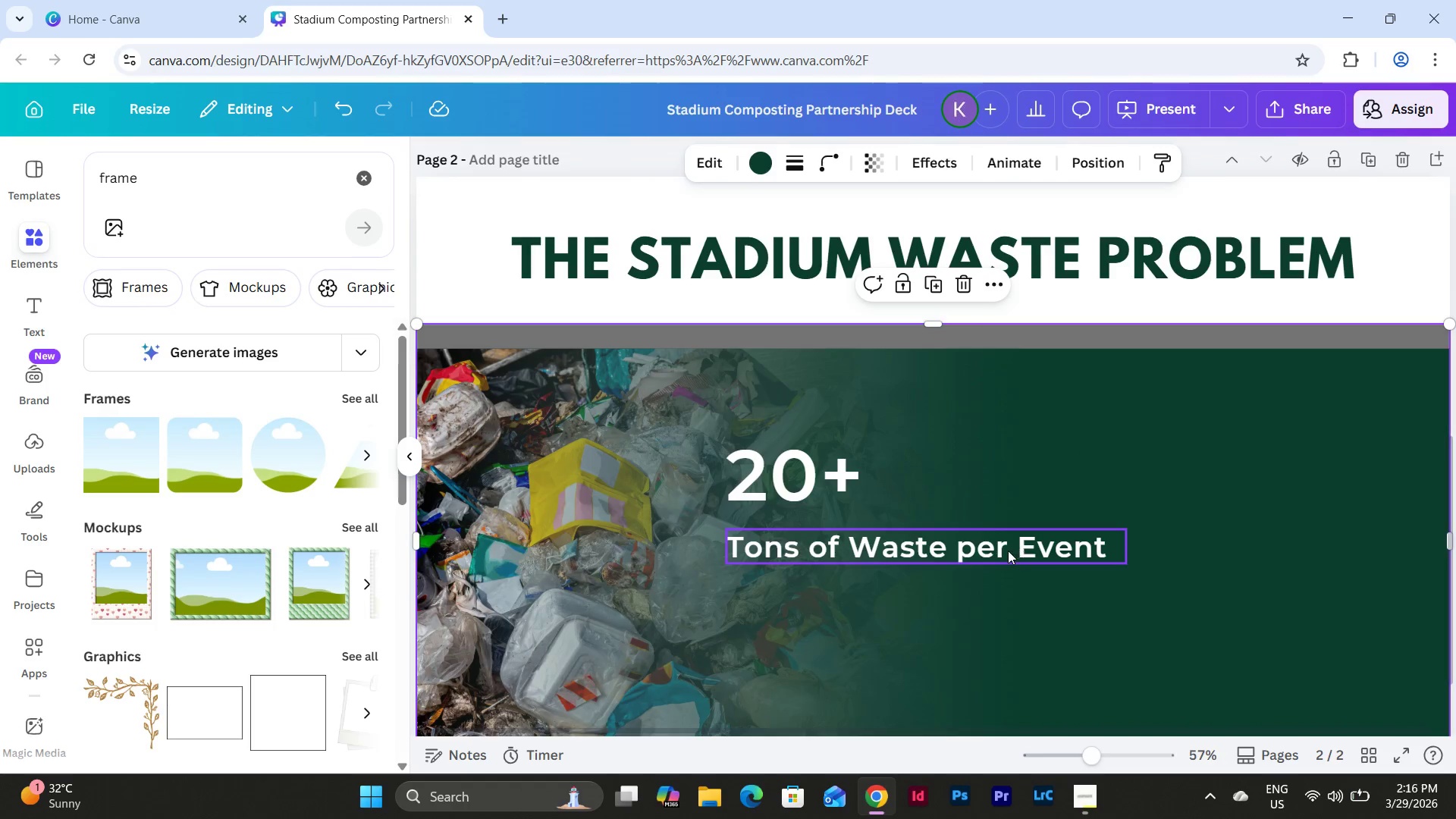 
left_click_drag(start_coordinate=[1007, 551], to_coordinate=[1159, 475])
 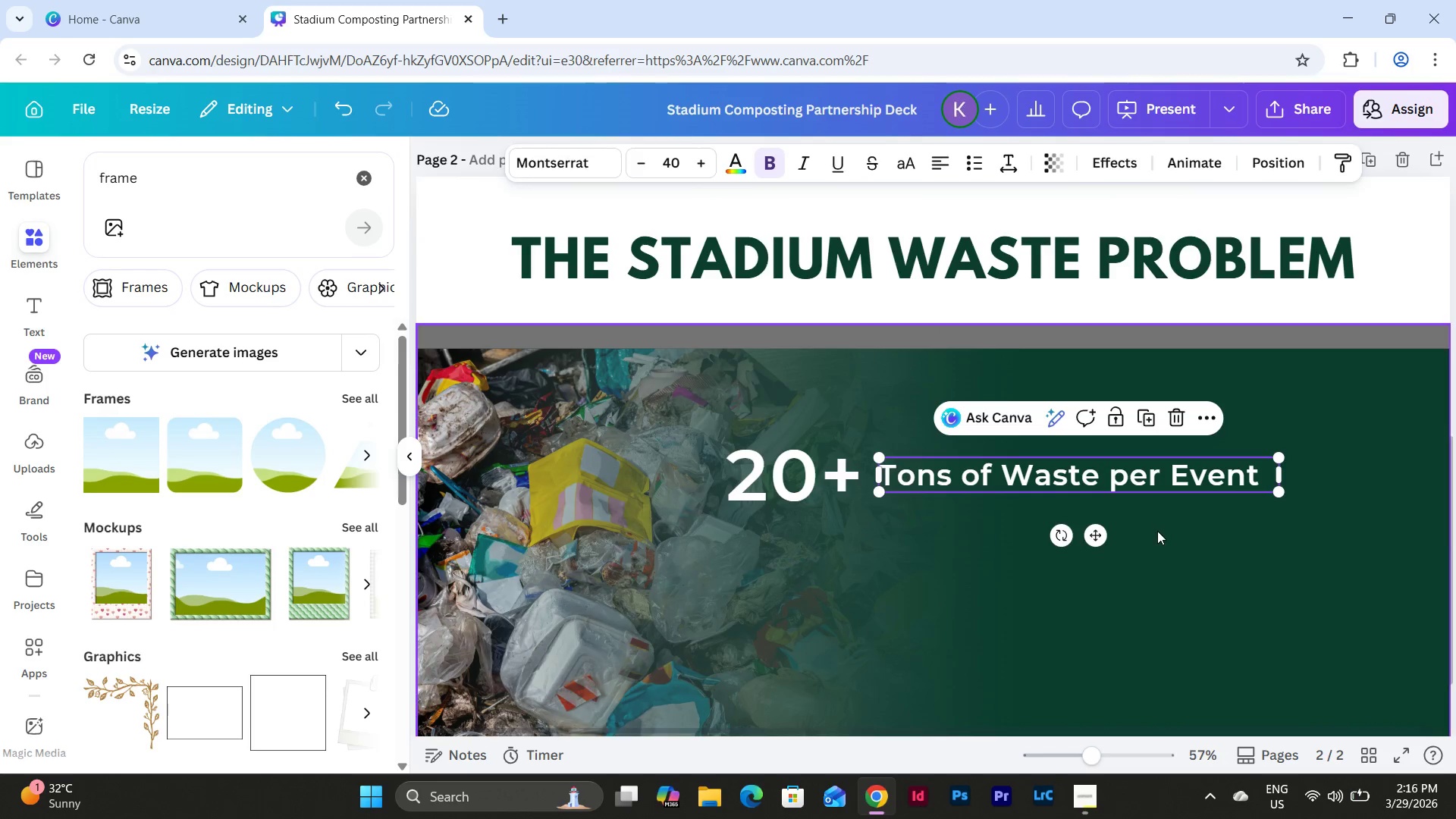 
left_click([1157, 531])
 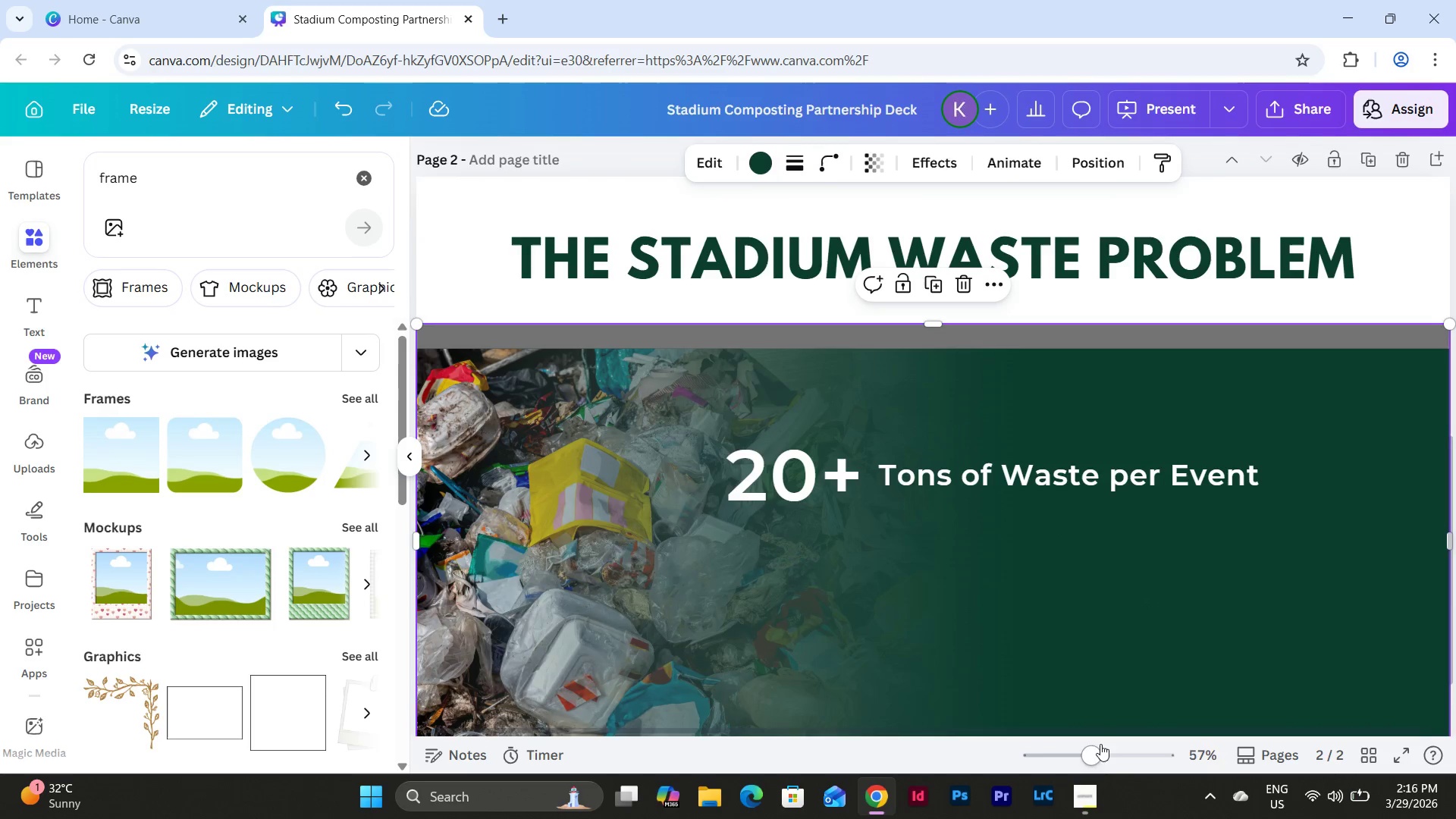 
left_click_drag(start_coordinate=[1094, 757], to_coordinate=[1079, 748])
 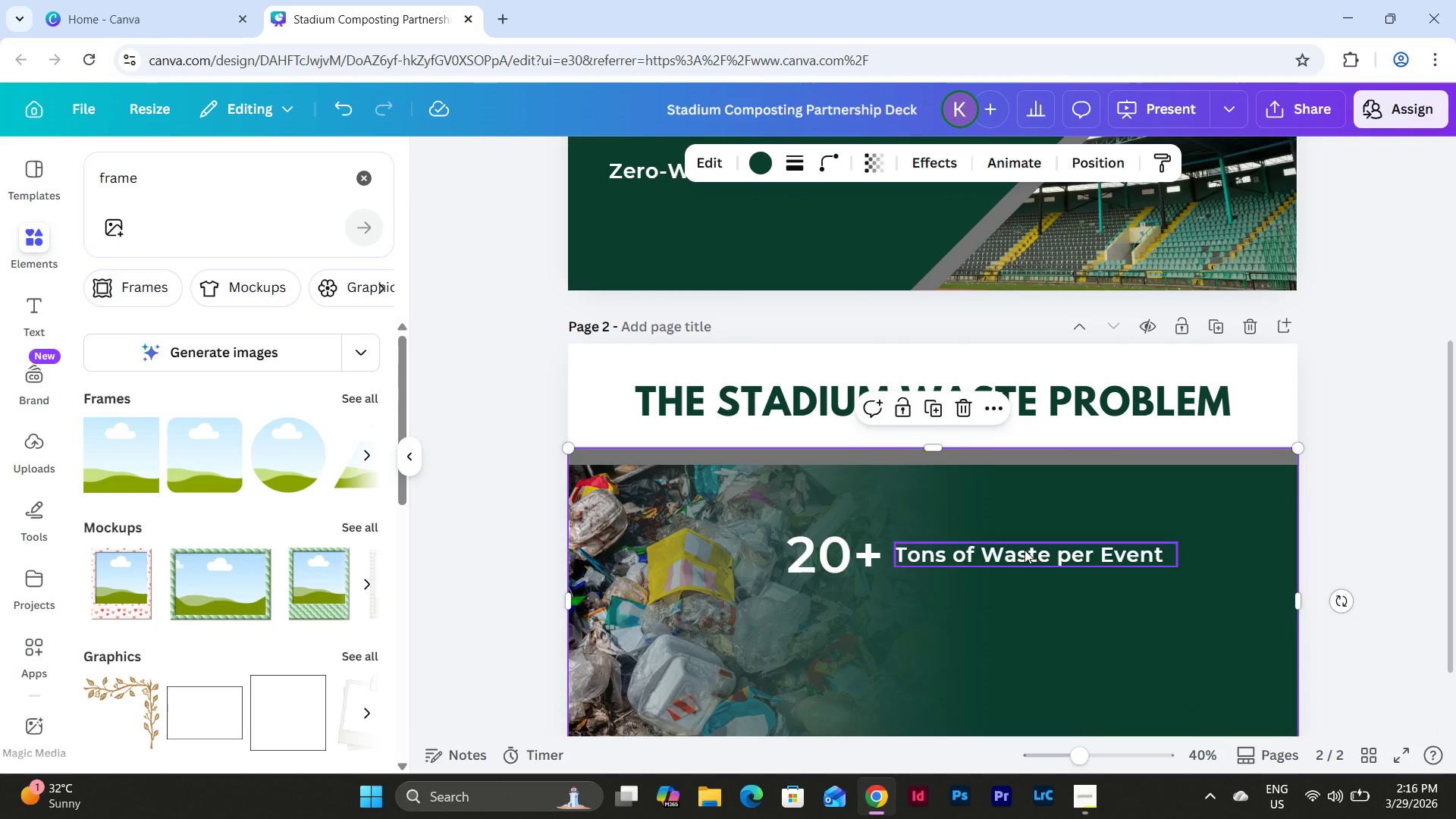 
left_click_drag(start_coordinate=[1025, 550], to_coordinate=[918, 590])
 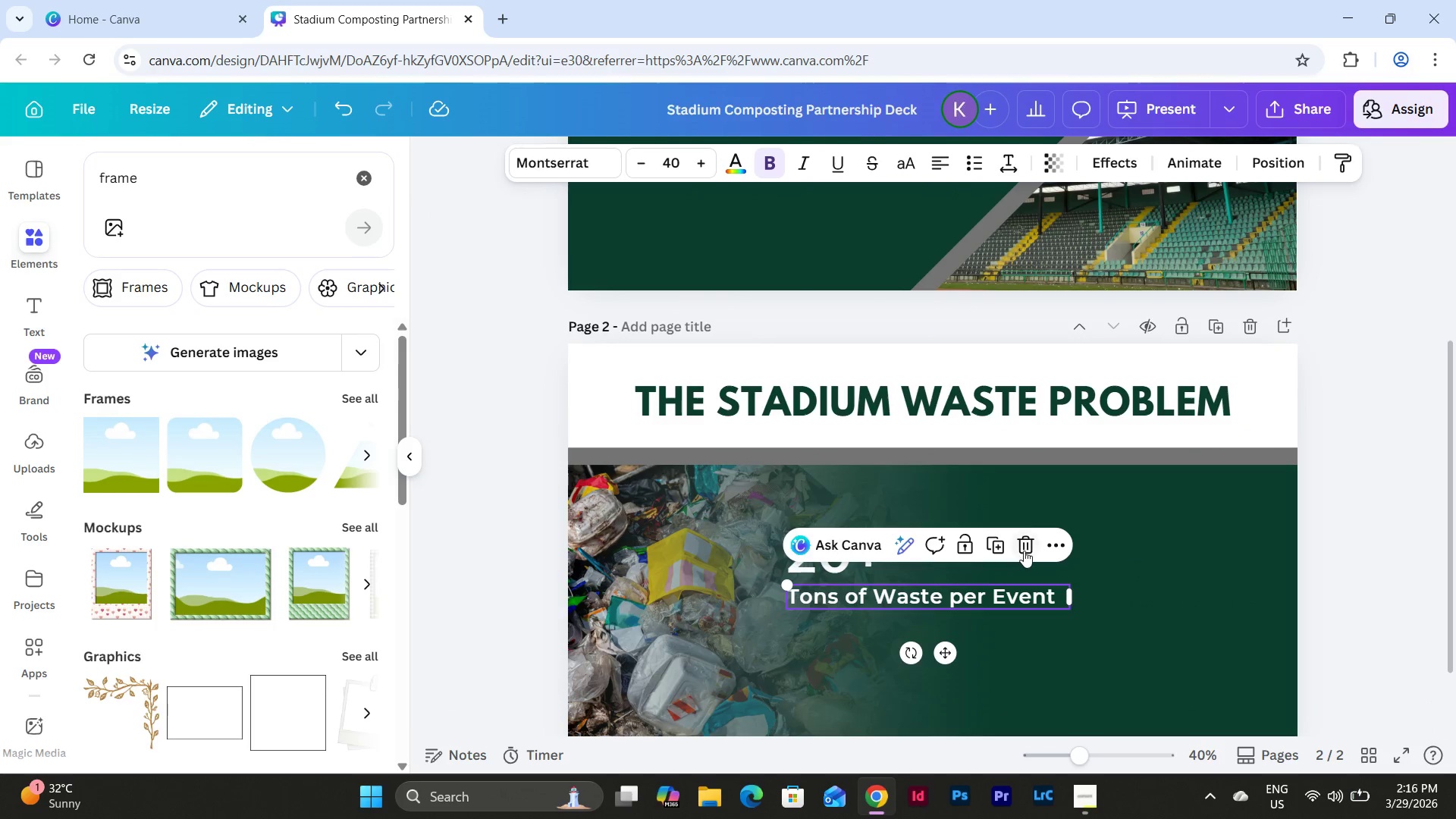 
scroll: coordinate [1024, 551], scroll_direction: down, amount: 1.0
 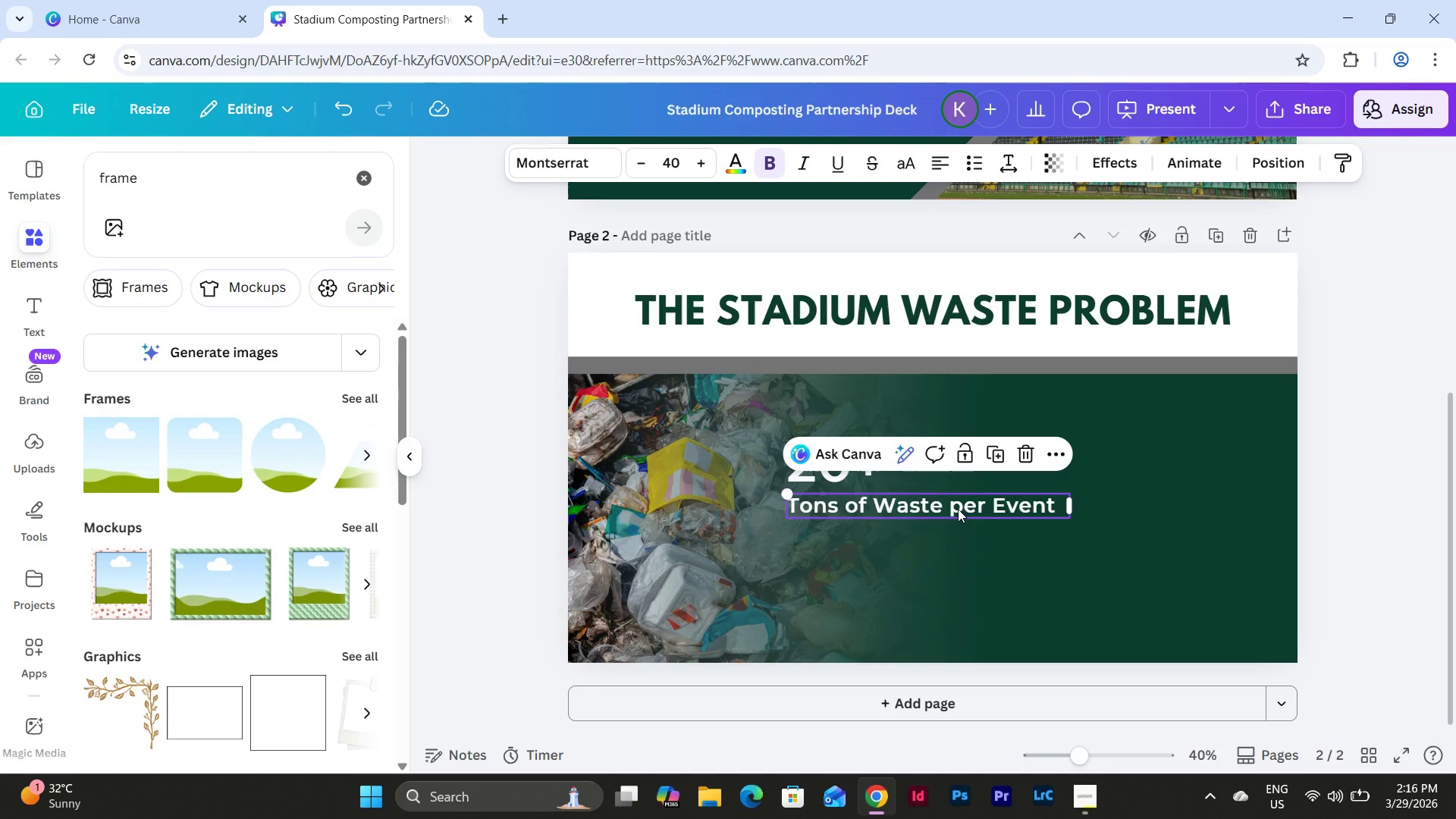 
hold_key(key=ShiftLeft, duration=1.5)
left_click([947, 505])
 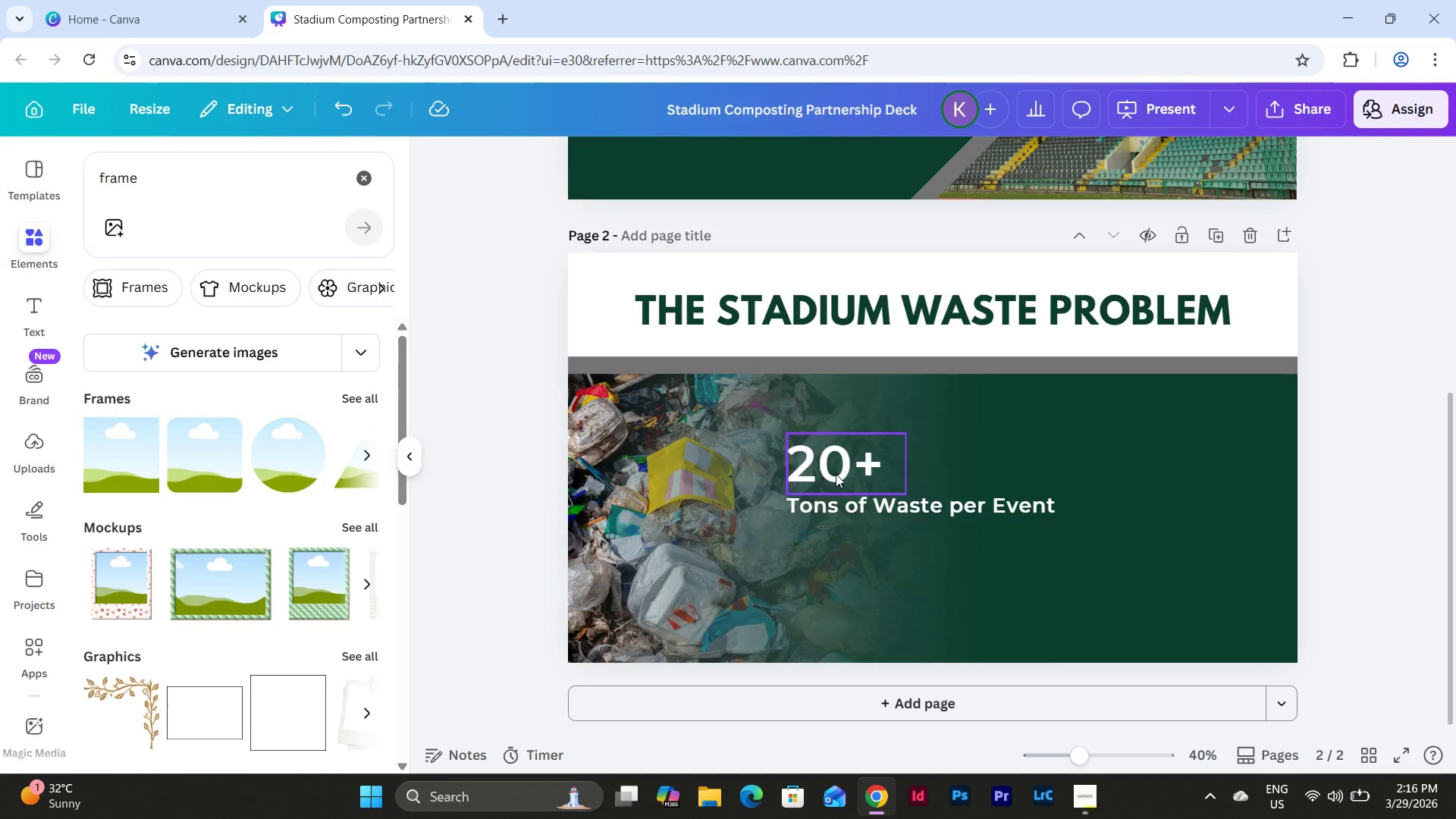 
hold_key(key=ShiftLeft, duration=1.05)
left_click([843, 504])
 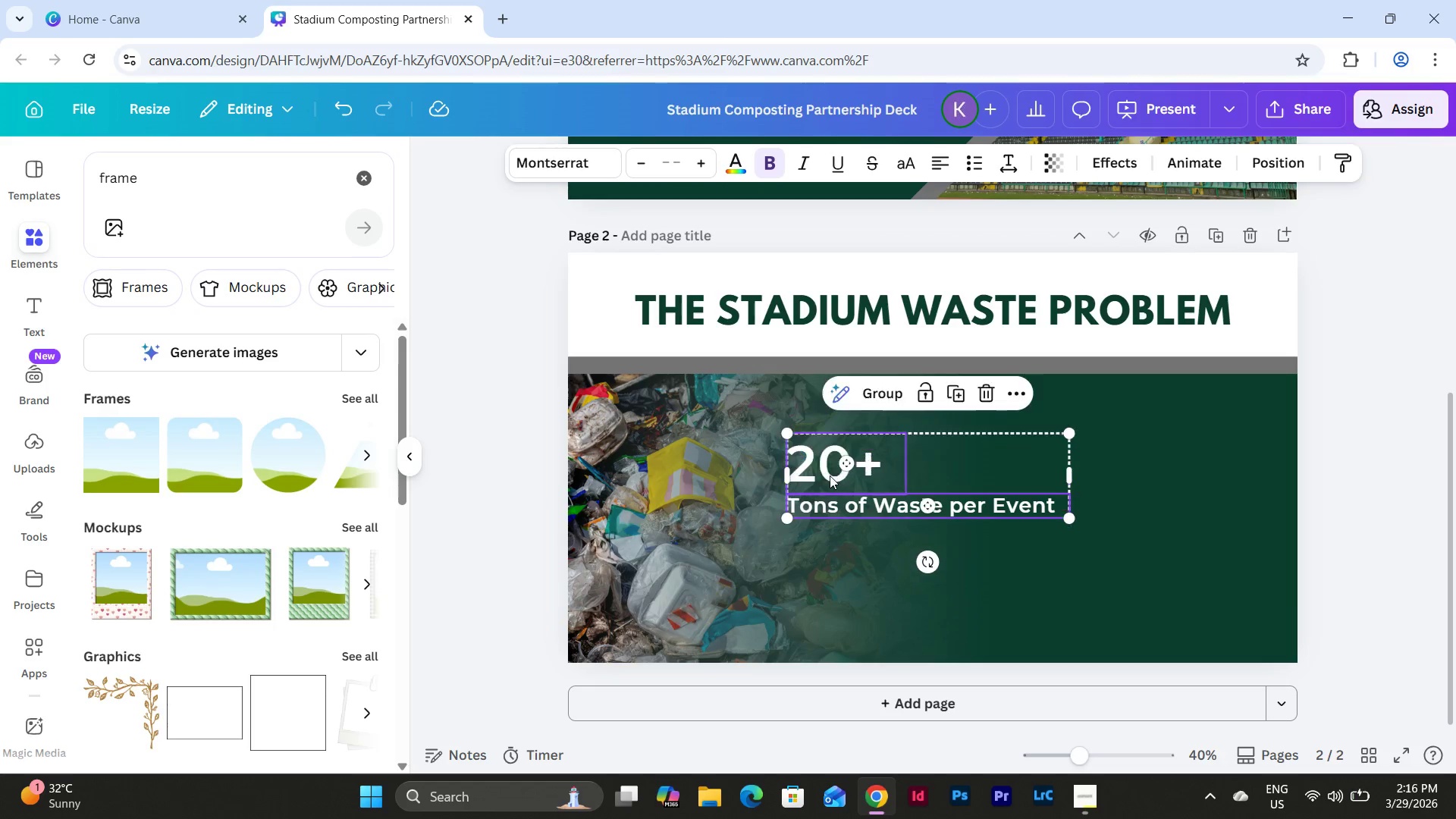 
left_click([830, 475])
 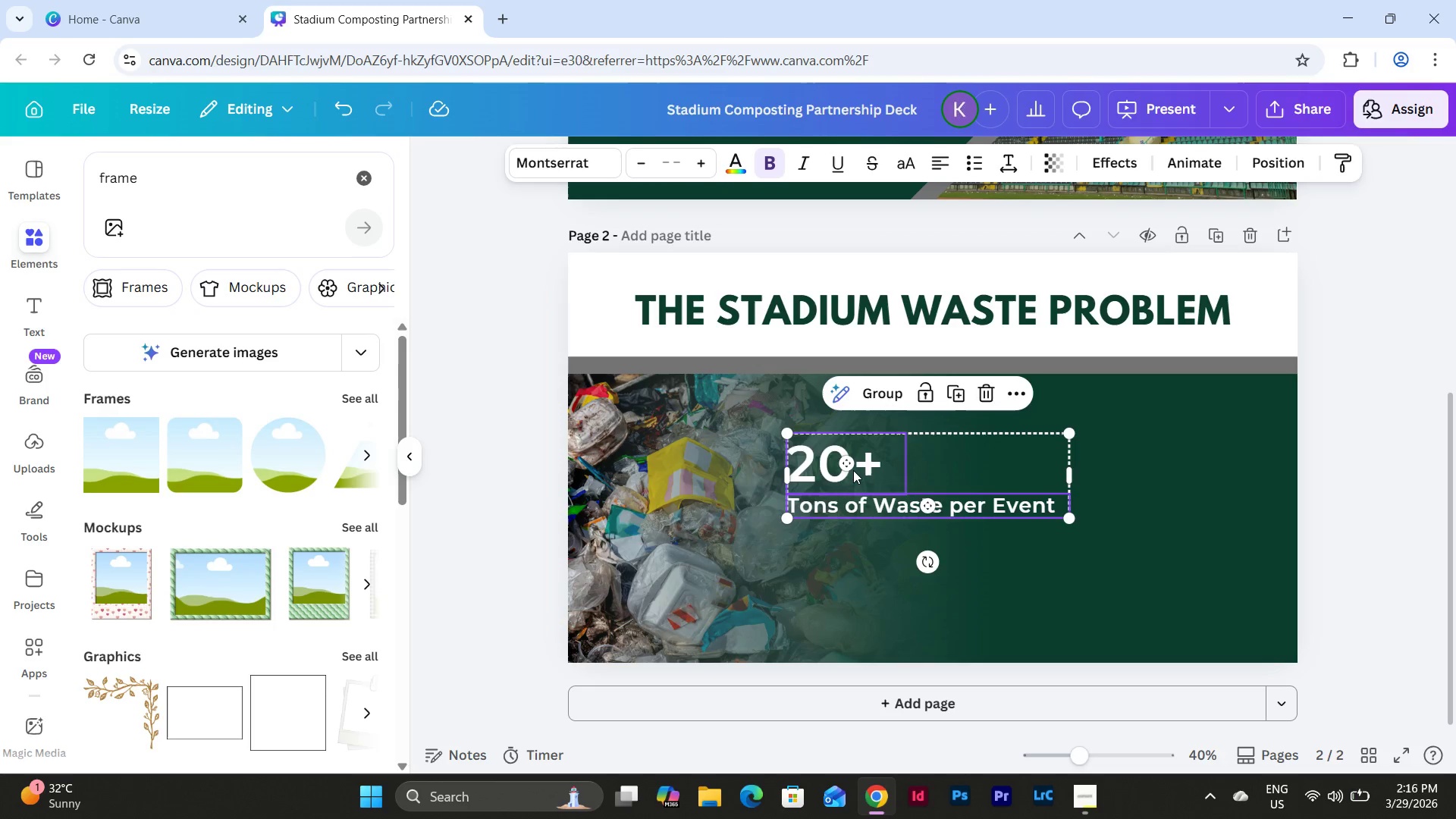 
left_click_drag(start_coordinate=[853, 469], to_coordinate=[828, 568])
 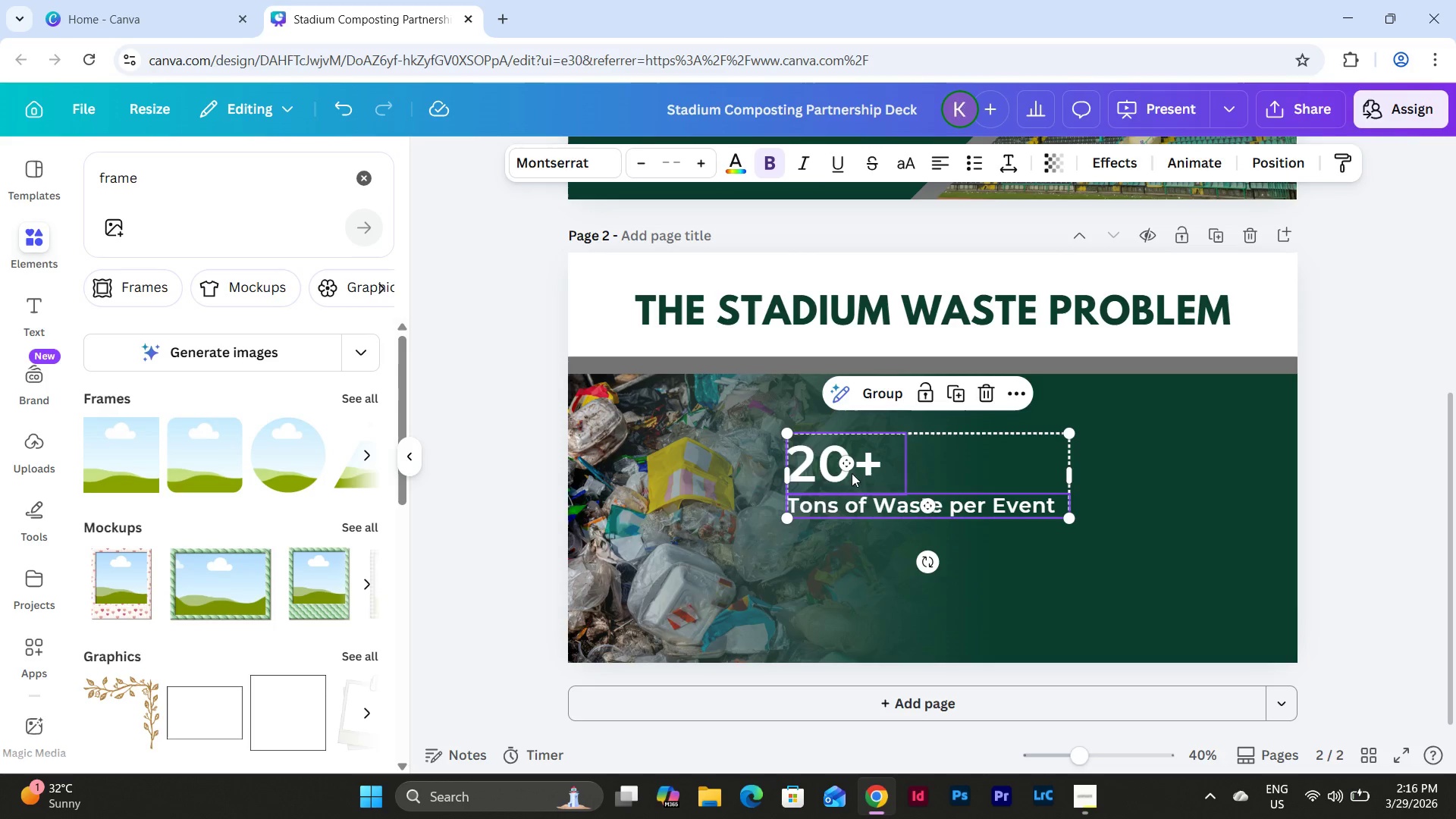 
left_click_drag(start_coordinate=[850, 472], to_coordinate=[919, 513])
 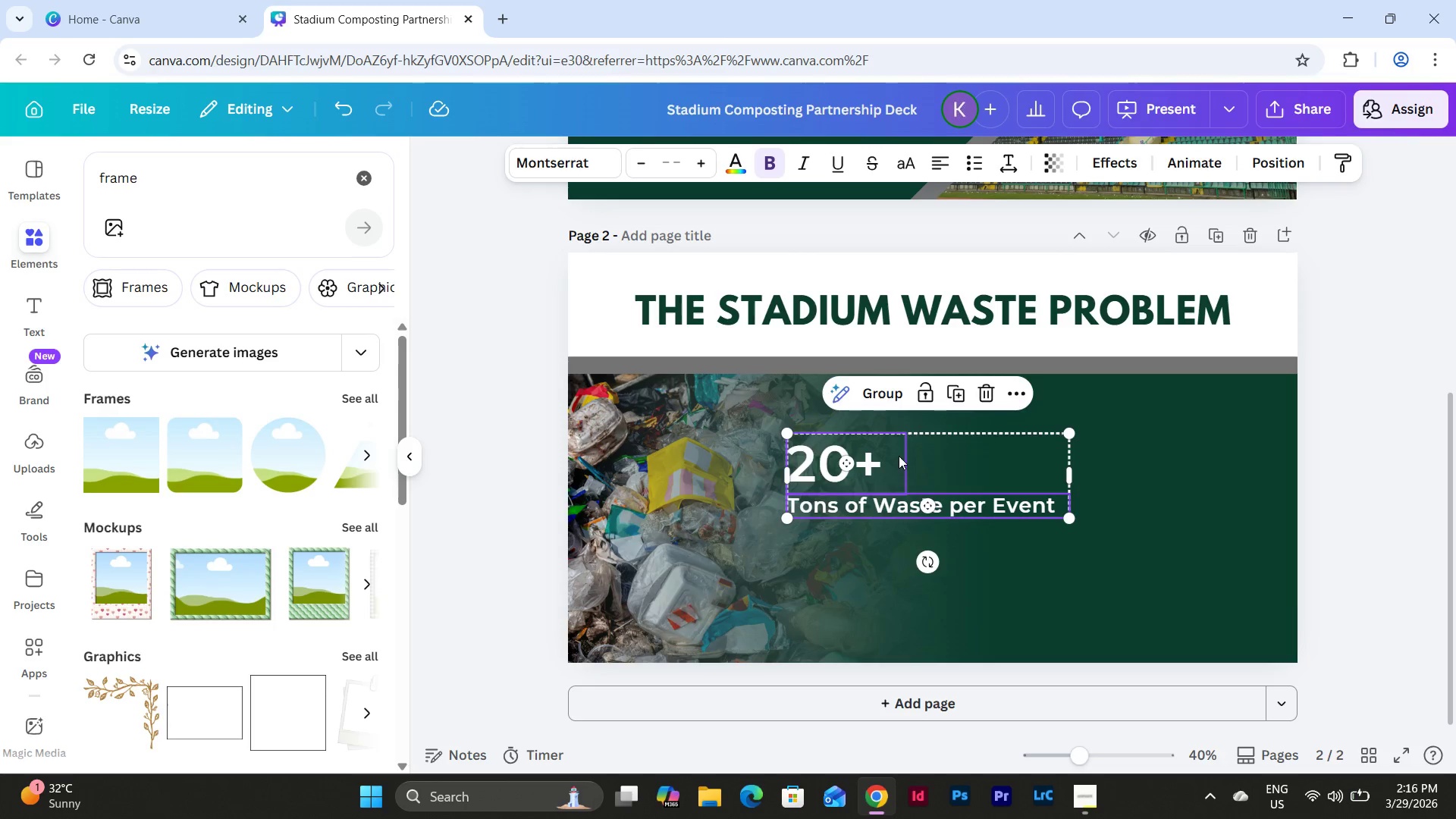 
left_click_drag(start_coordinate=[899, 456], to_coordinate=[814, 558])
 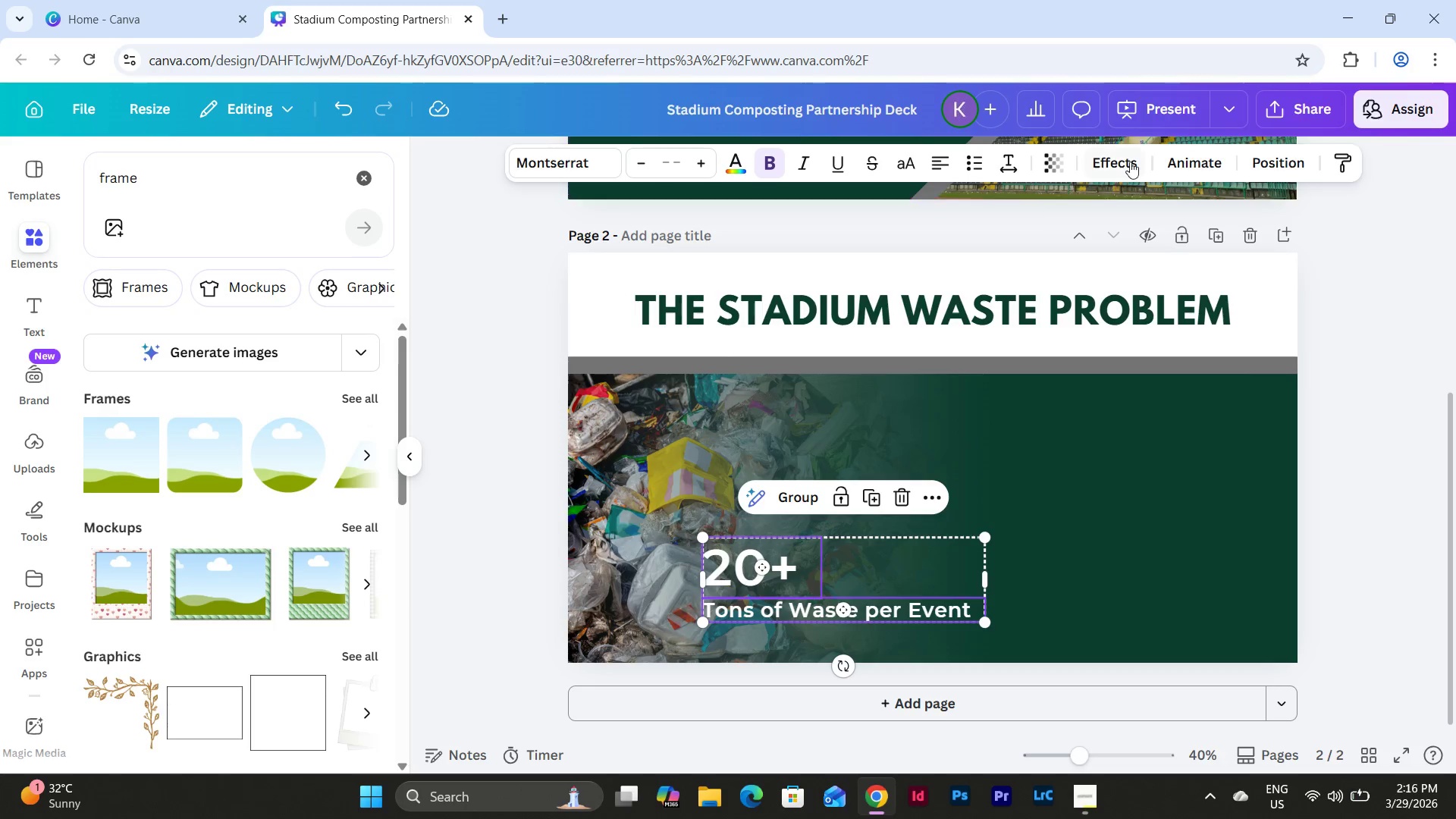 
left_click([1130, 162])
 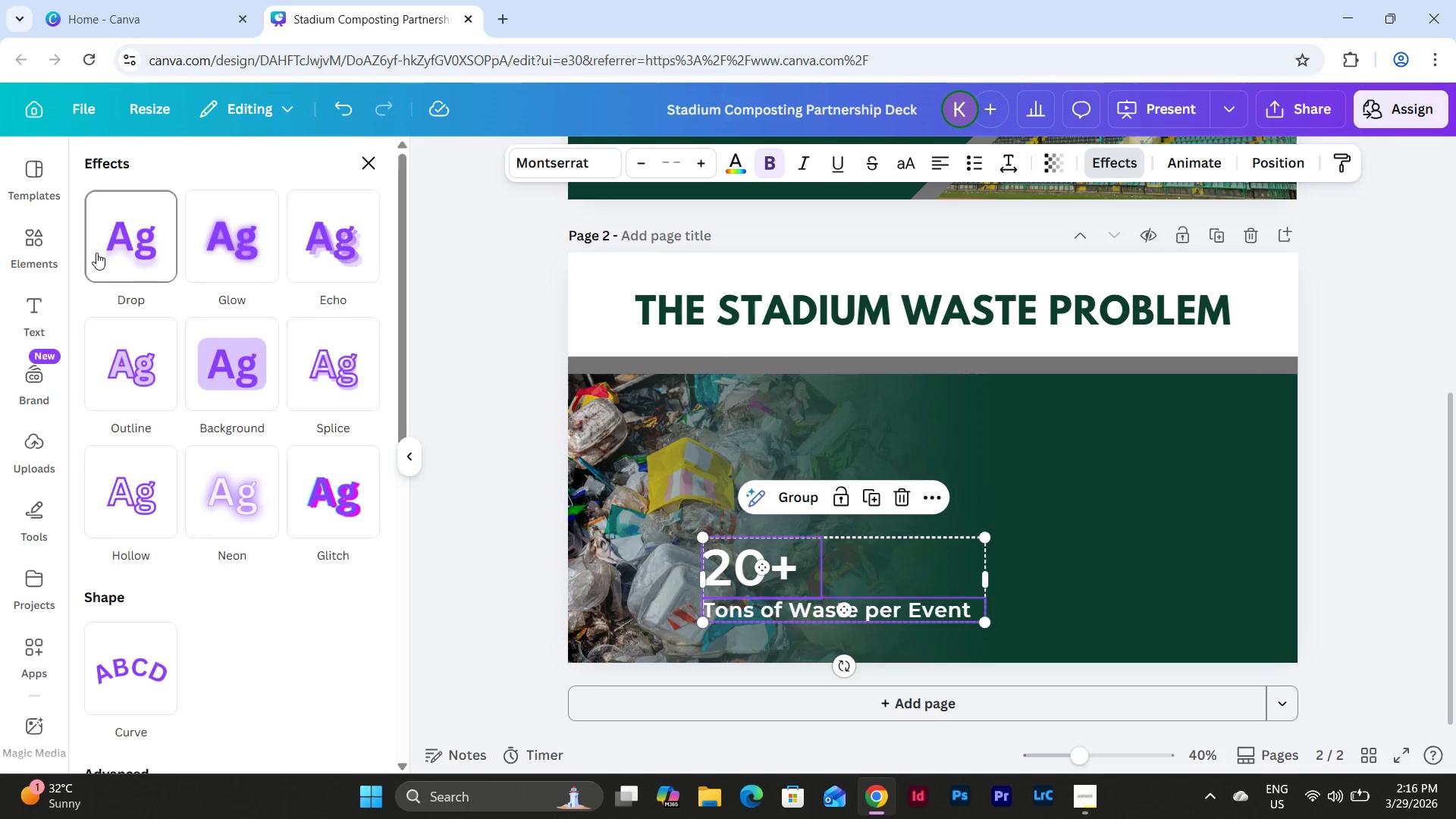 
left_click([114, 249])
 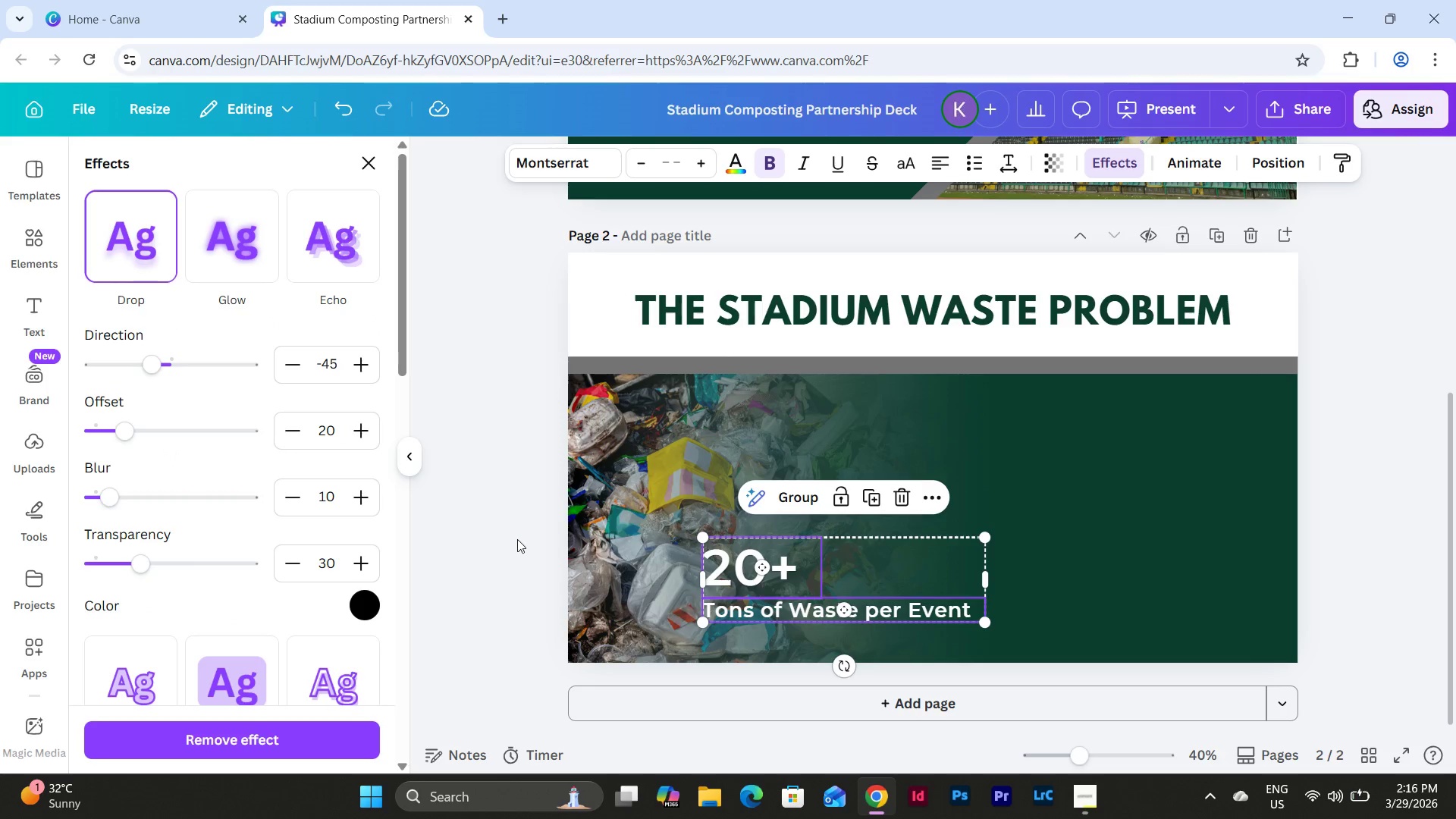 
double_click([515, 536])
 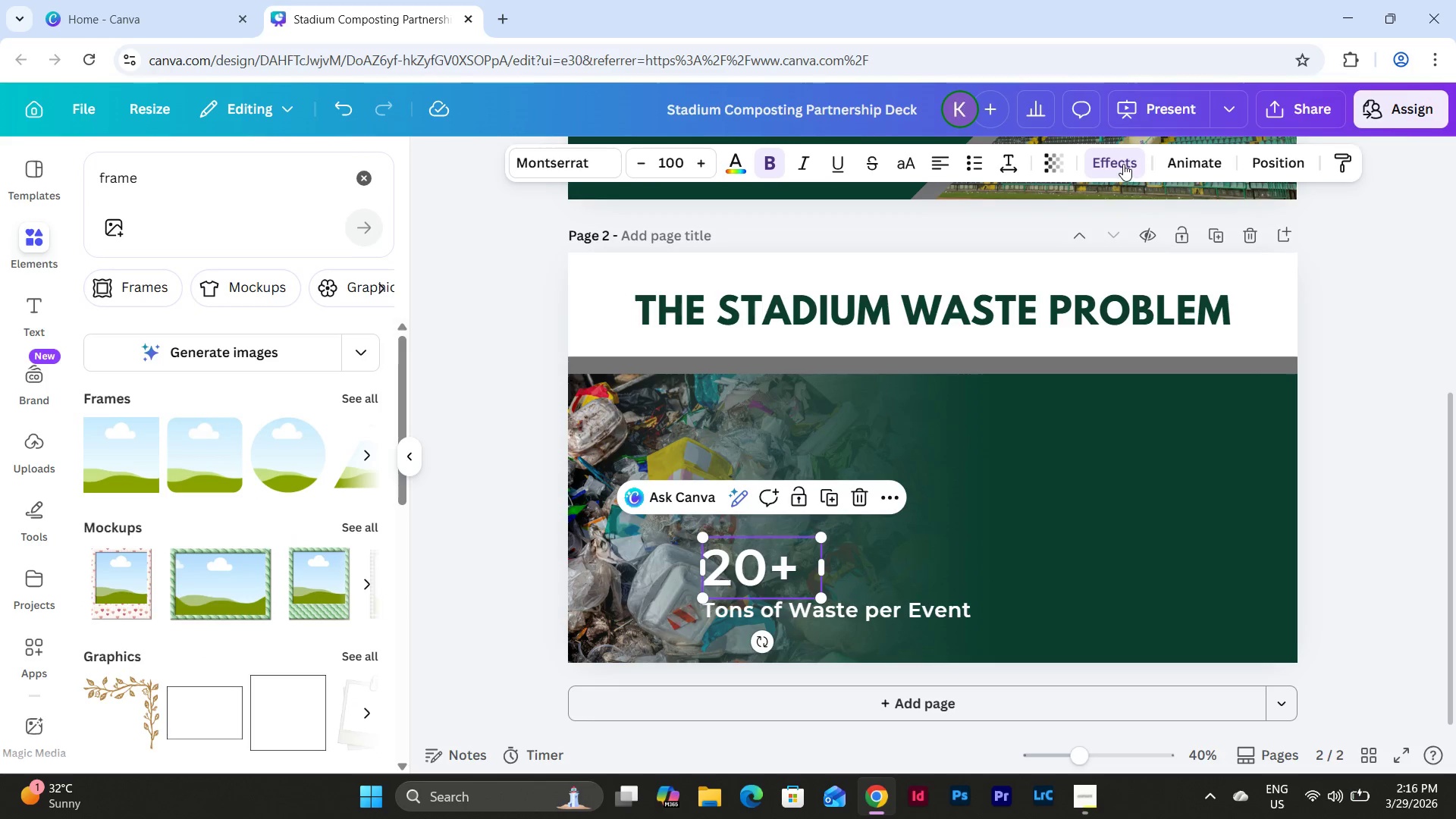 
double_click([1123, 164])
 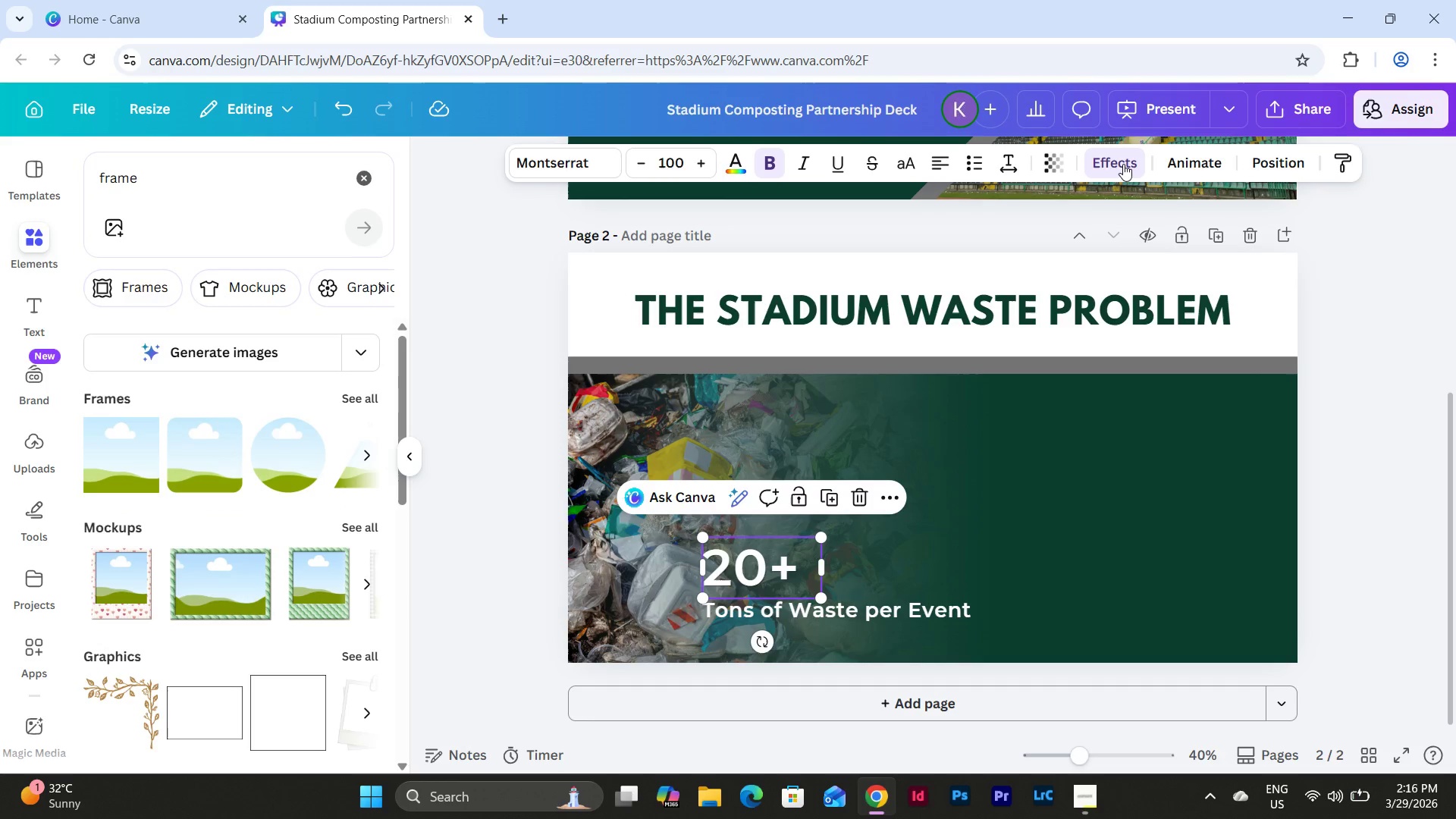 
left_click([1123, 164])
 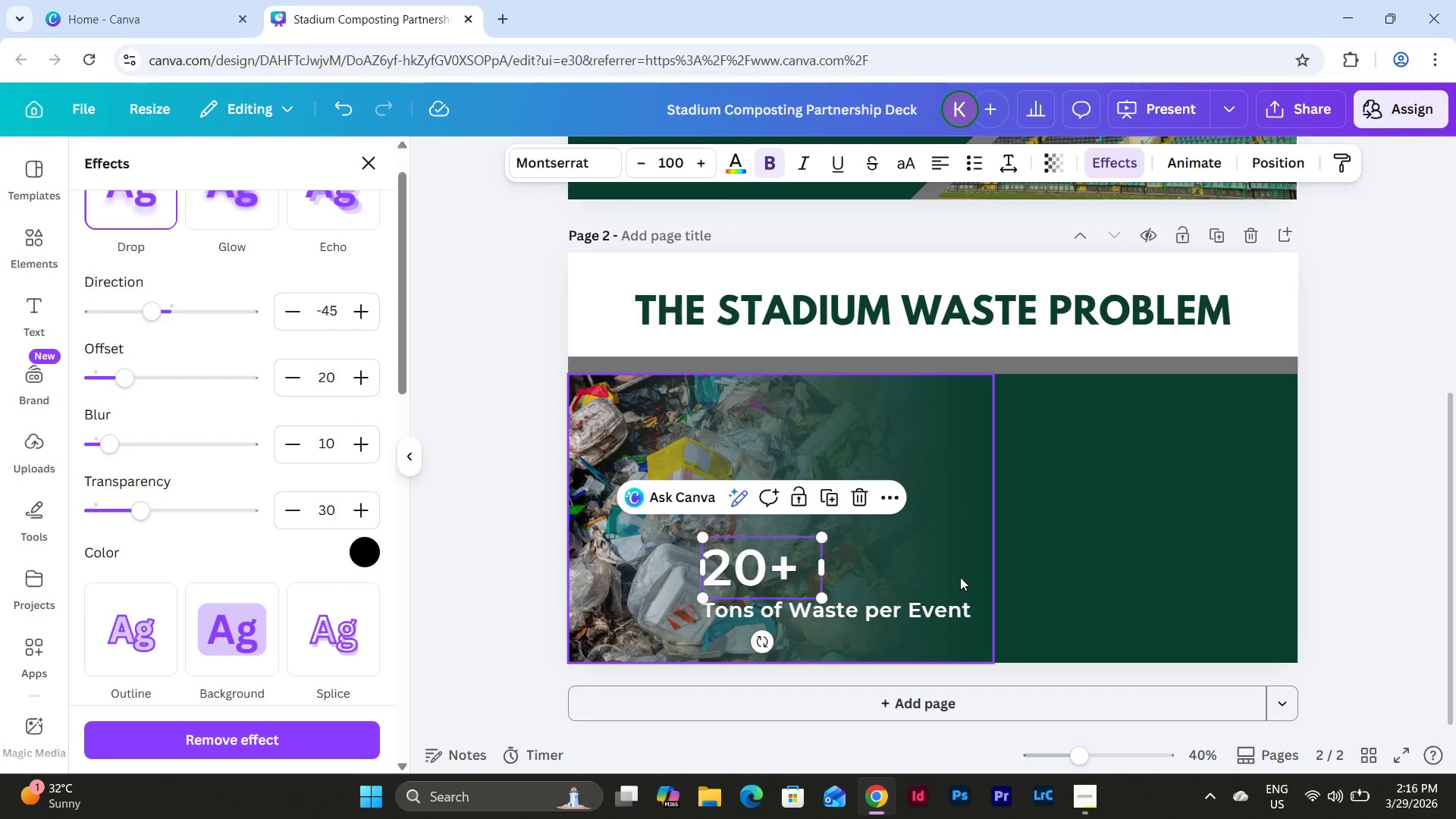 
left_click([880, 603])
 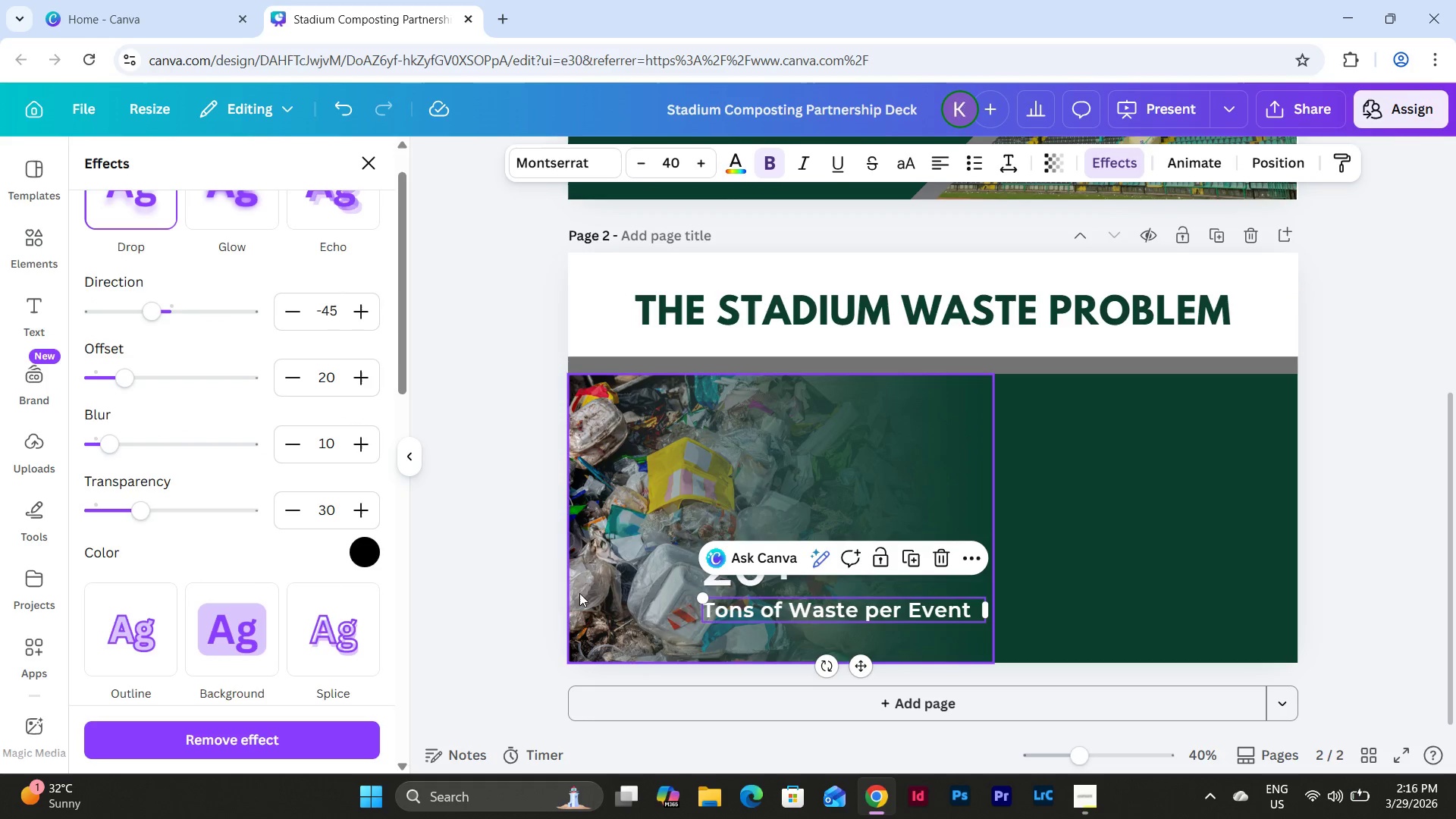 
left_click([522, 562])
 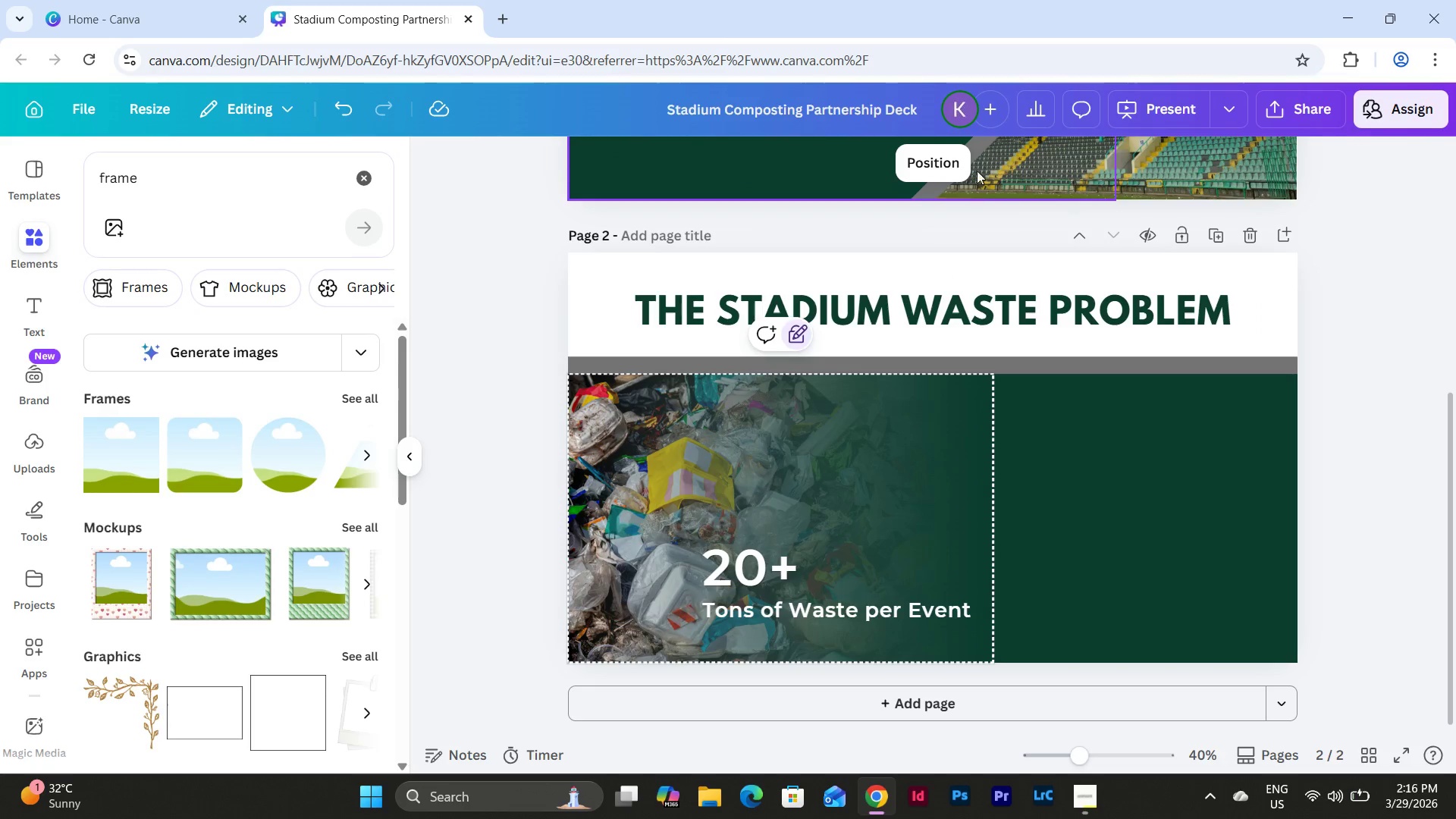 
left_click([936, 158])
 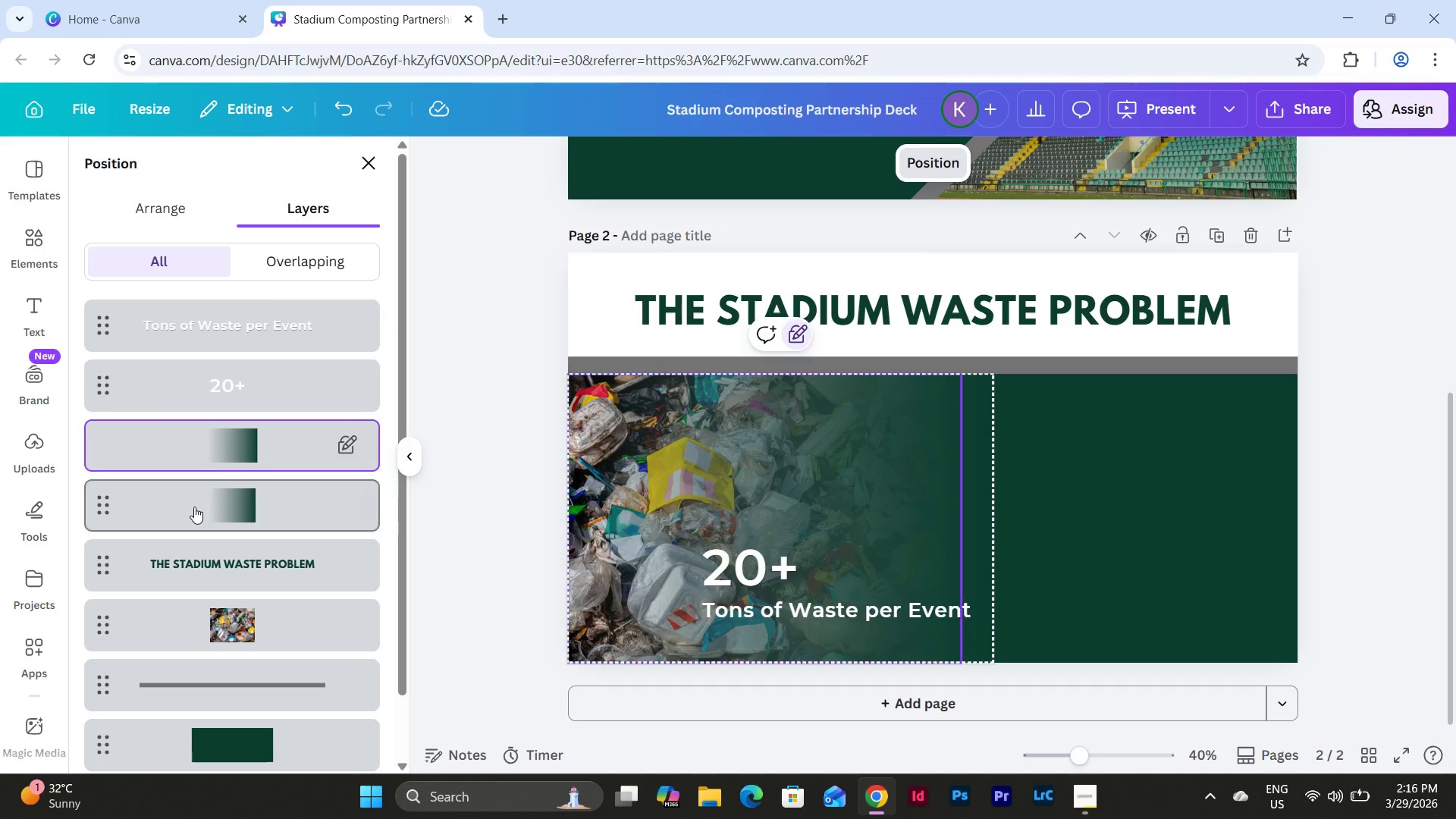 
scroll: coordinate [217, 525], scroll_direction: down, amount: 5.0
 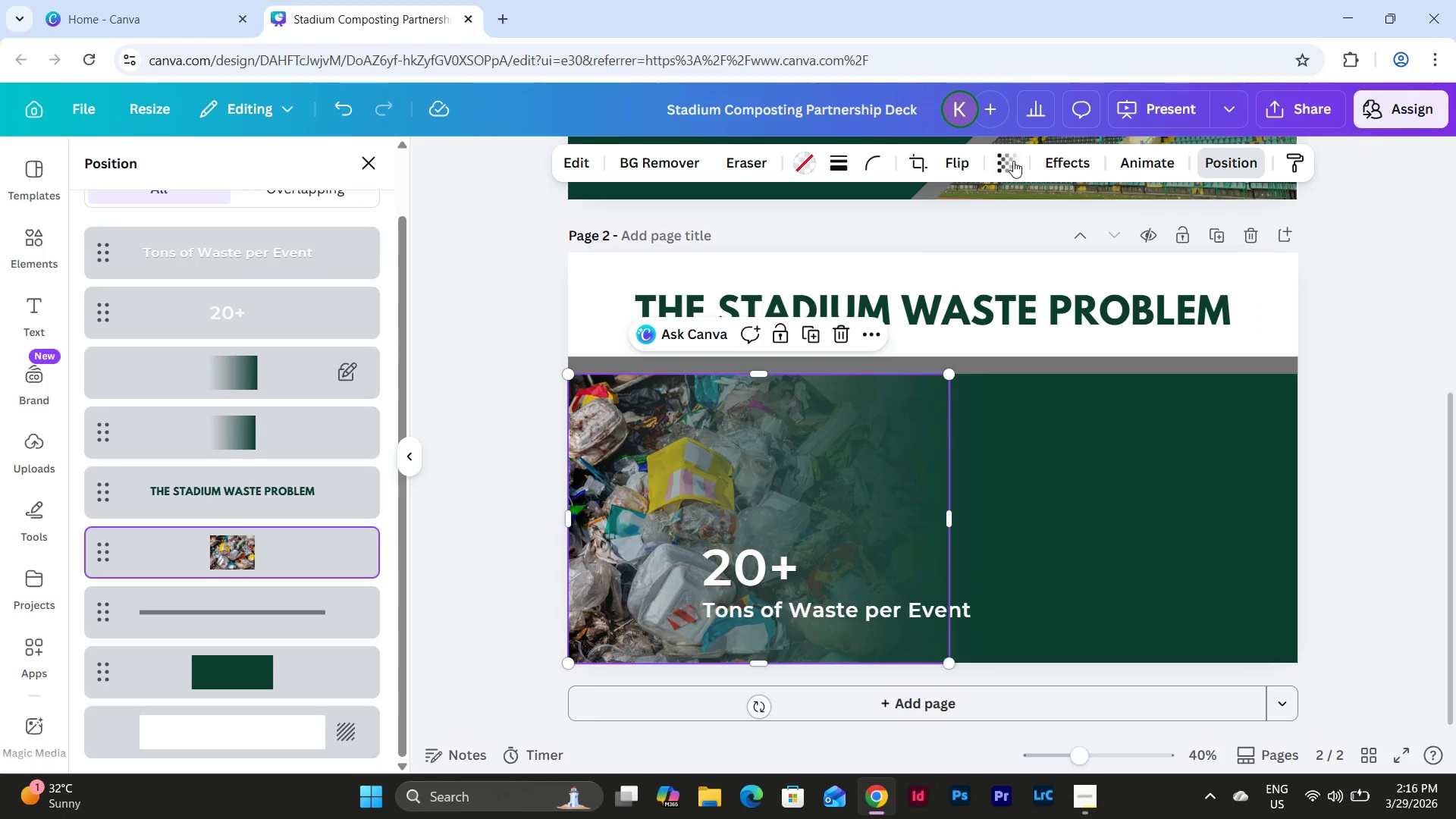 
left_click_drag(start_coordinate=[1043, 237], to_coordinate=[1012, 230])
 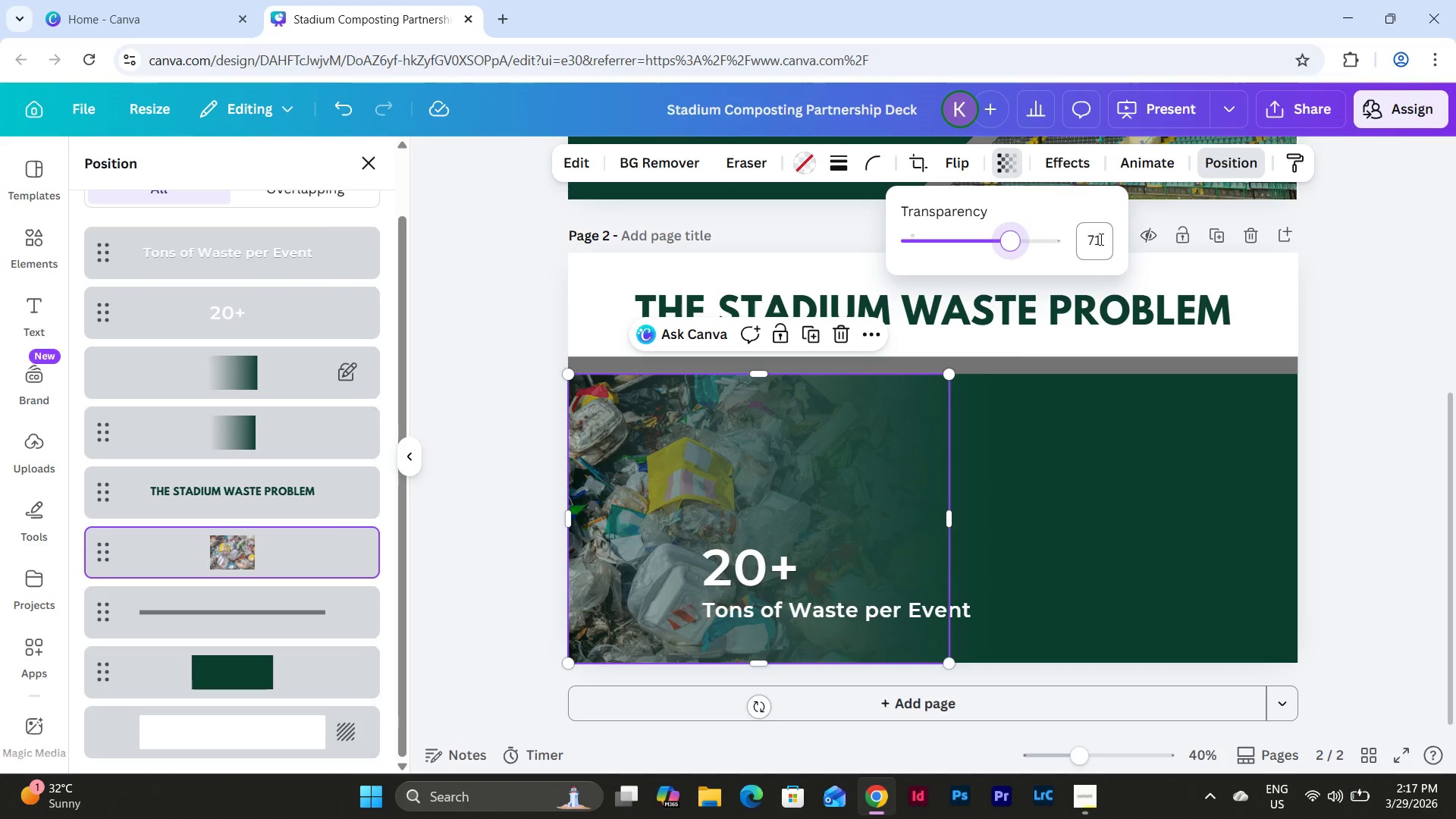 
left_click([1106, 241])
 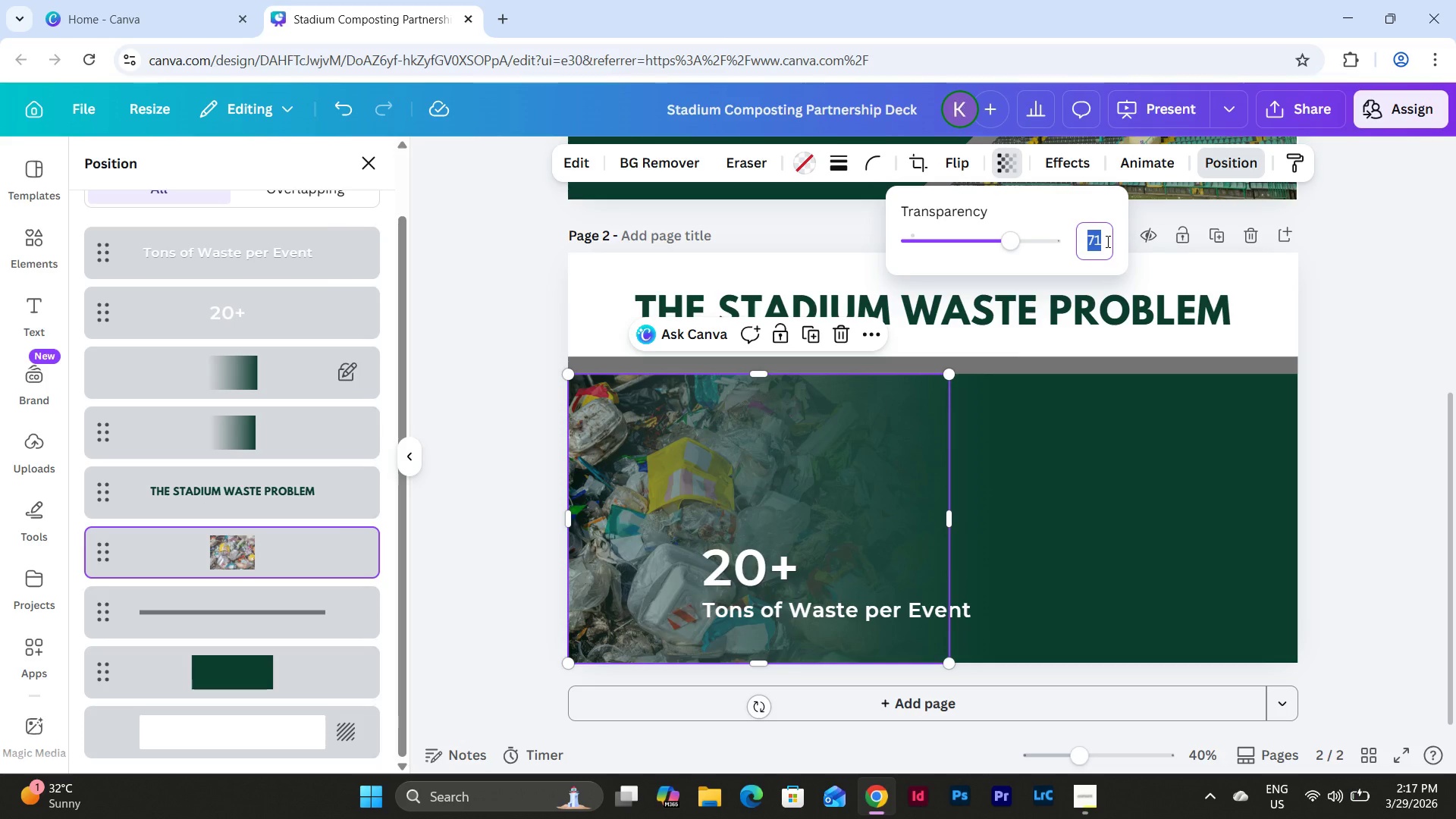 
key(Numpad5)
 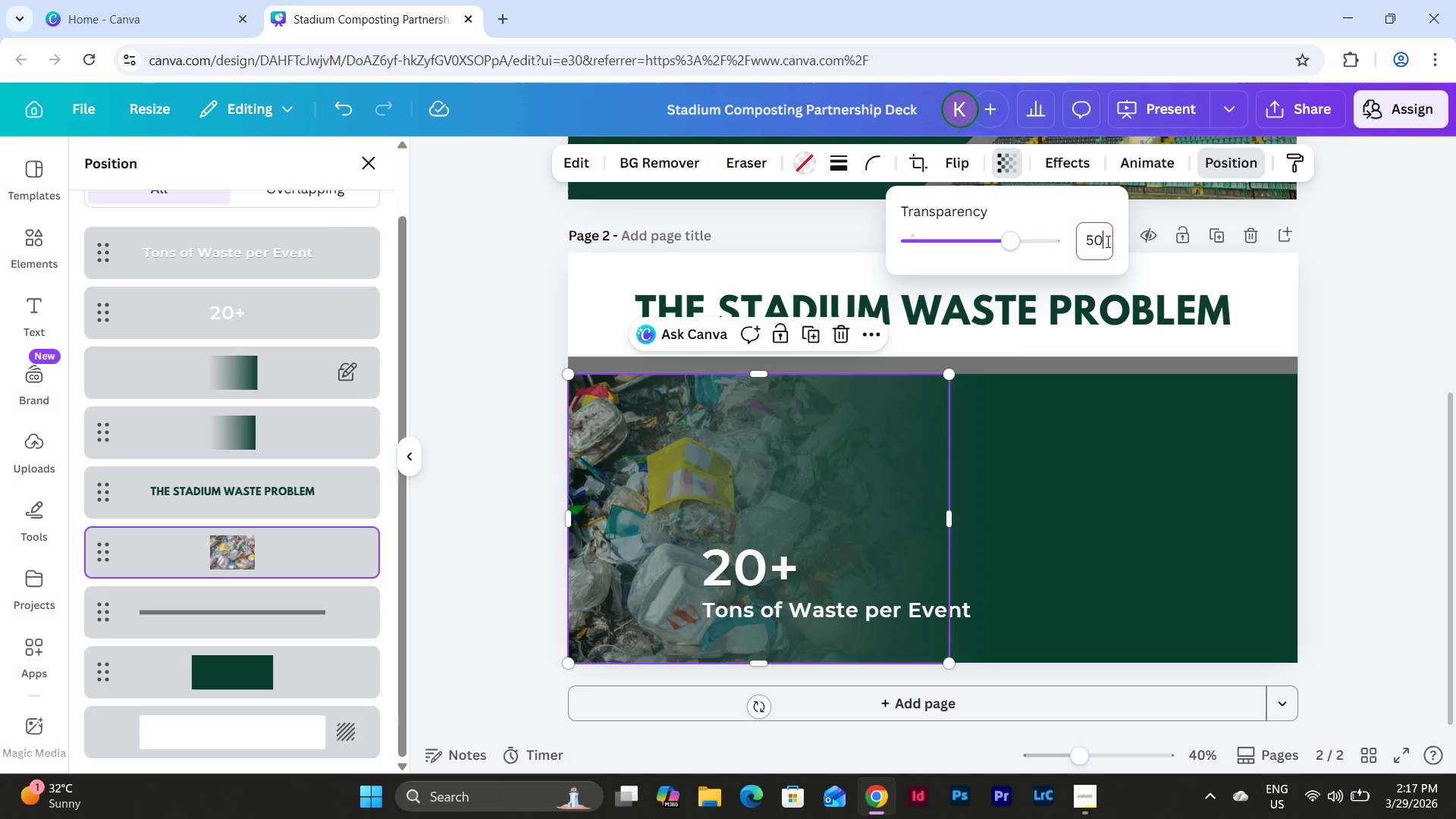 
key(Numpad0)
 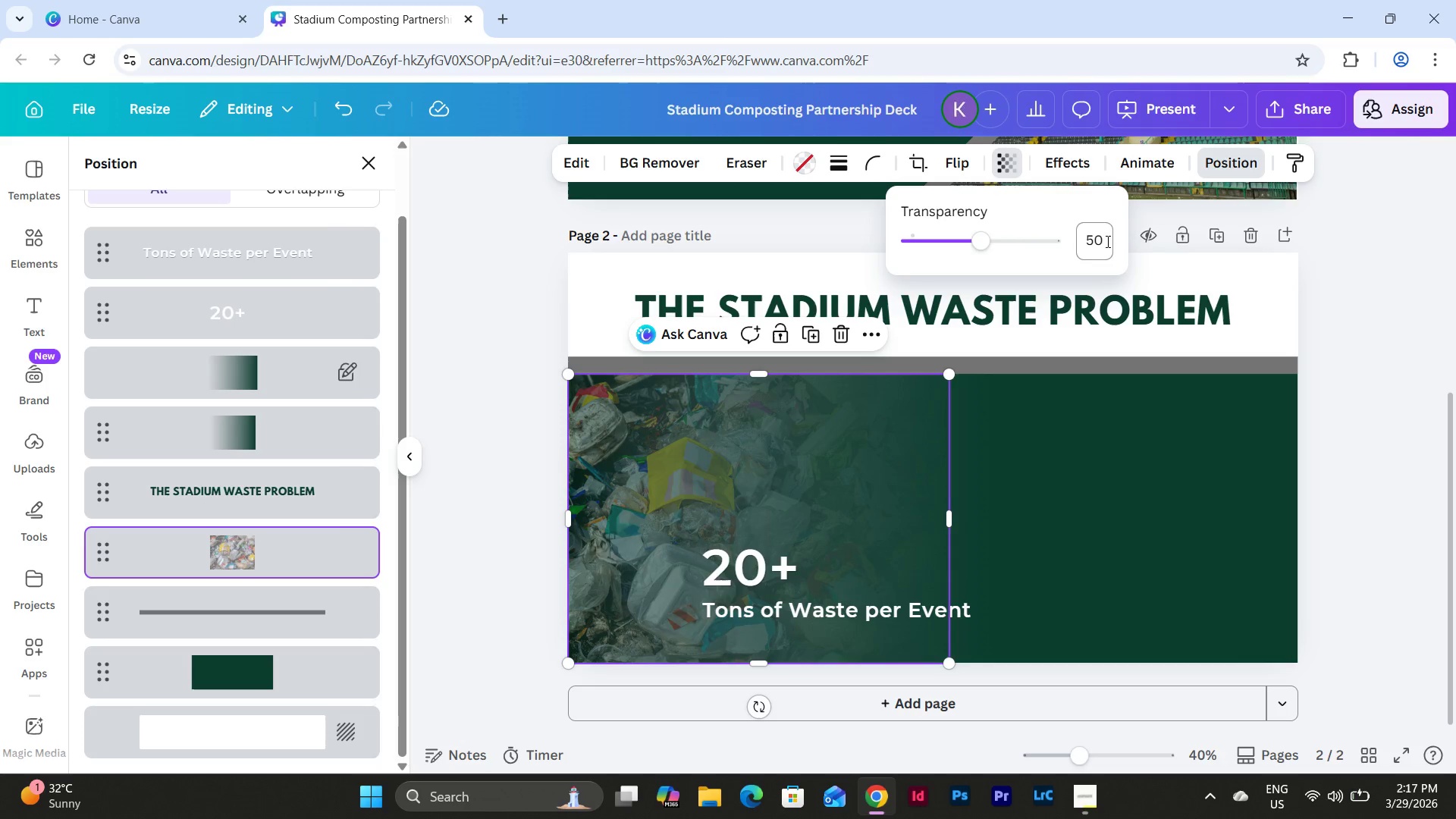 
key(NumpadEnter)
 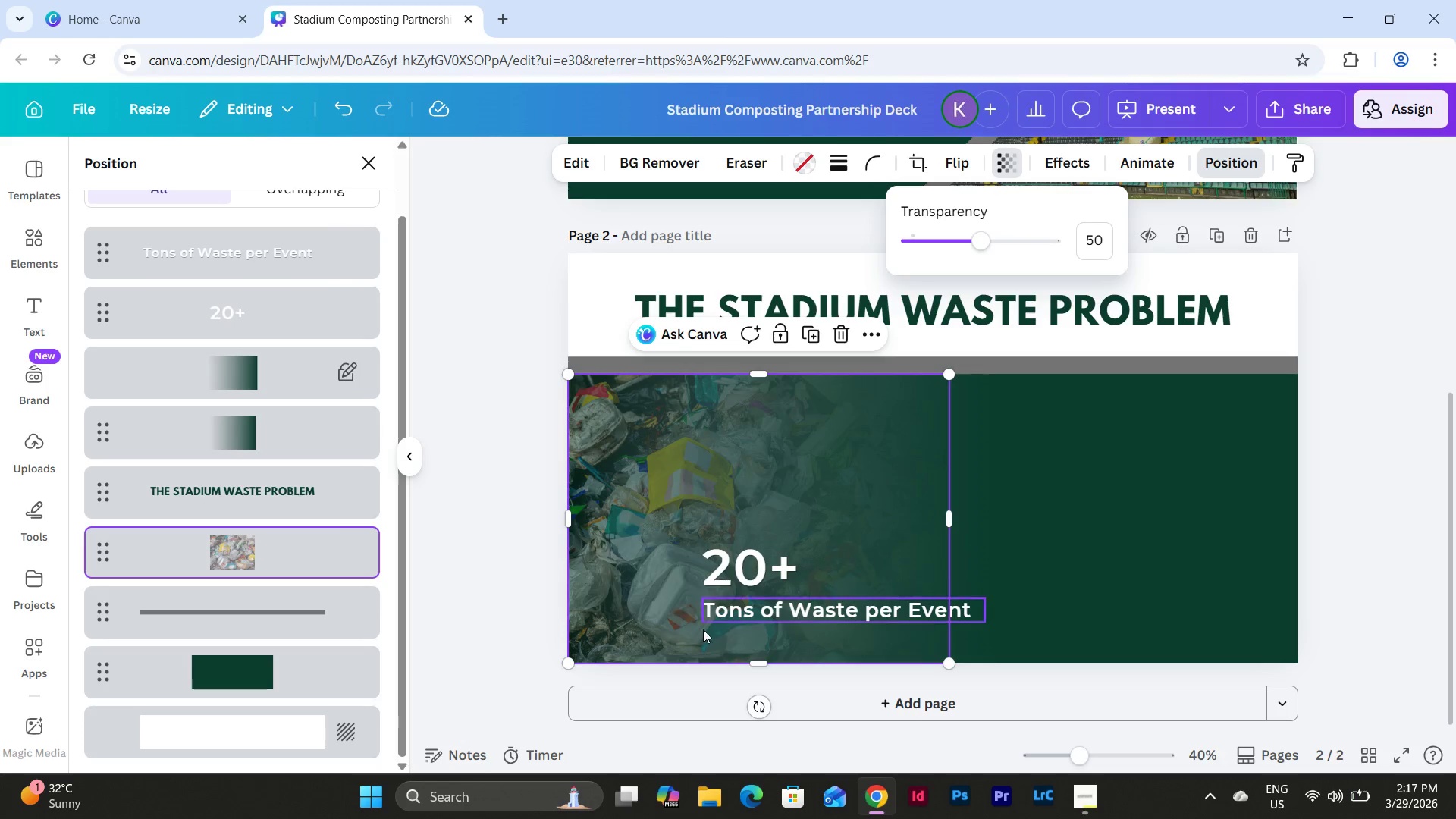 
left_click([511, 600])
 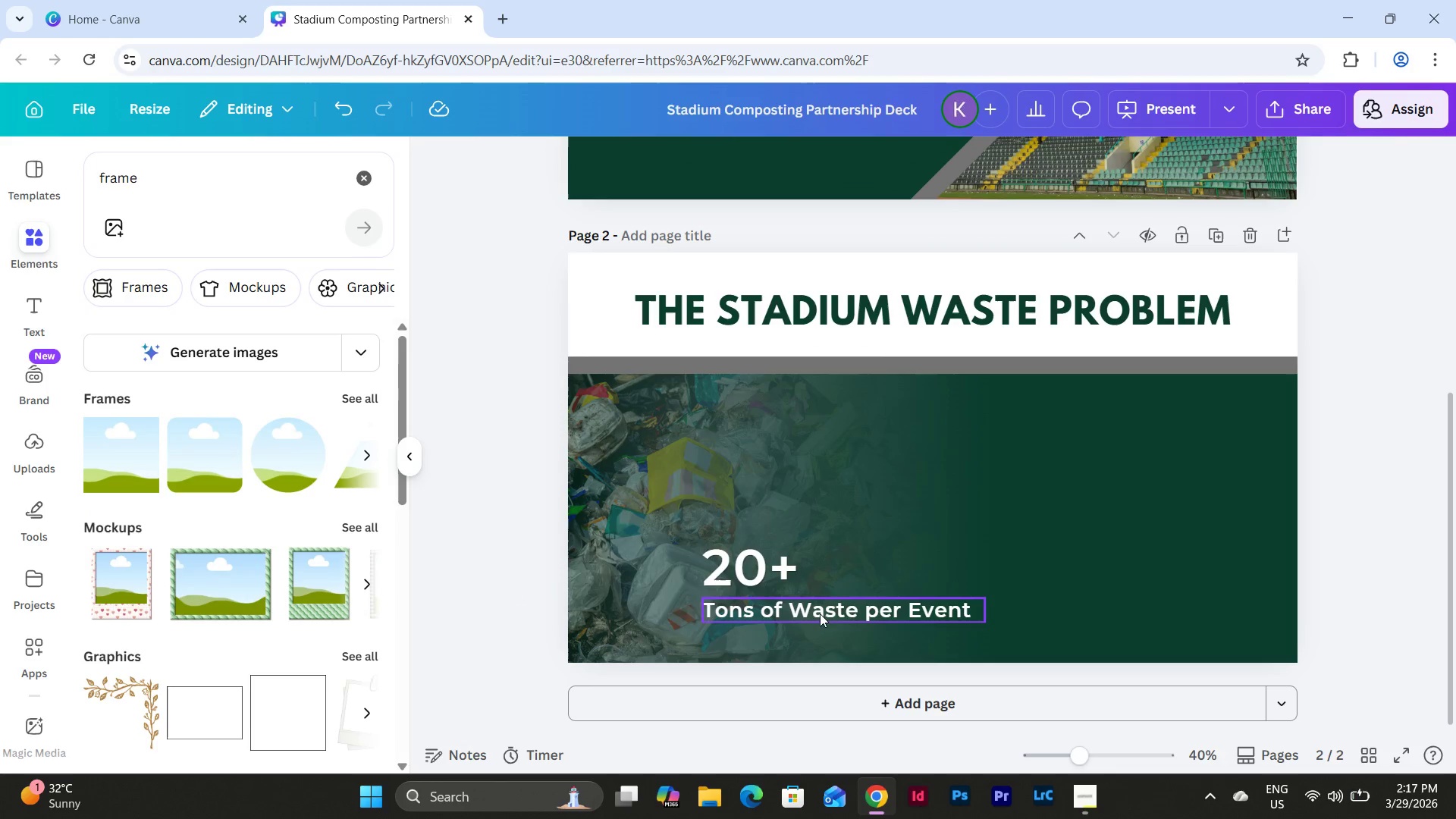 
key(Shift+ShiftLeft)
 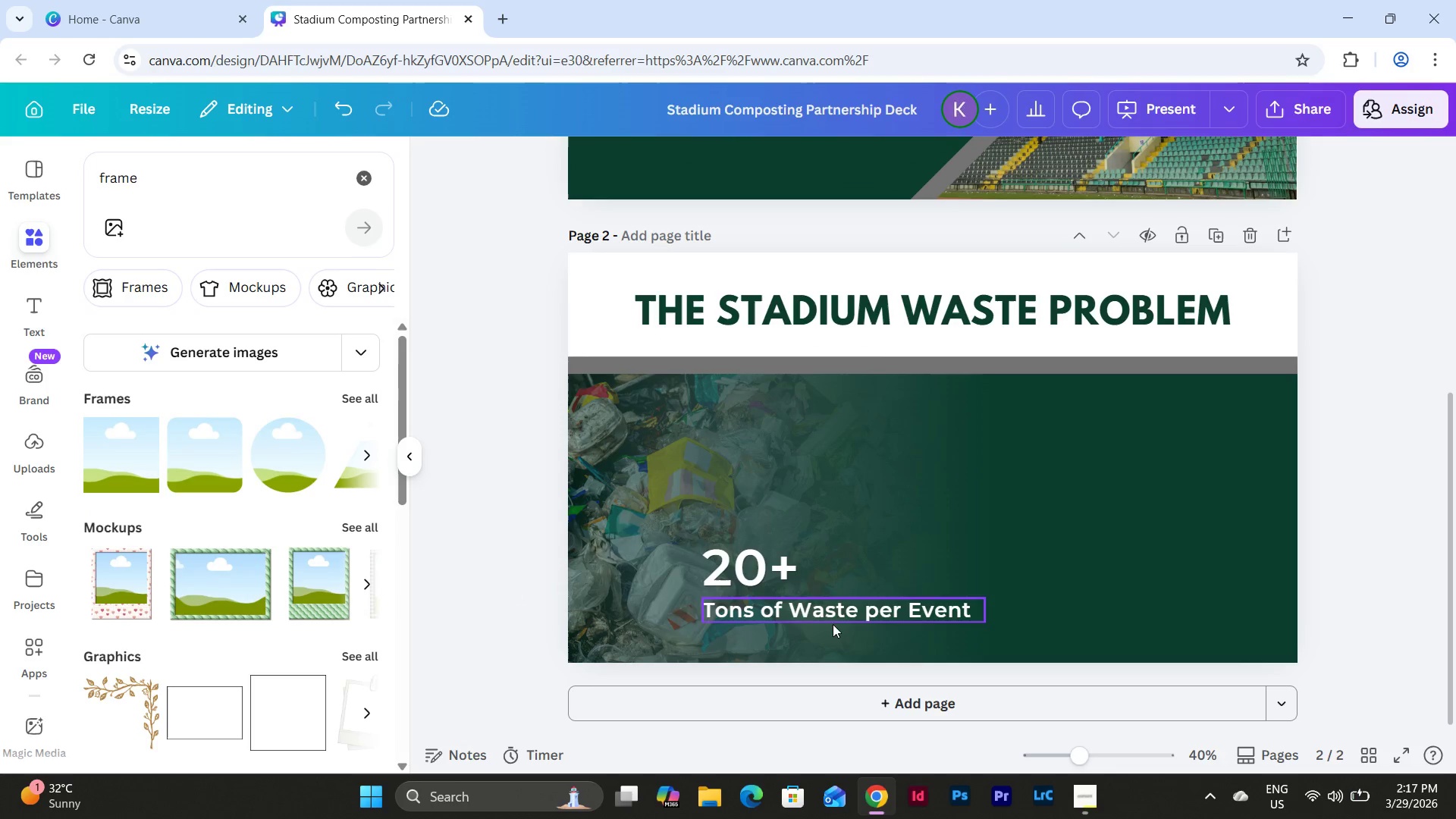 
left_click([777, 574])
 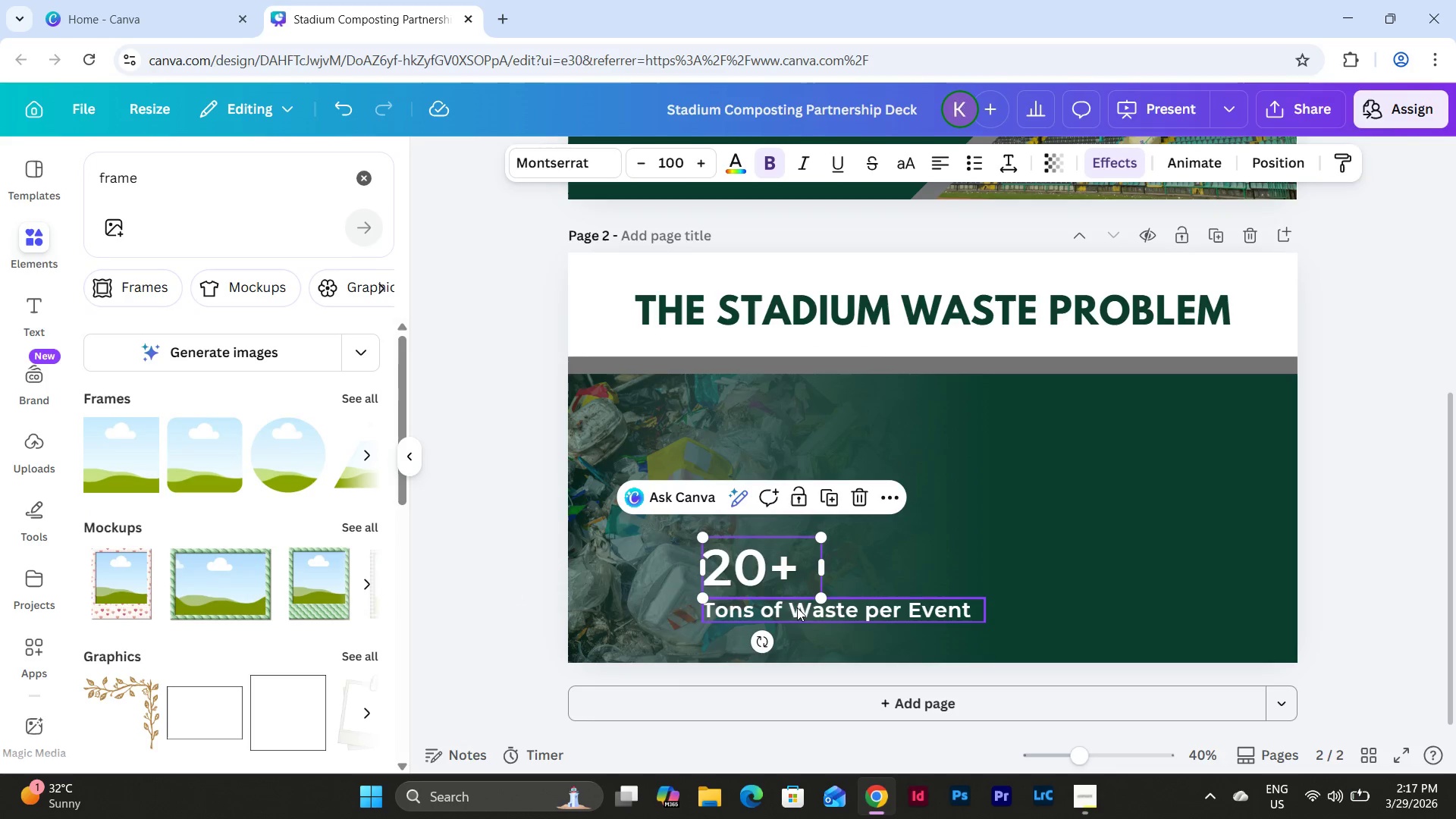 
hold_key(key=ShiftLeft, duration=0.42)
left_click([797, 613])
 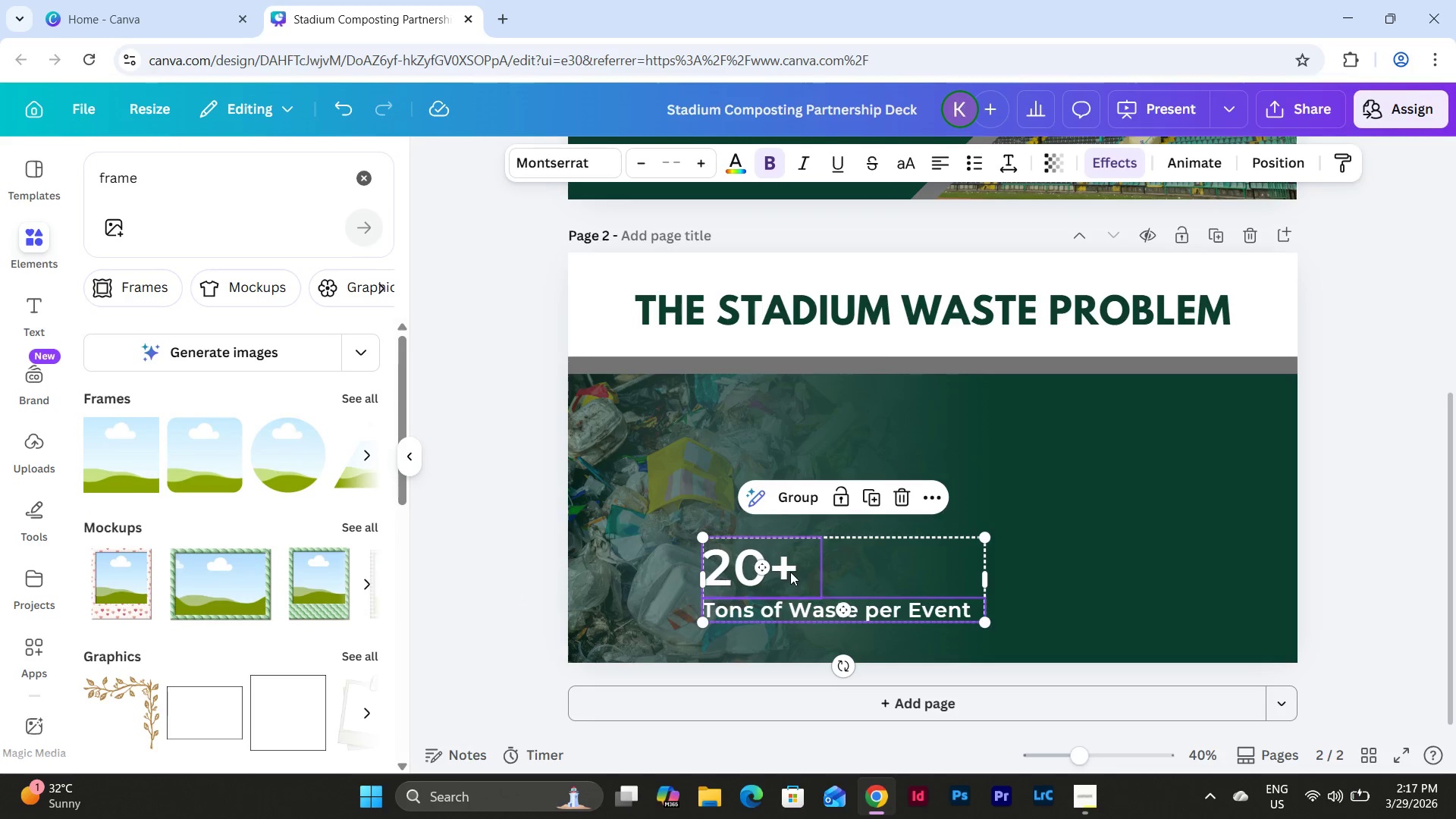 
left_click_drag(start_coordinate=[790, 572], to_coordinate=[694, 569])
 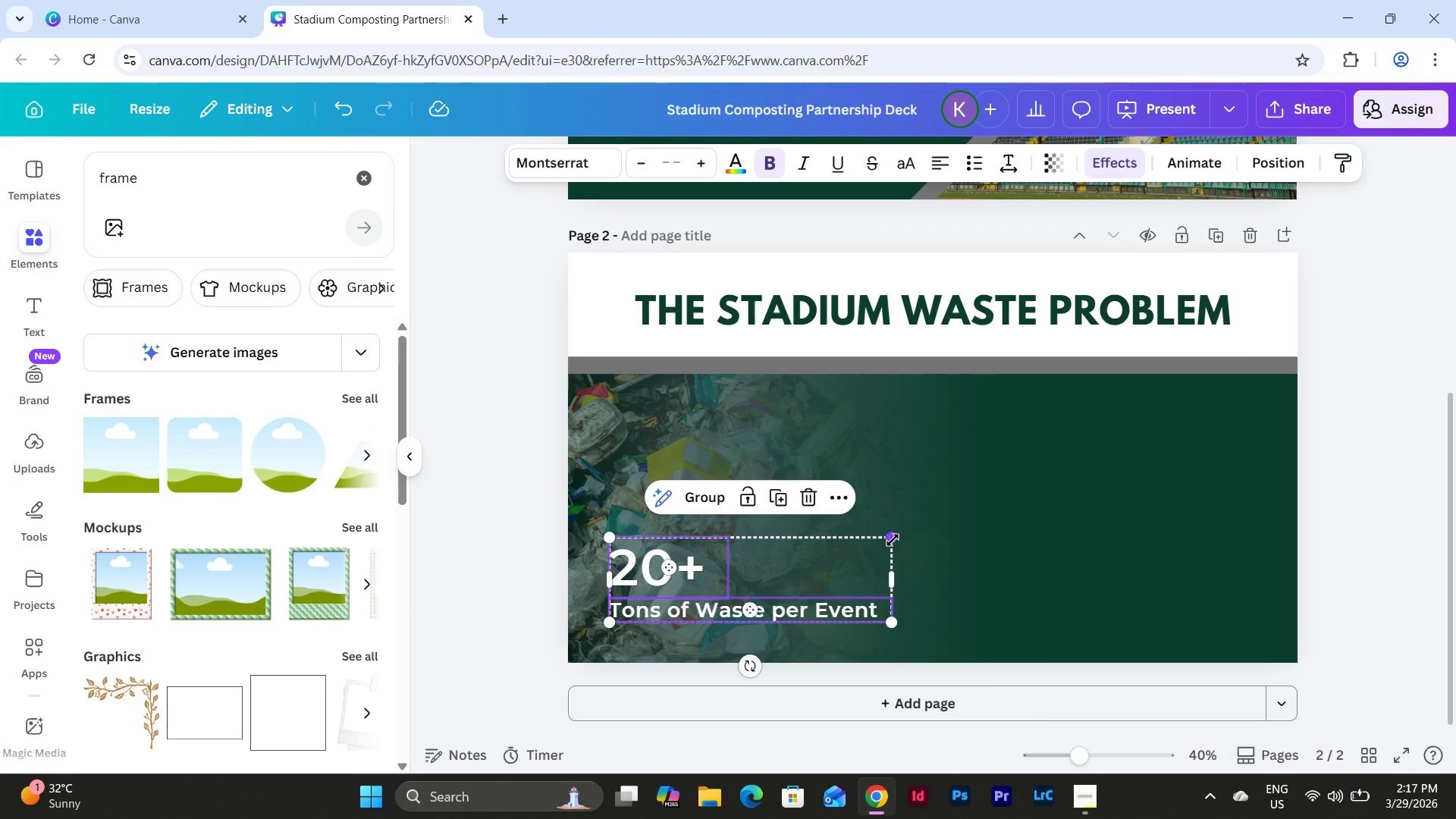 
left_click_drag(start_coordinate=[893, 539], to_coordinate=[934, 511])
 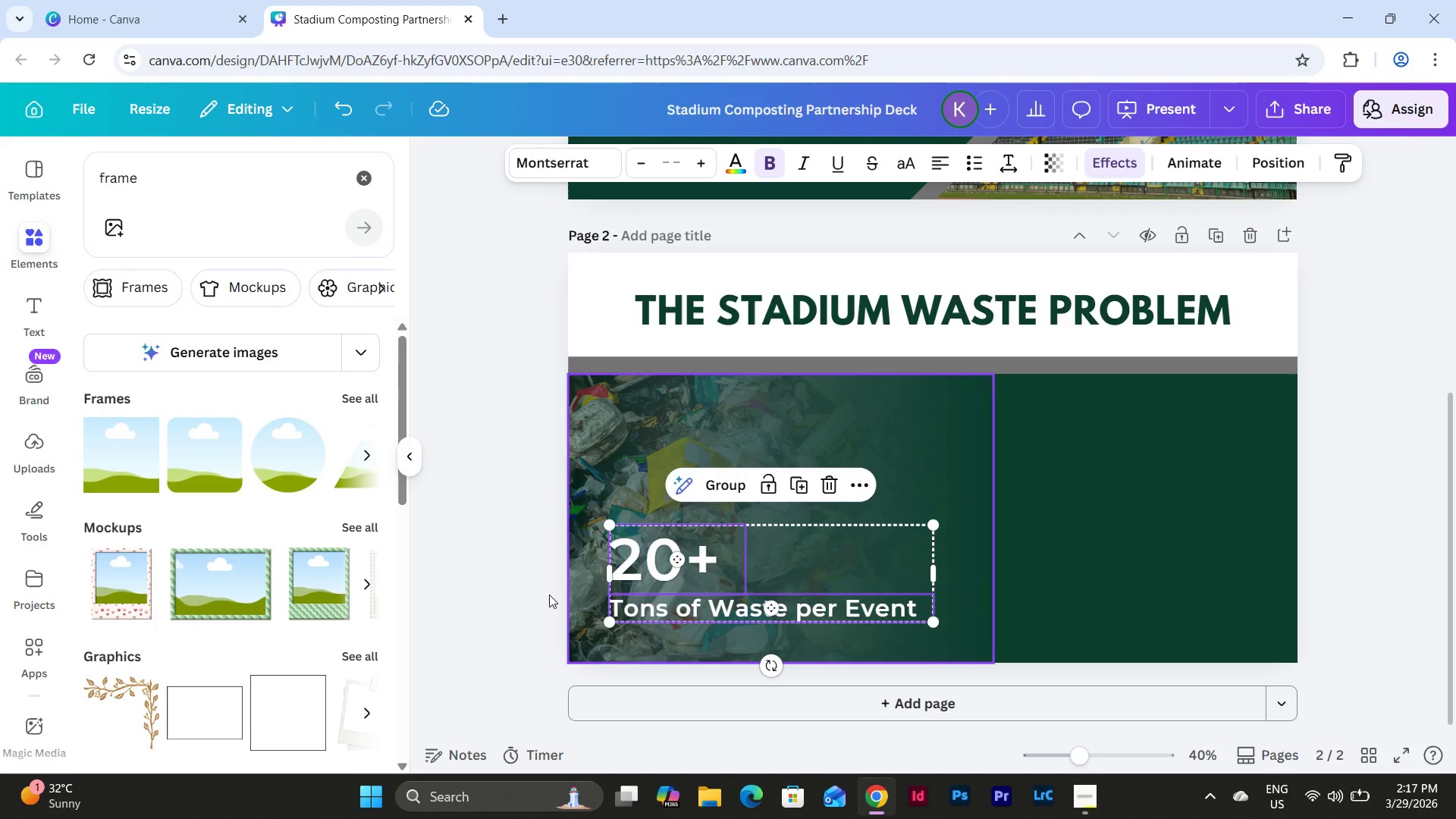 
left_click([529, 593])
 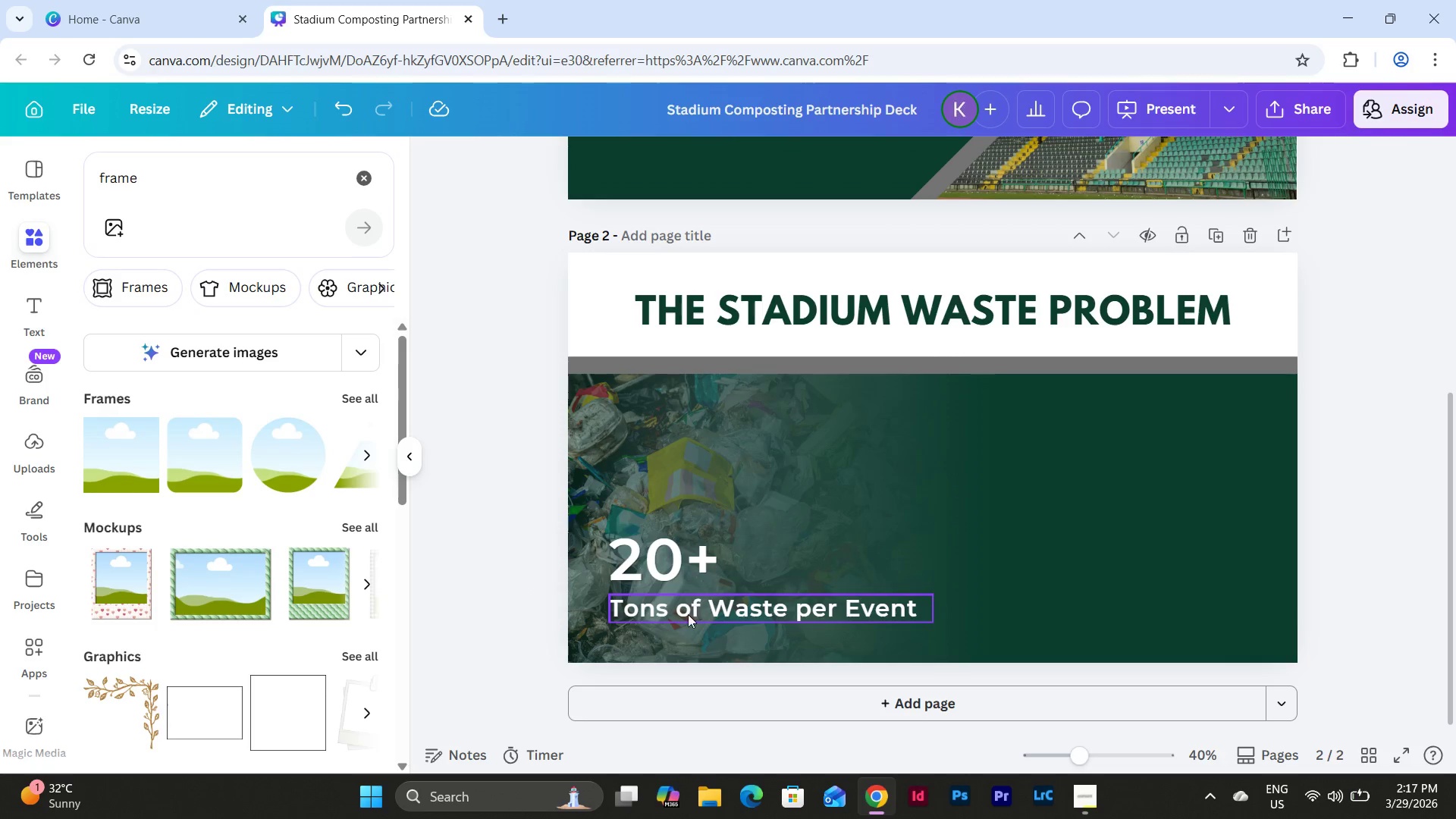 
left_click([691, 607])
 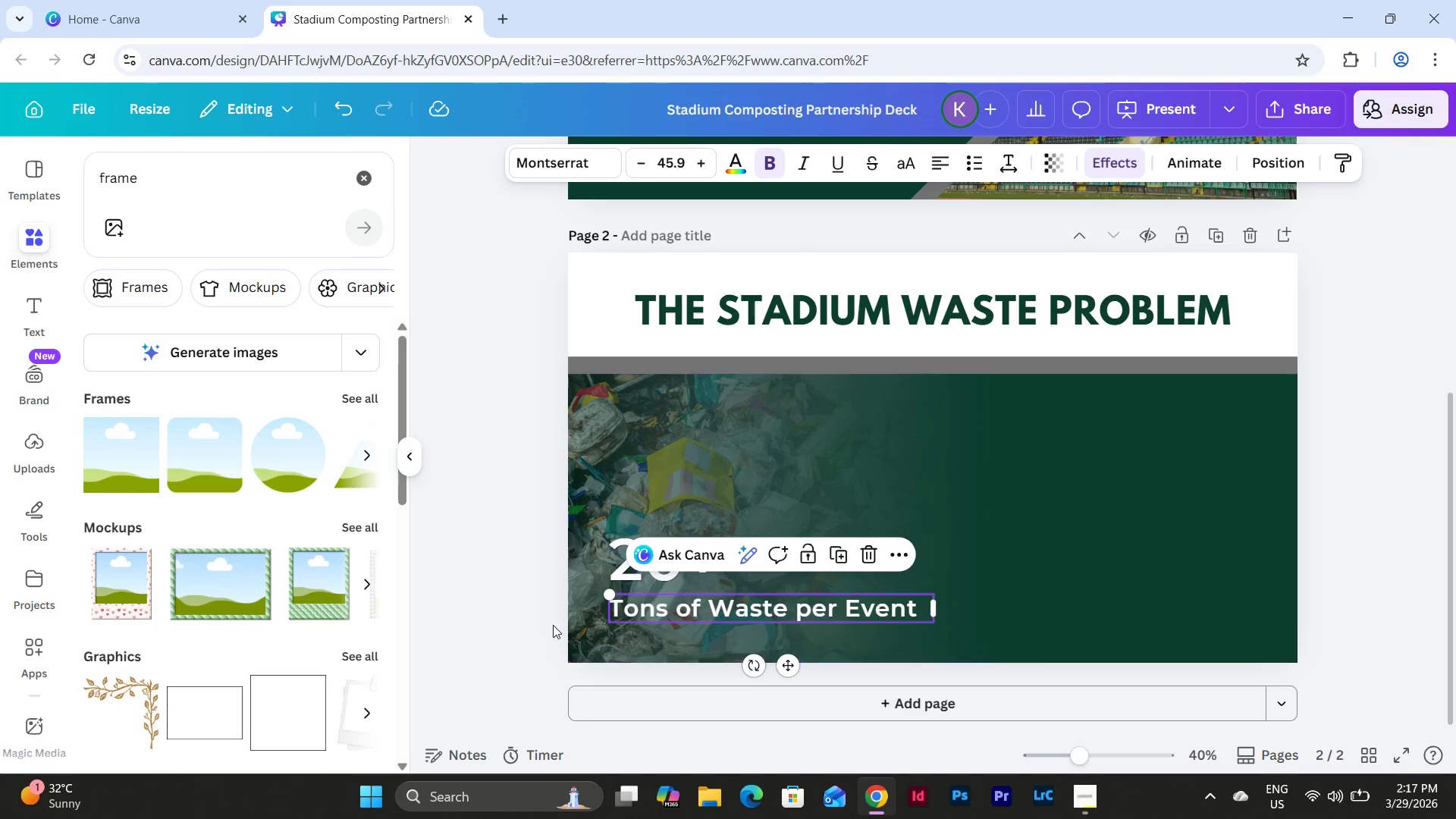 
left_click([498, 624])
 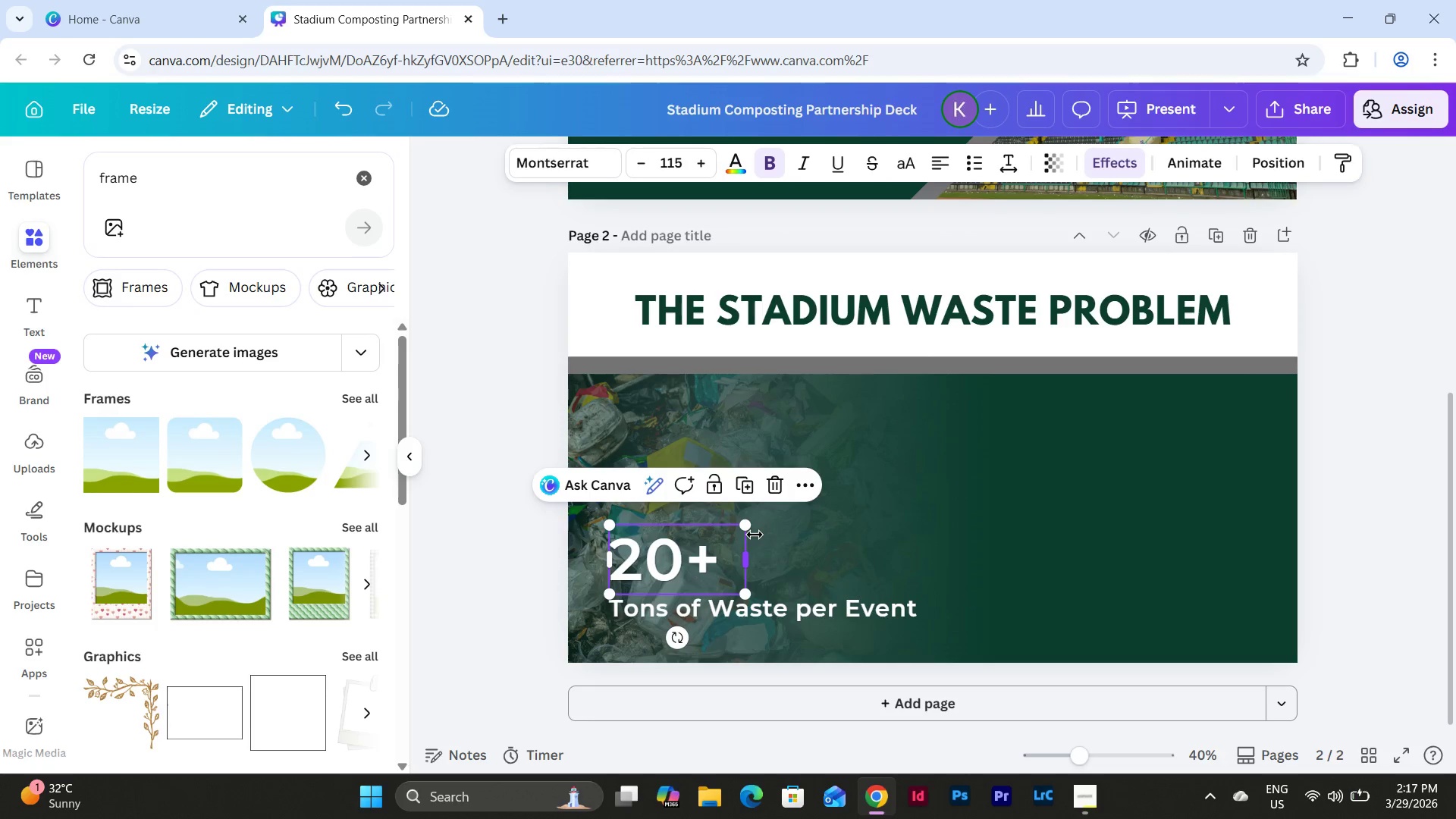 
left_click_drag(start_coordinate=[753, 529], to_coordinate=[771, 524])
 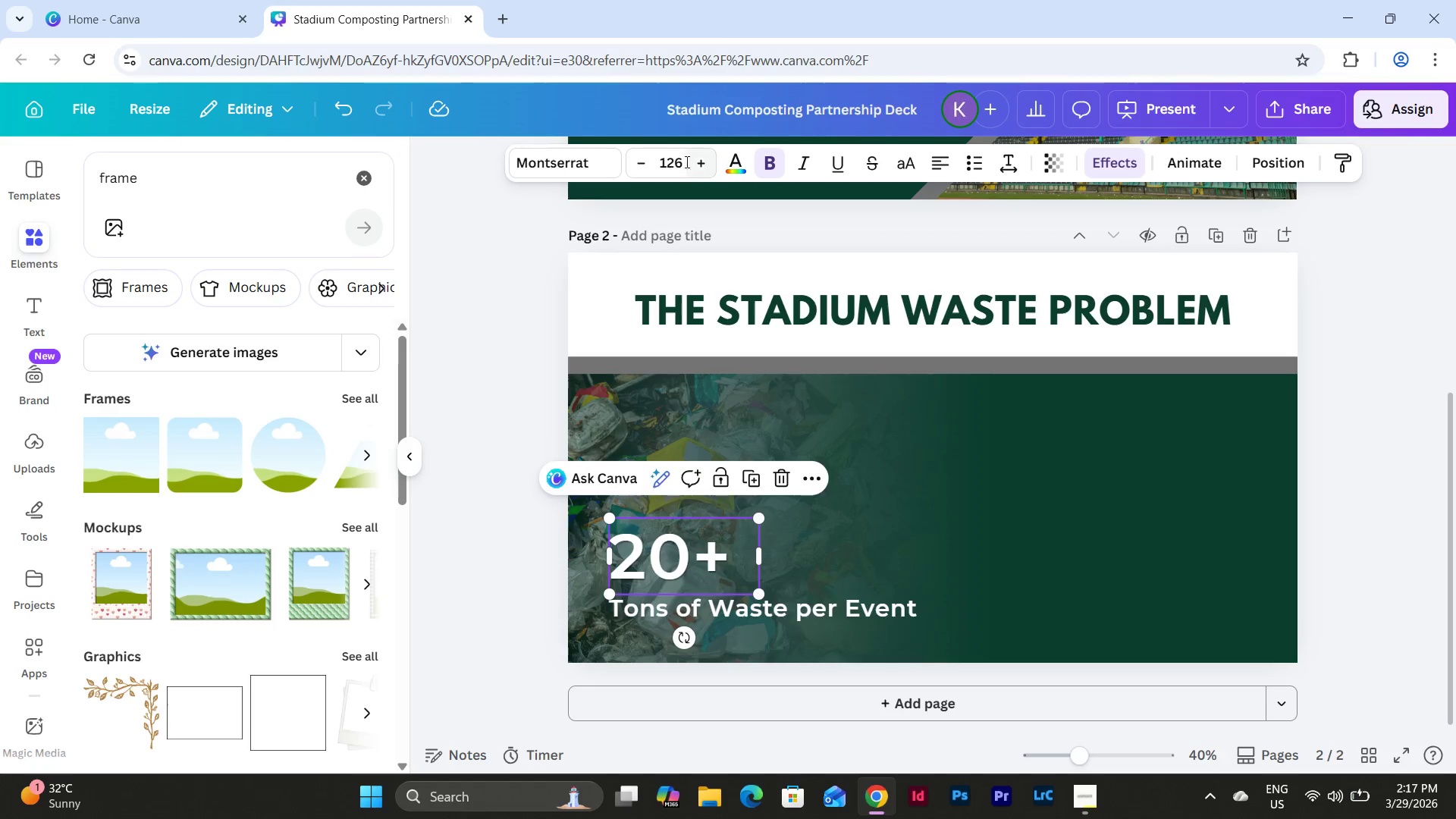 
left_click([681, 154])
 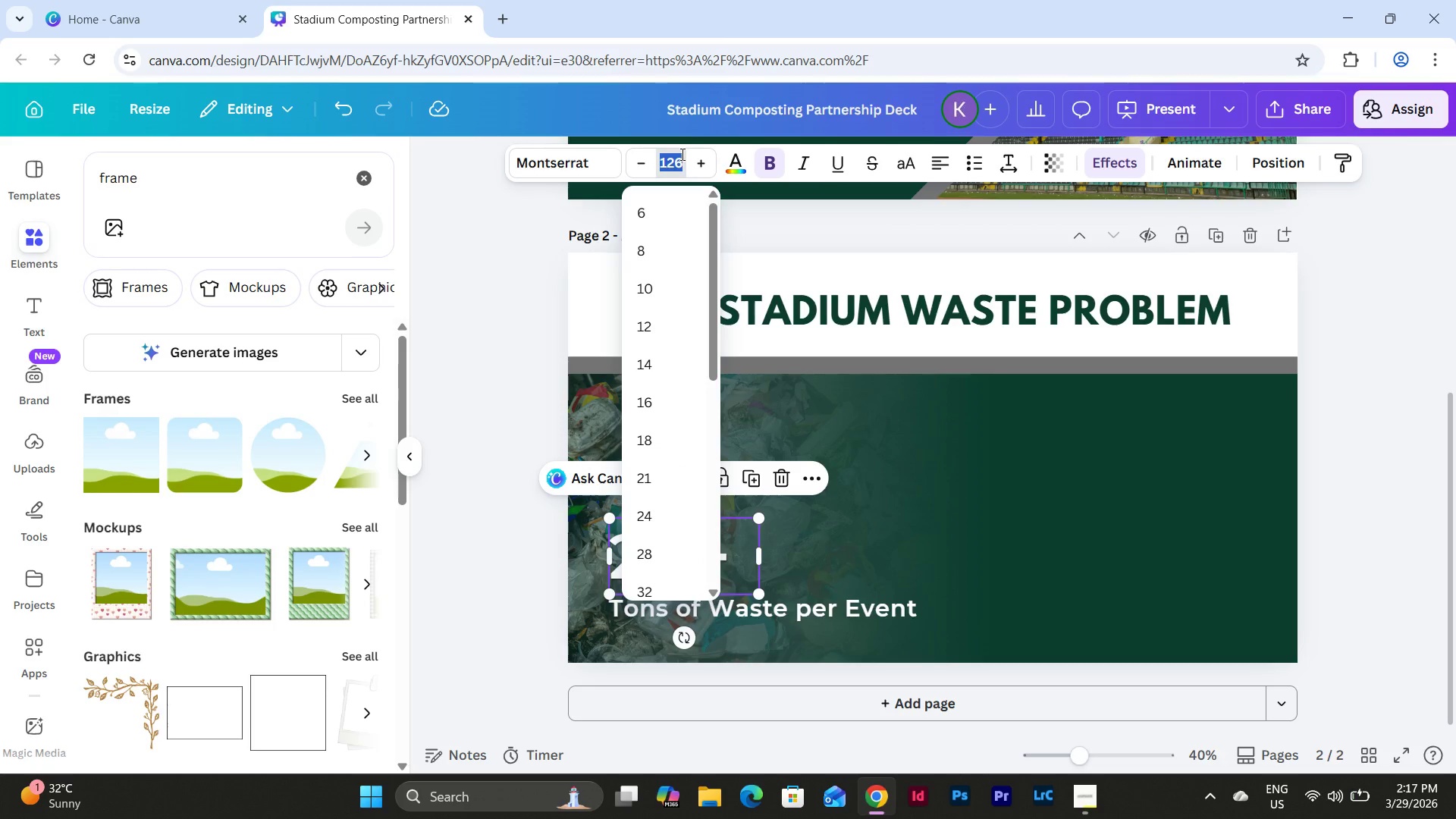 
key(Numpad1)
 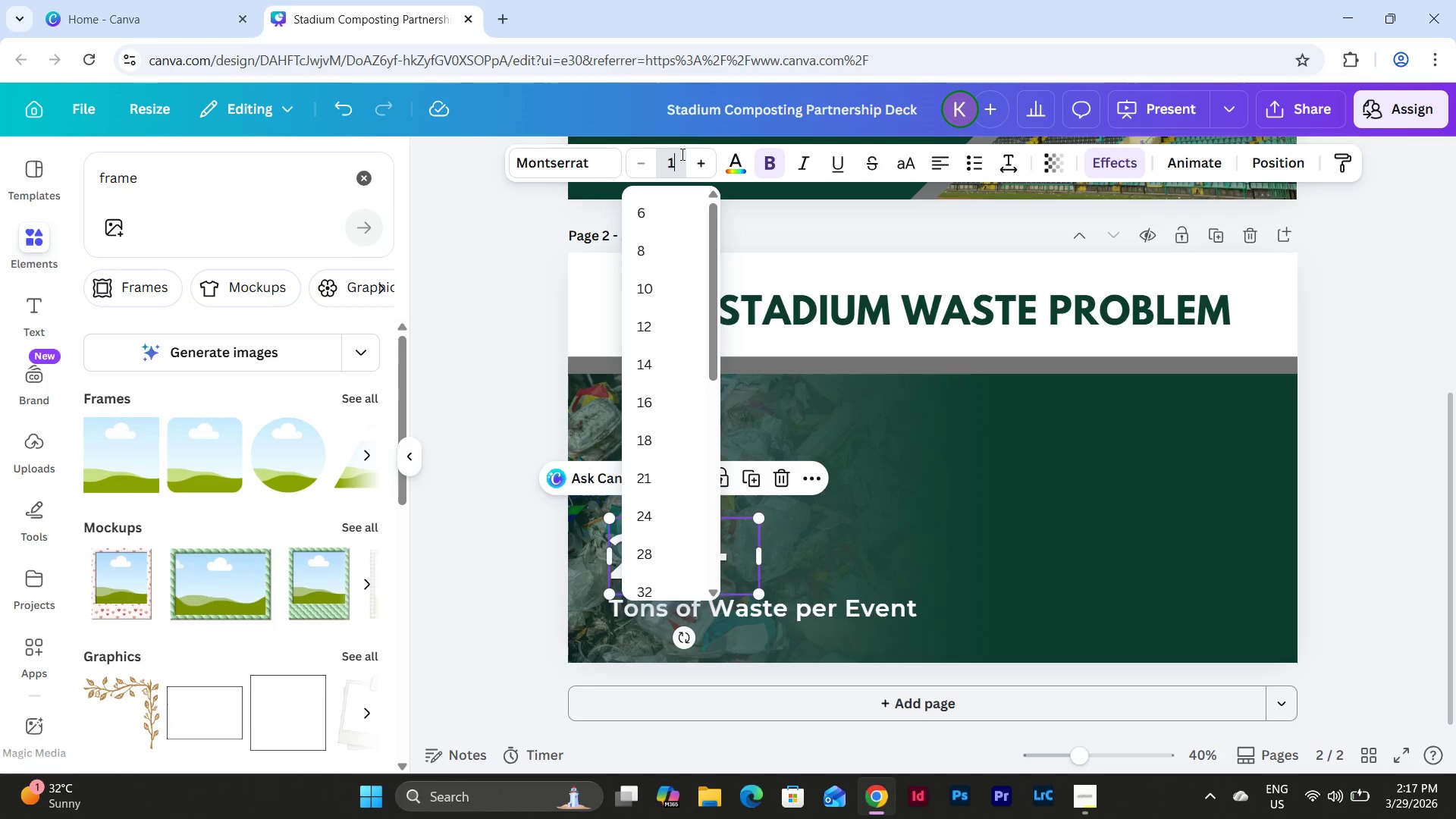 
key(Numpad2)
 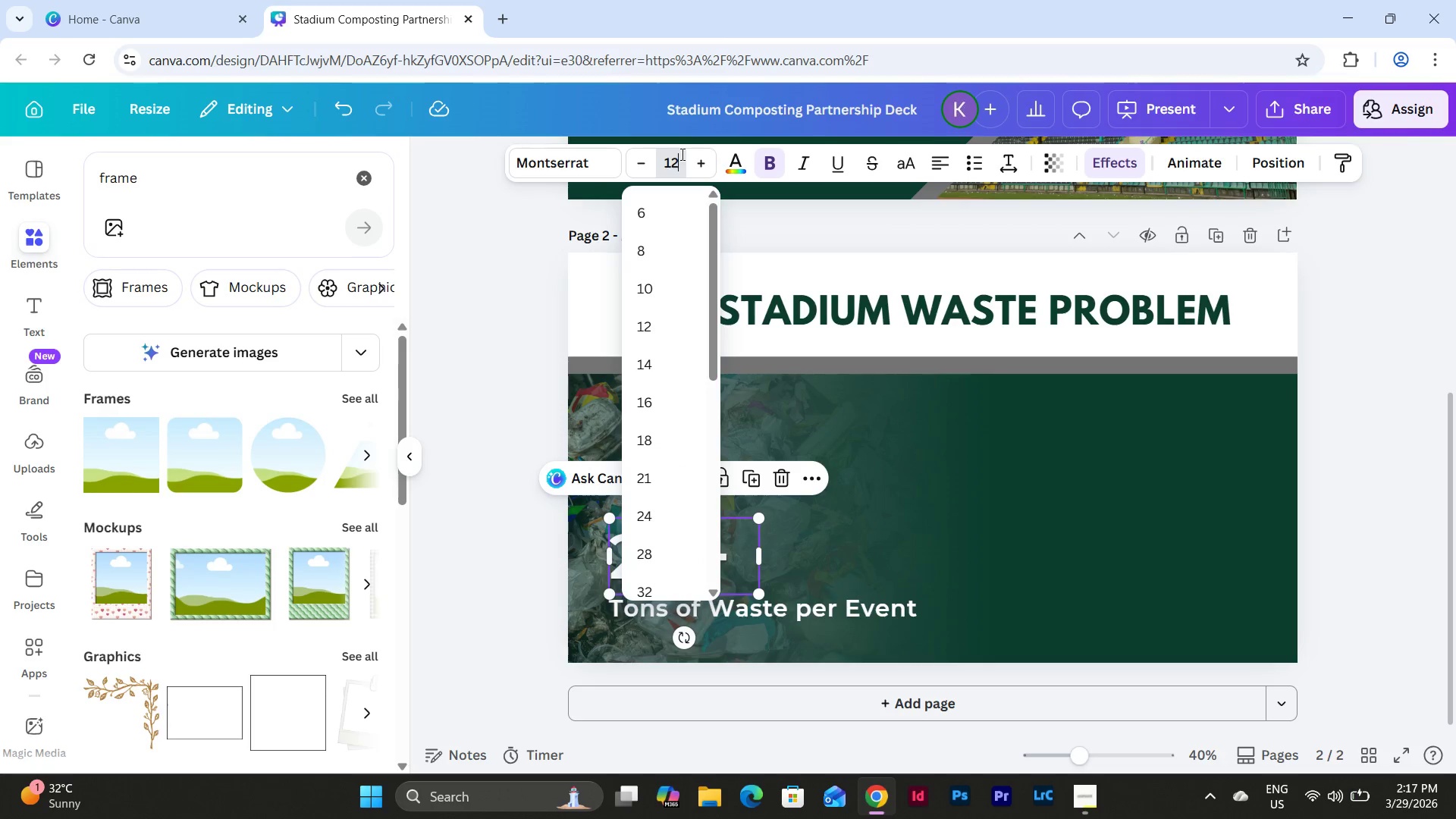 
key(Numpad5)
 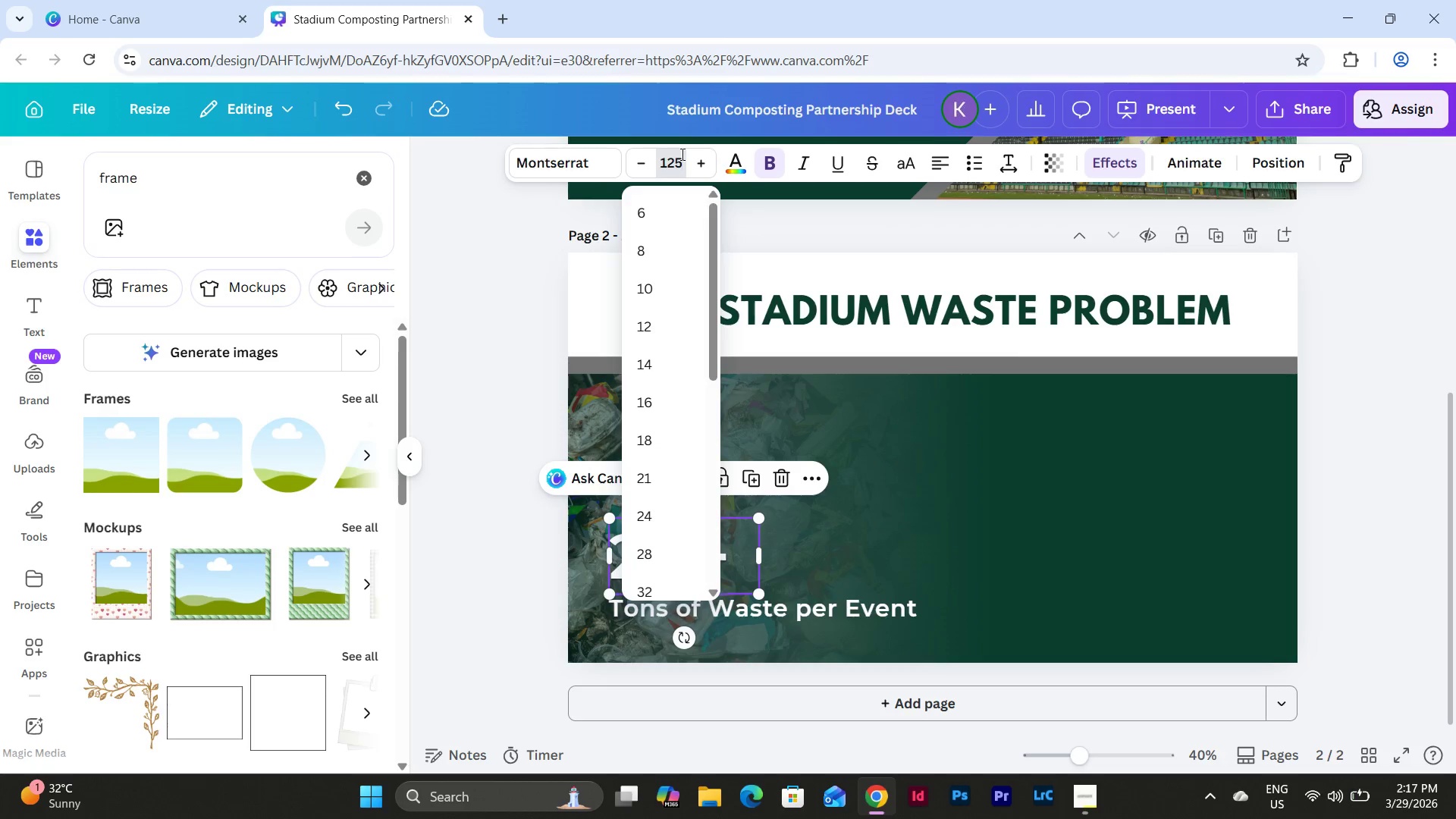 
key(NumpadEnter)
 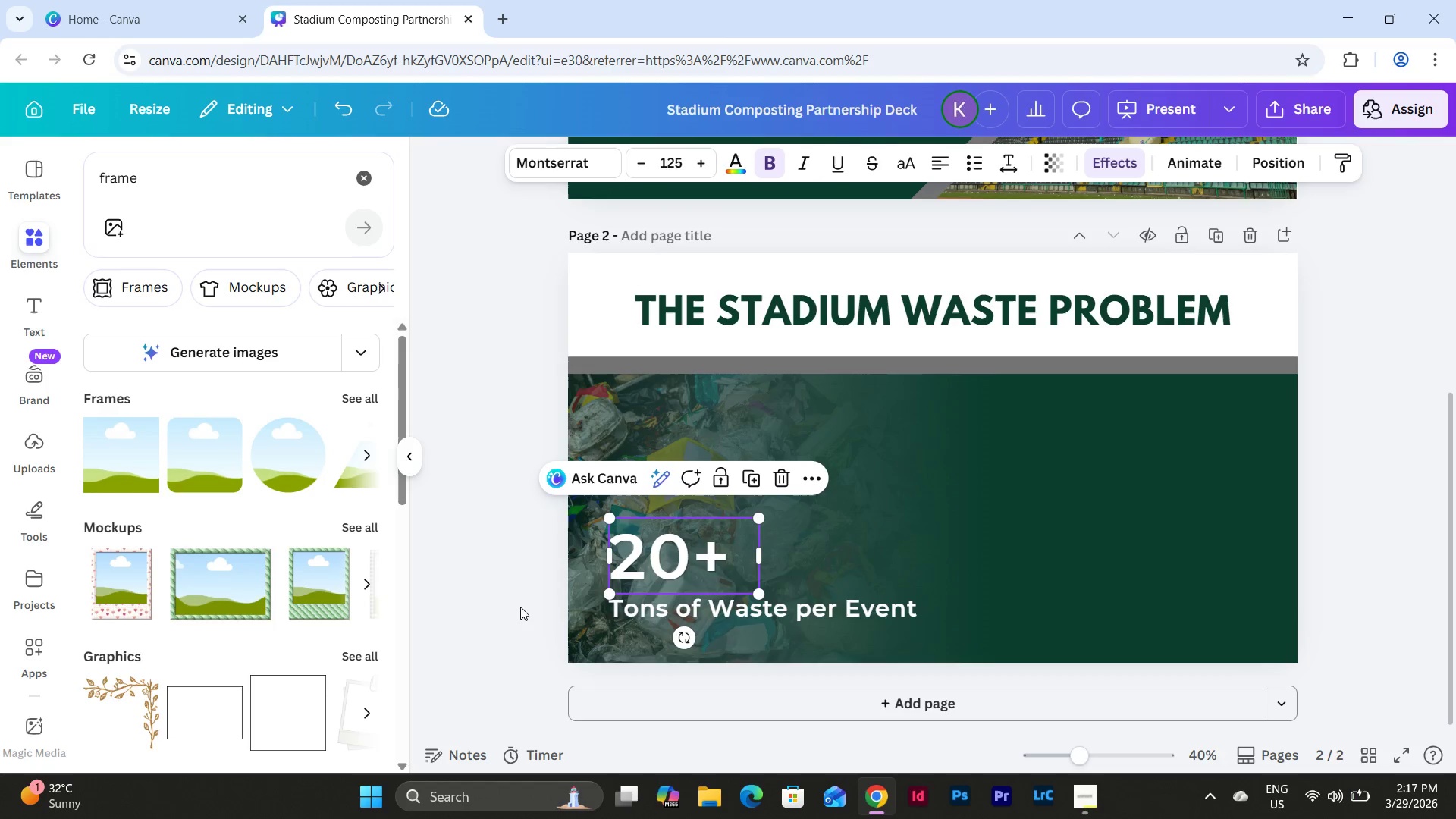 
left_click([766, 602])
 